 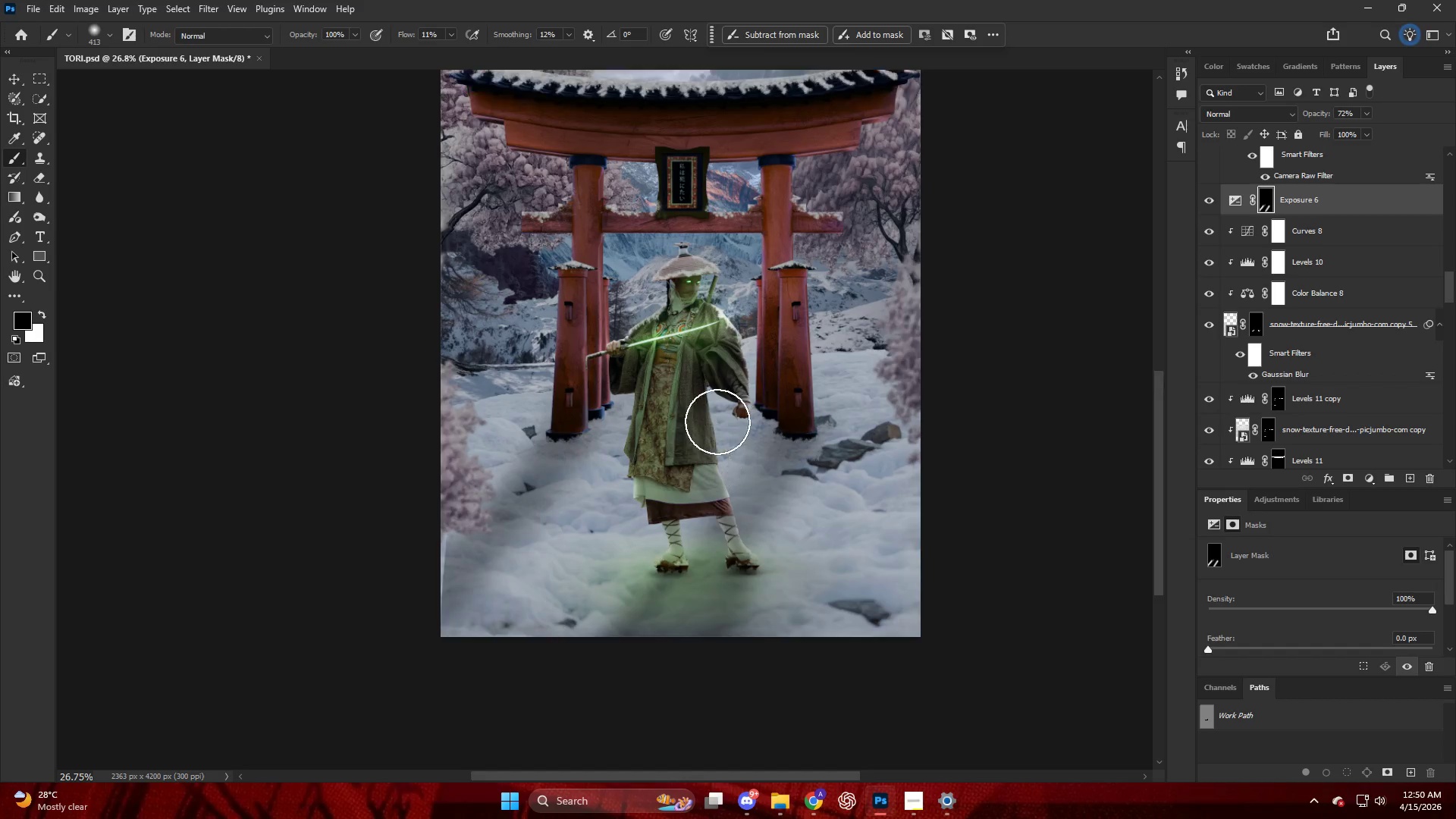 
key(Alt+AltLeft)
 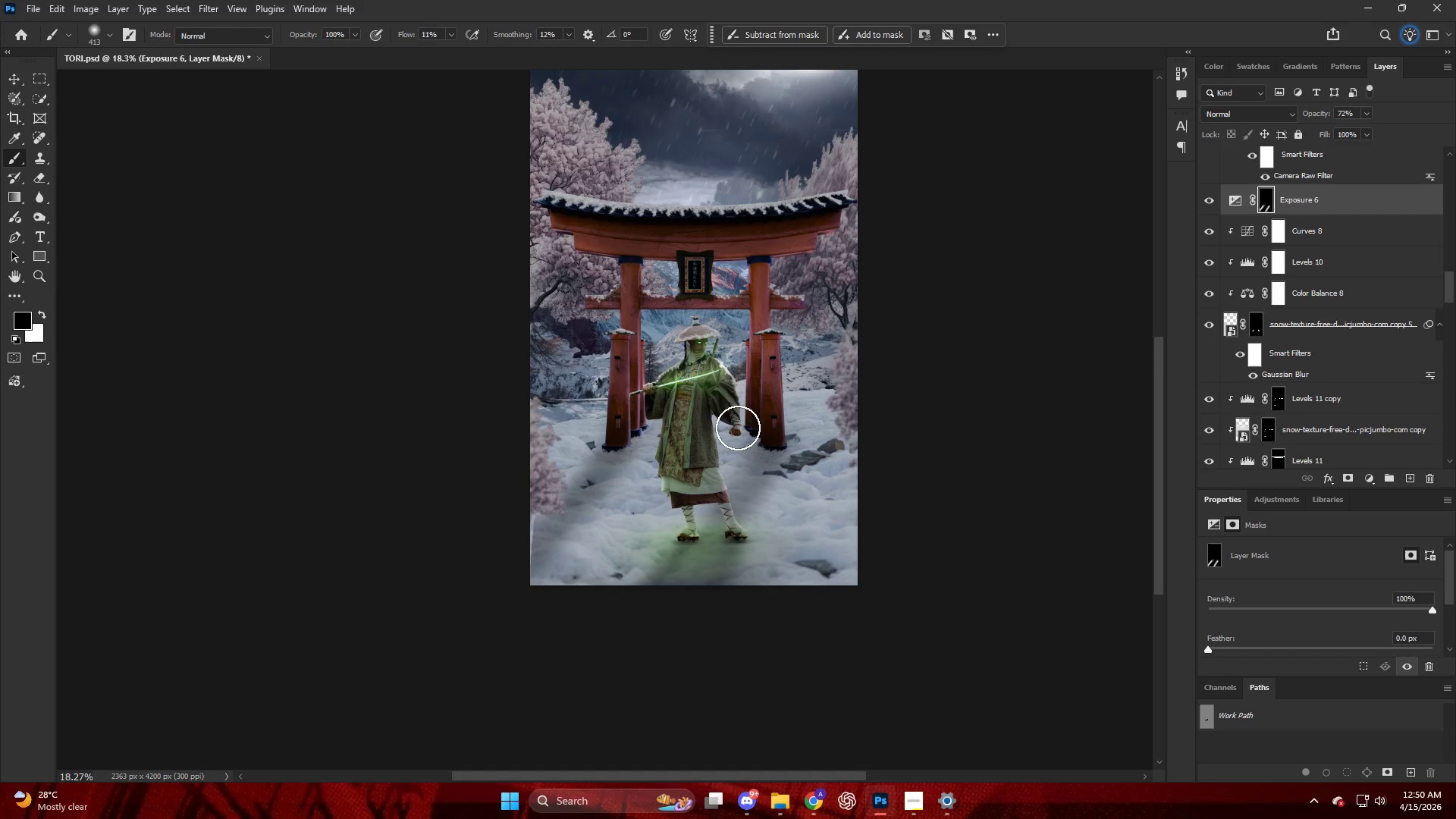 
scroll: coordinate [723, 422], scroll_direction: up, amount: 6.0
 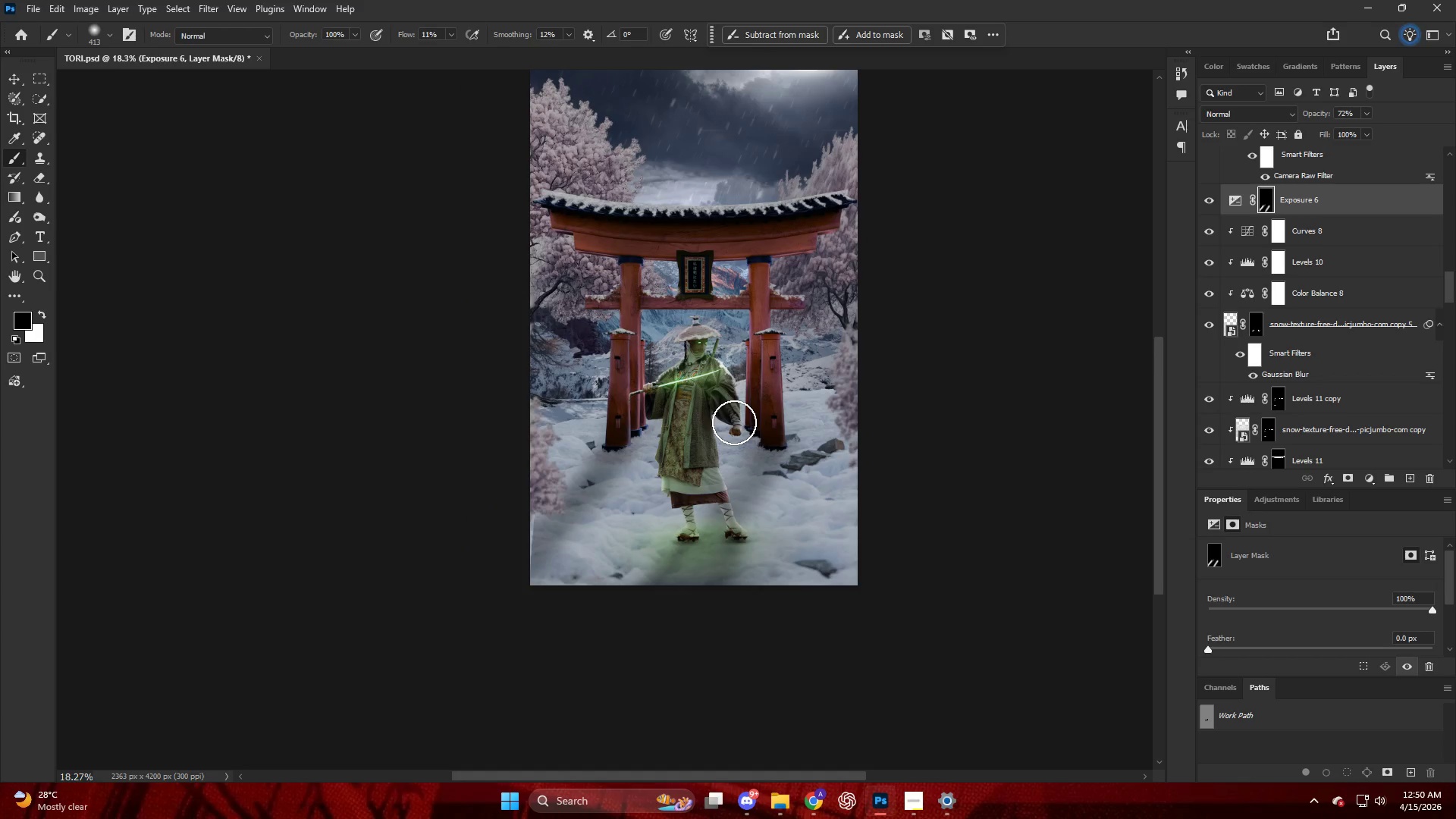 
hold_key(key=AltLeft, duration=0.48)
scroll: coordinate [725, 433], scroll_direction: up, amount: 9.0
 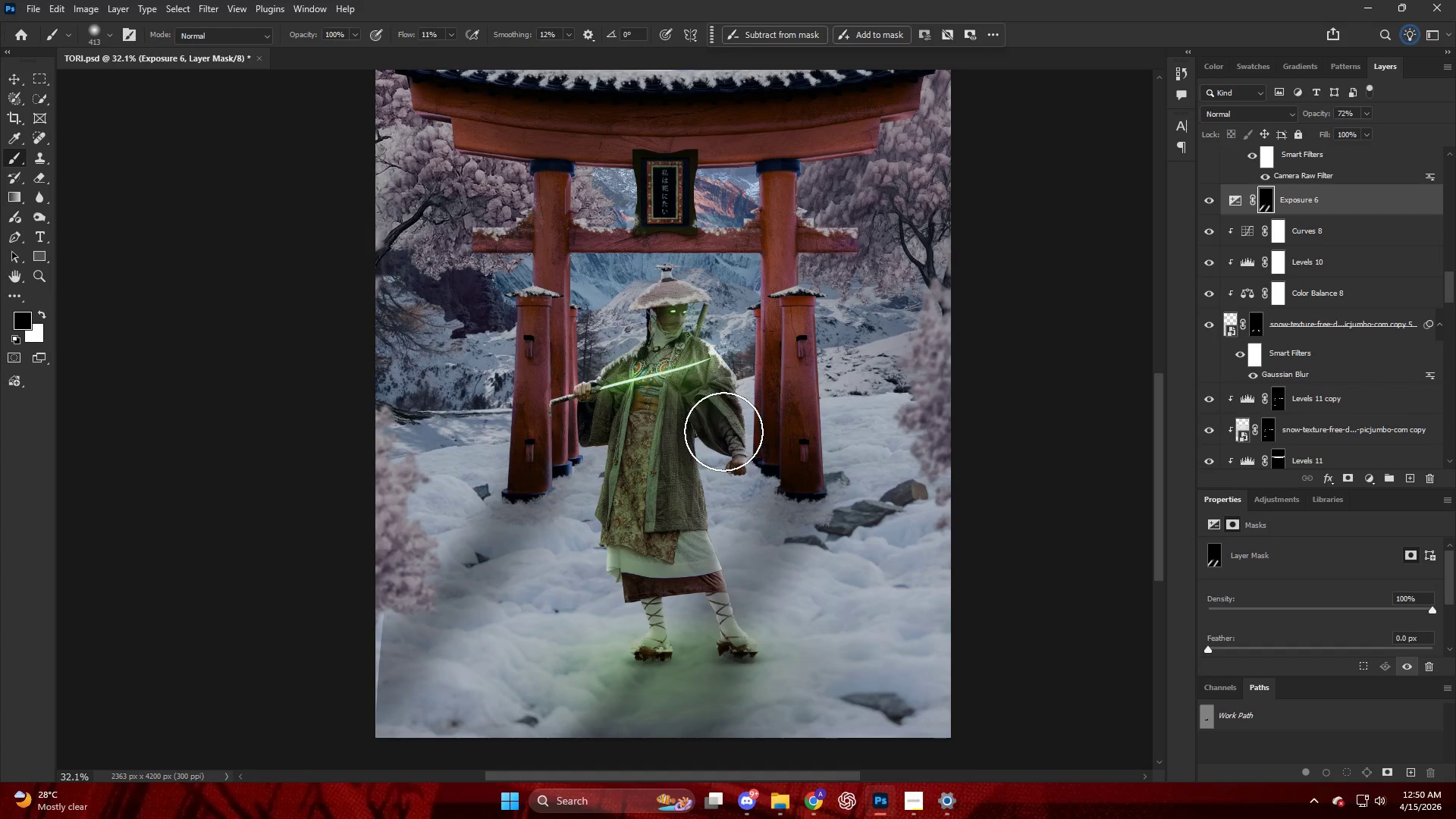 
left_click_drag(start_coordinate=[1451, 245], to_coordinate=[1436, 128])
 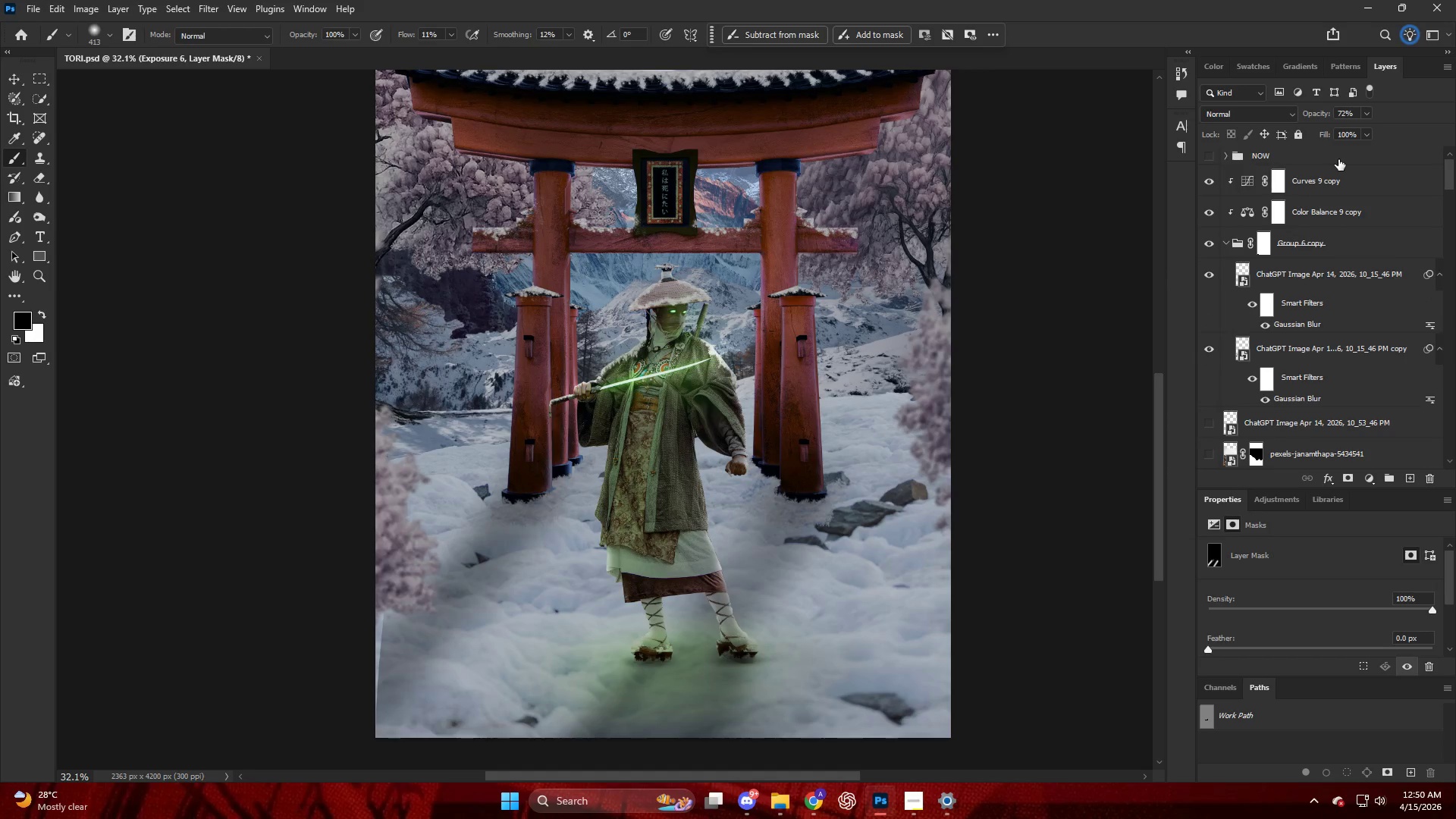 
scroll: coordinate [1353, 251], scroll_direction: up, amount: 23.0
 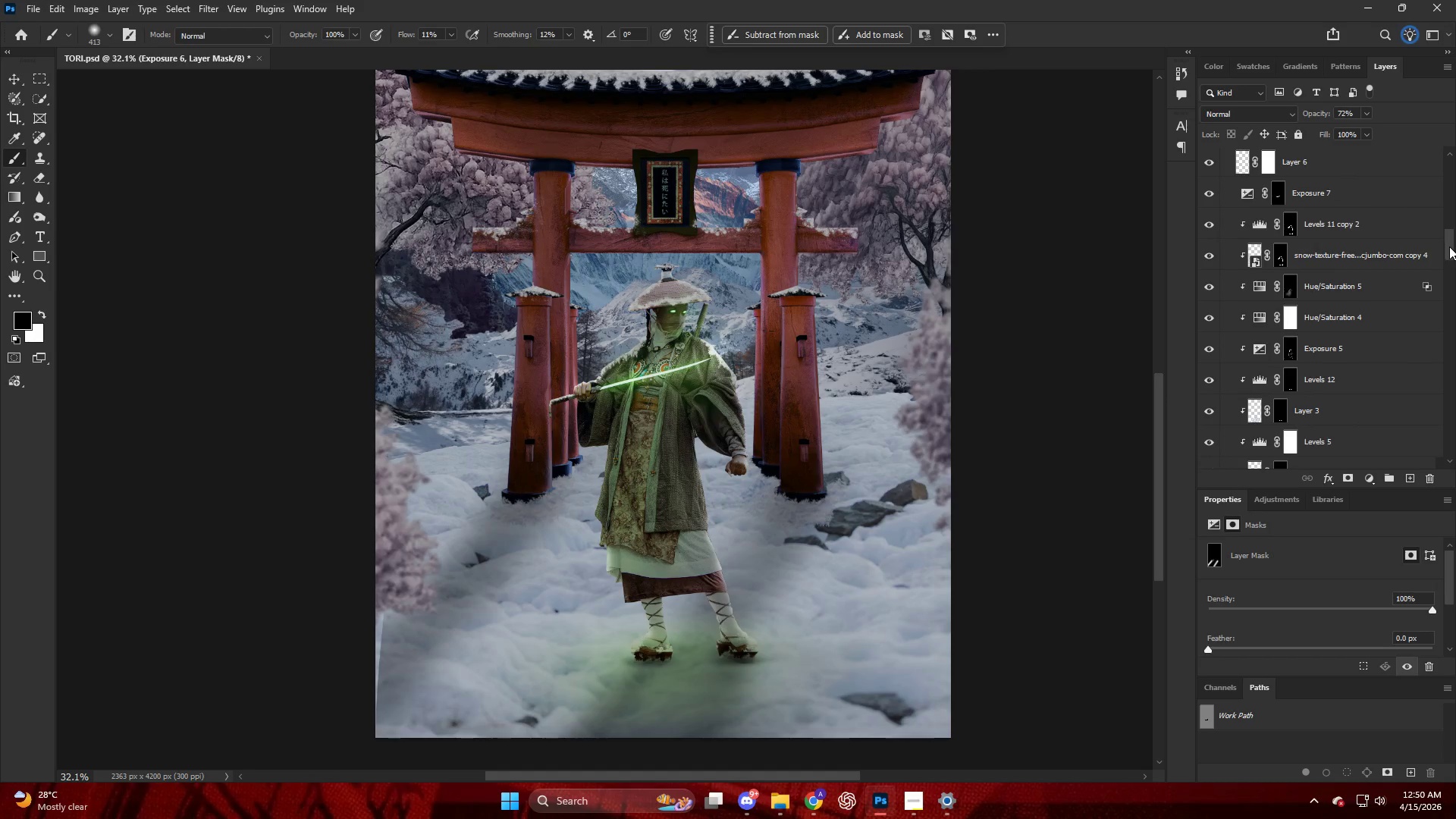 
left_click([1331, 149])
 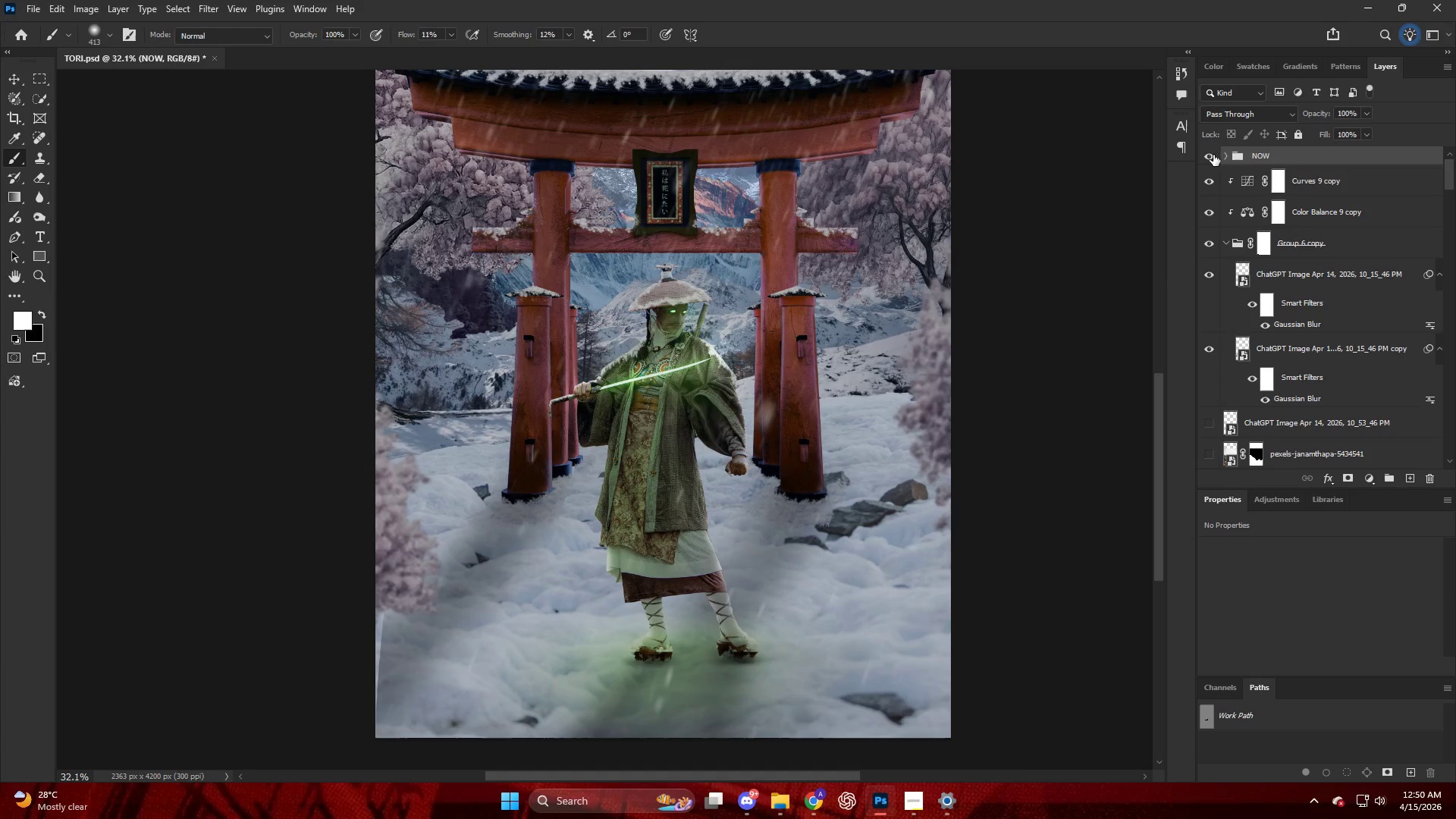 
key(Alt+AltLeft)
 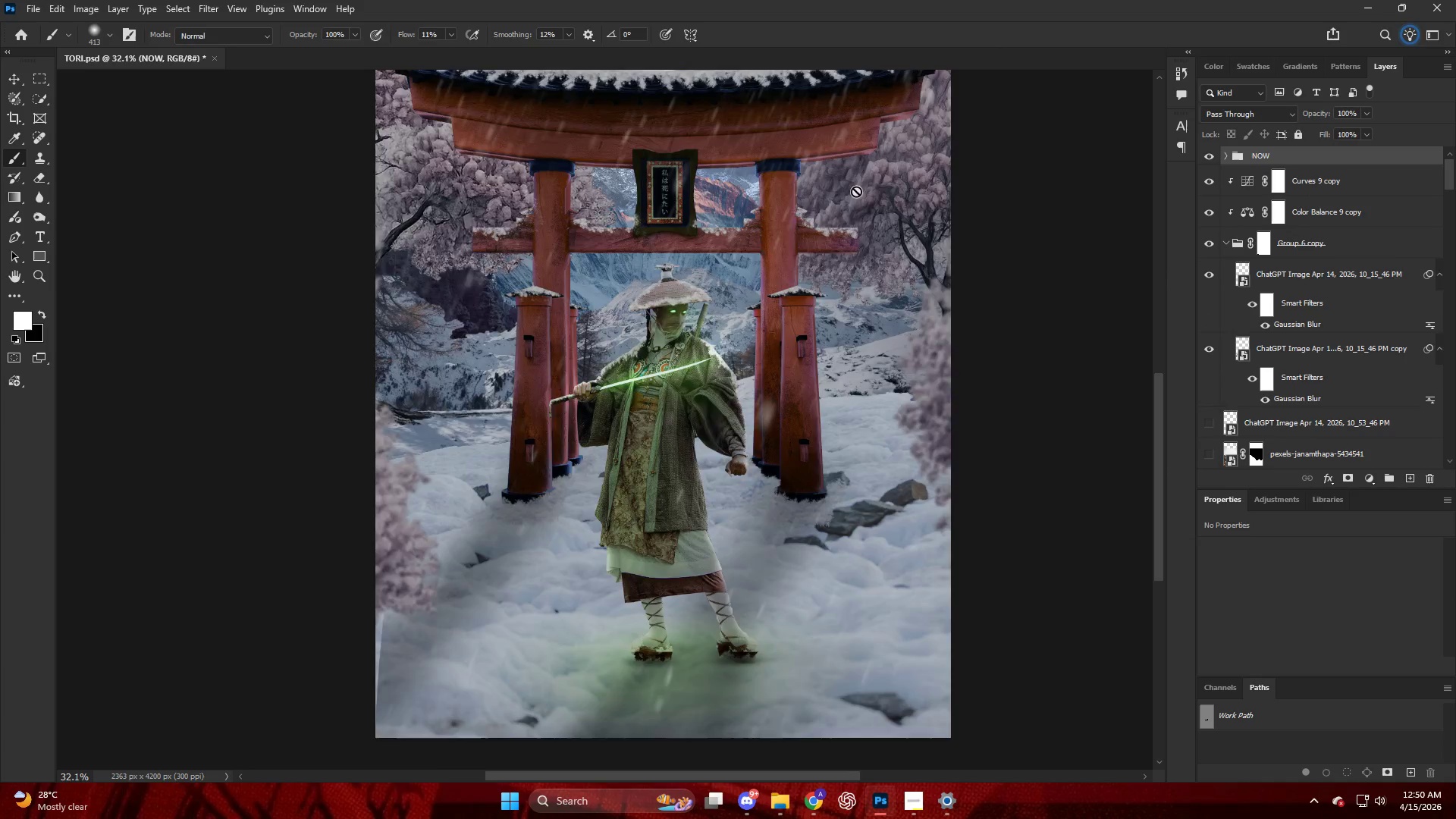 
key(Alt+AltLeft)
 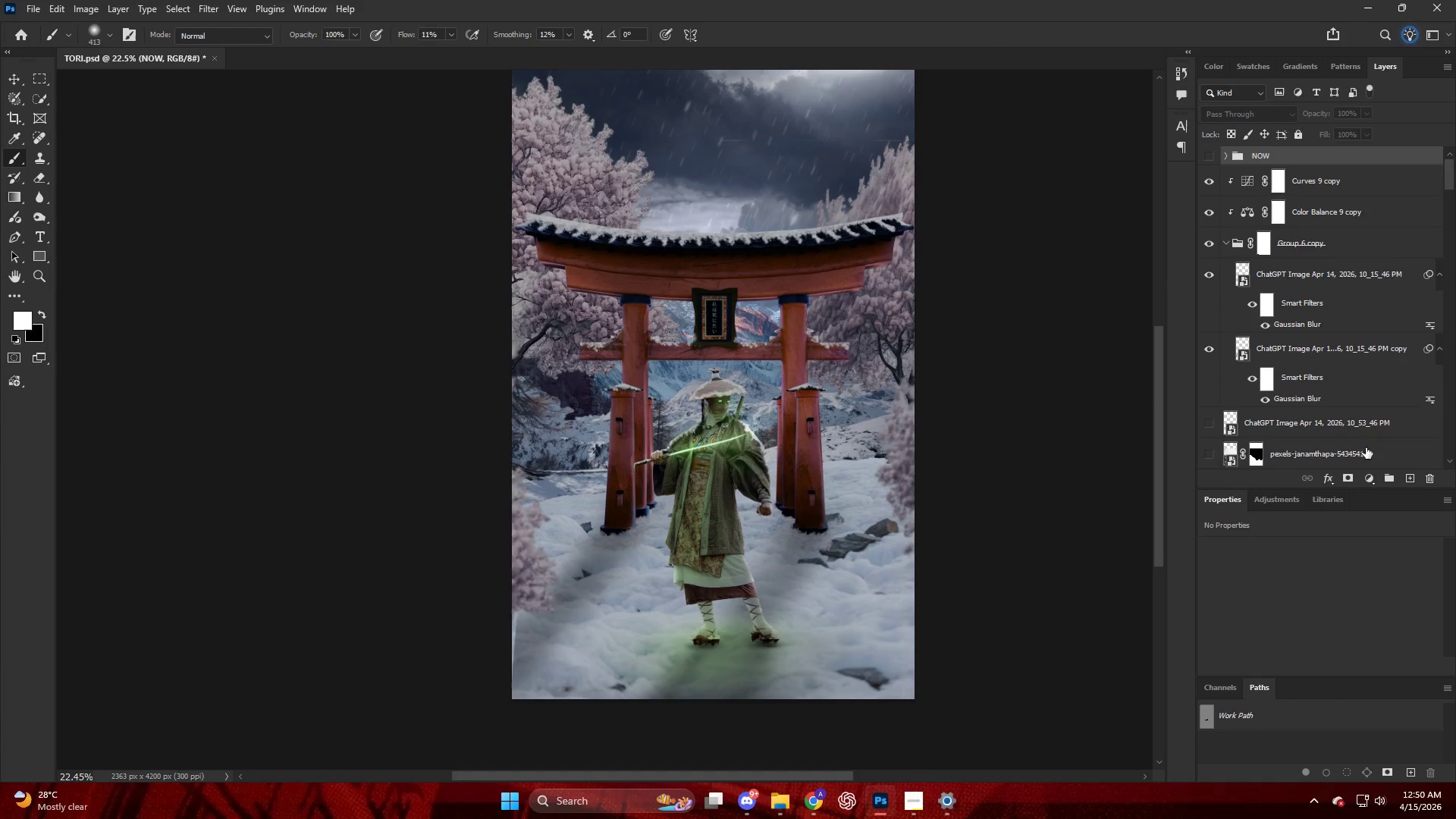 
scroll: coordinate [845, 231], scroll_direction: up, amount: 5.0
 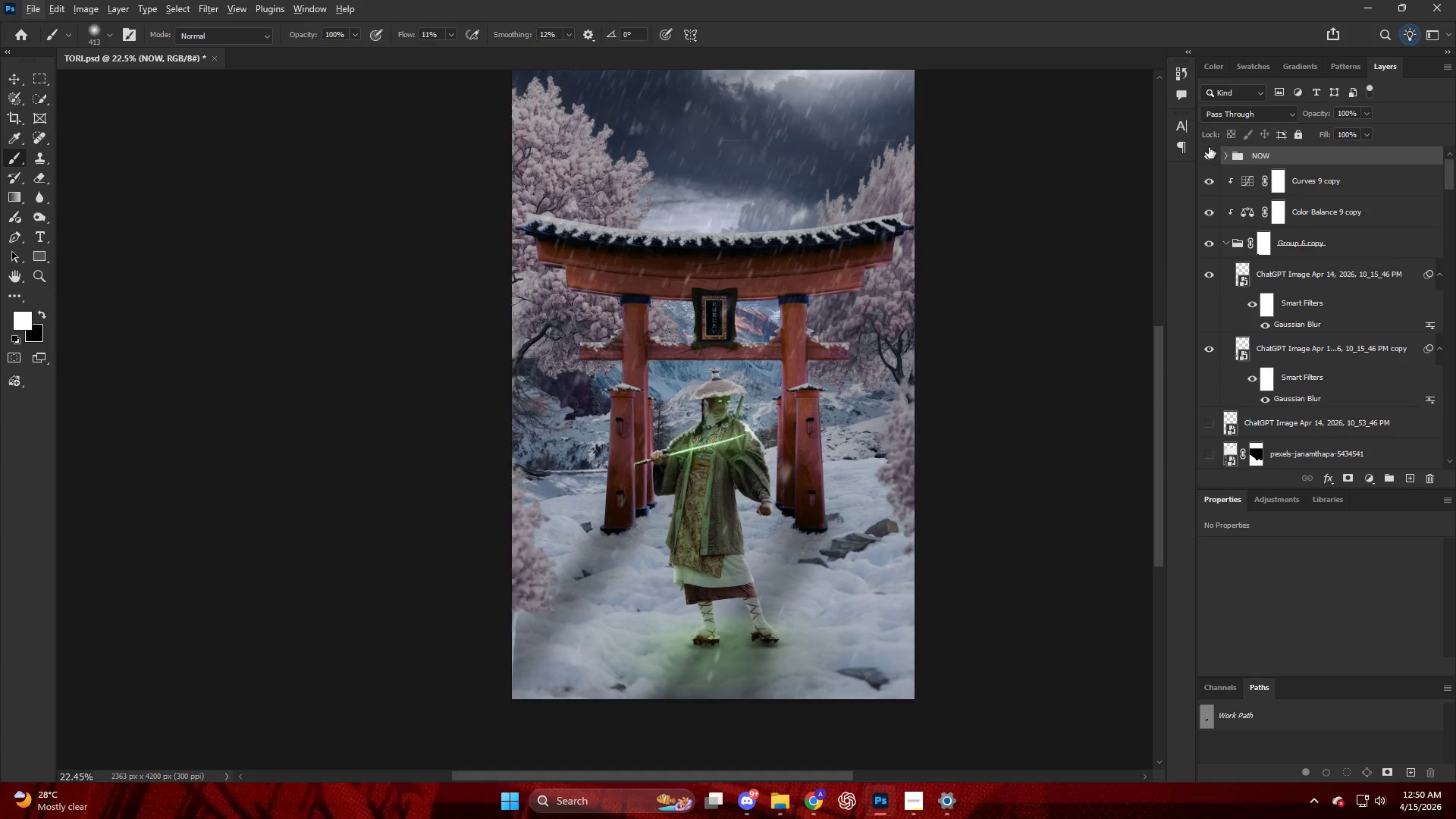 
double_click([1363, 485])
 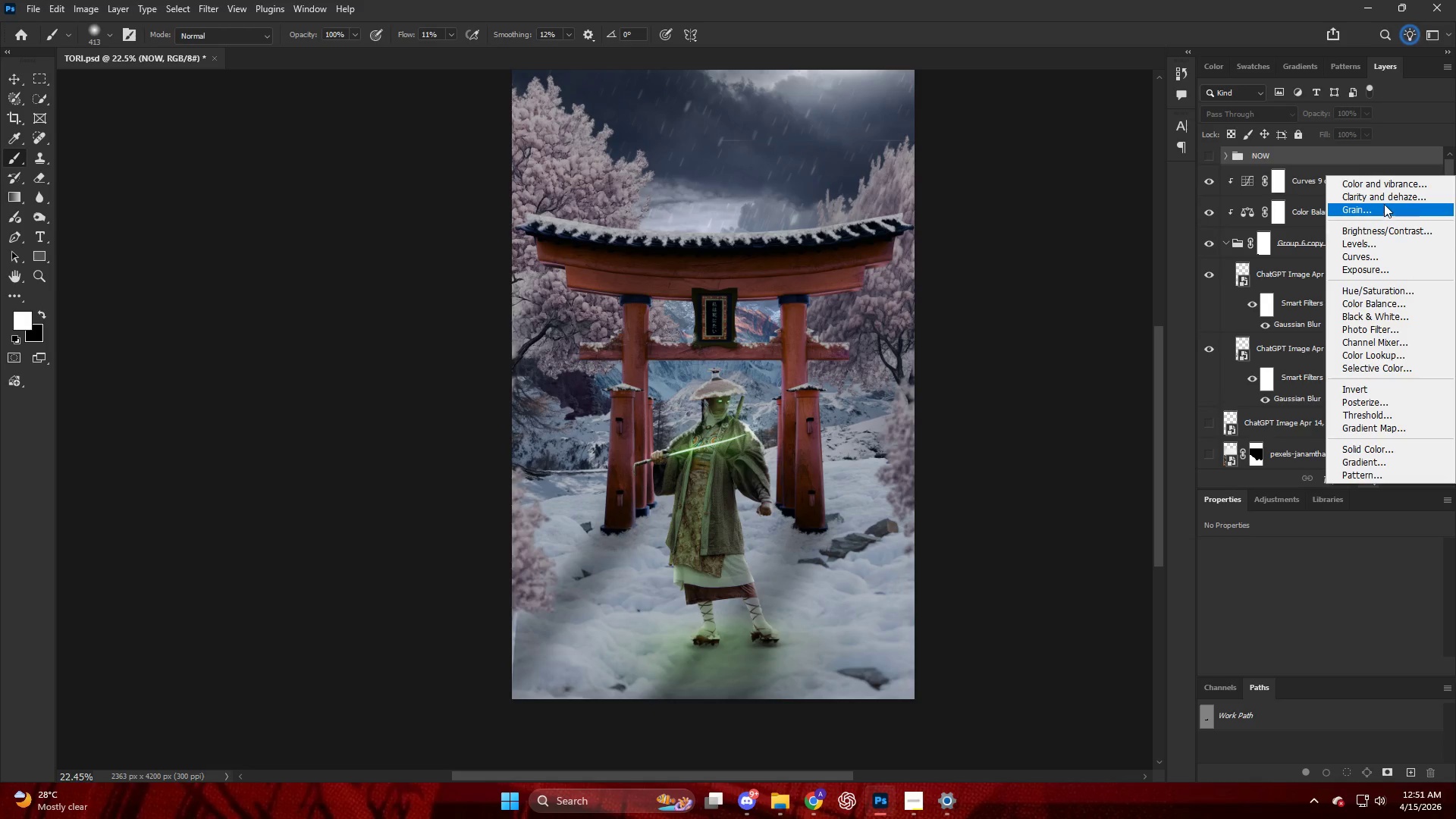 
left_click([1382, 190])
 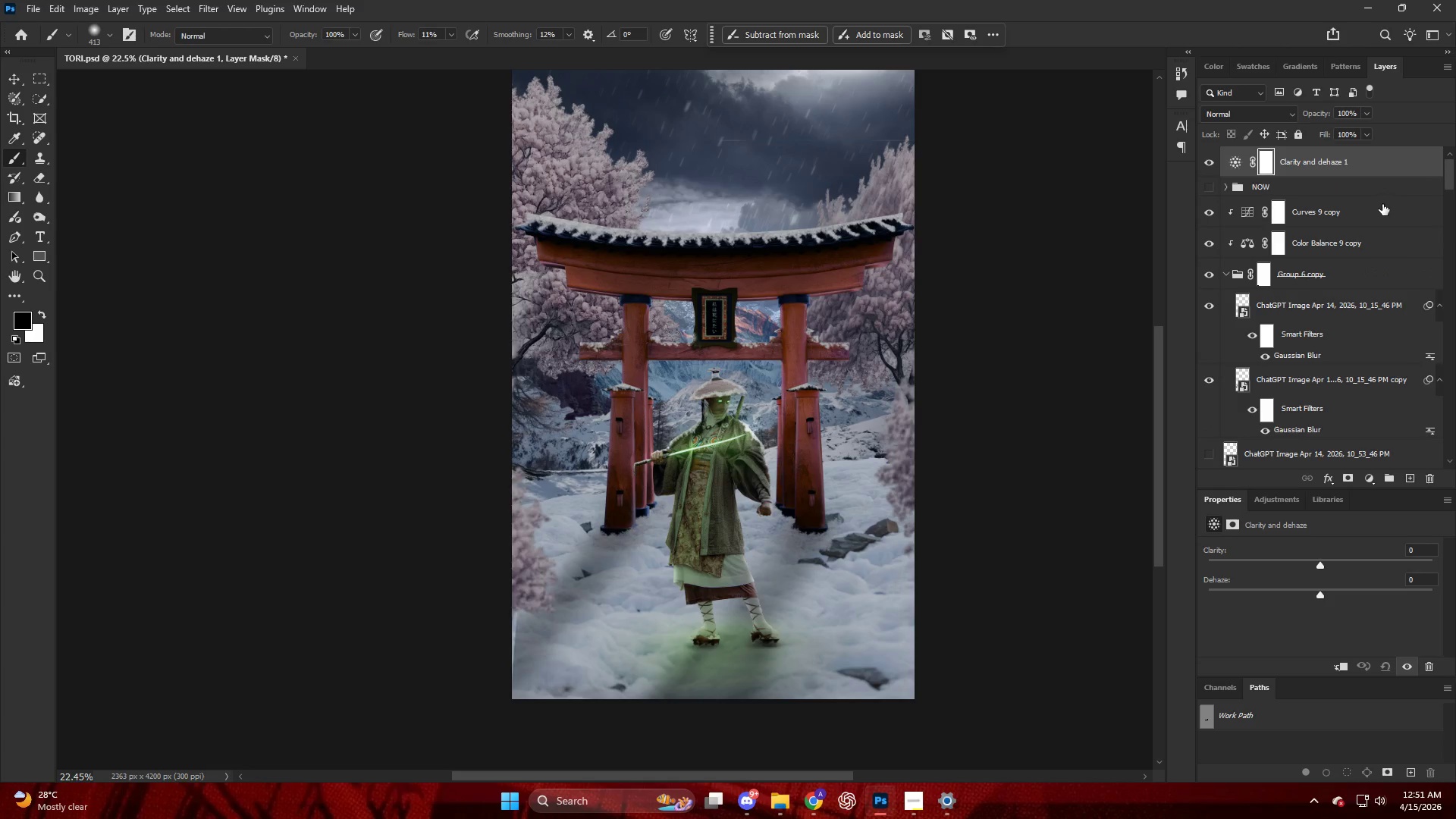 
key(Control+ControlLeft)
 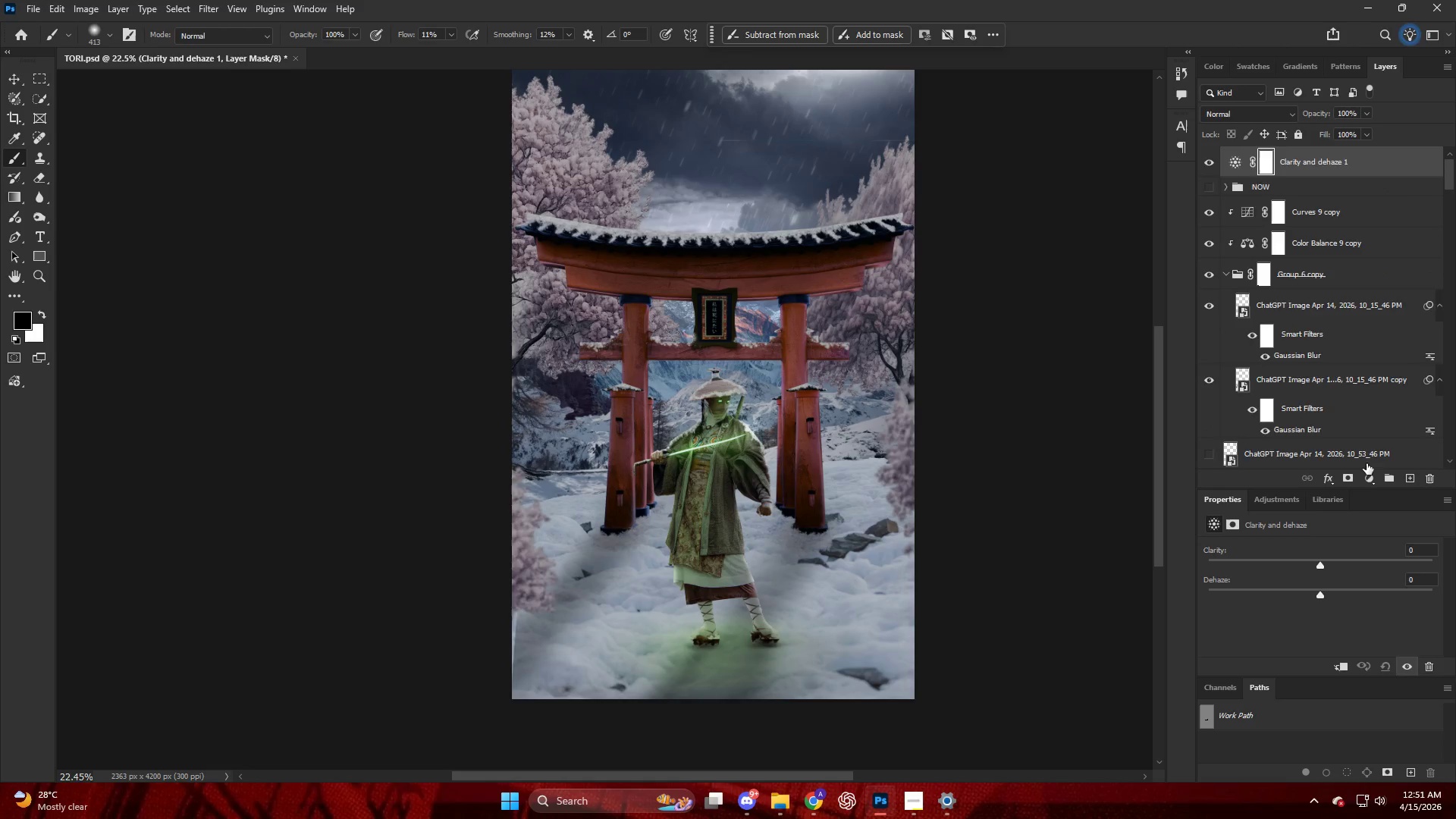 
key(Control+Z)
 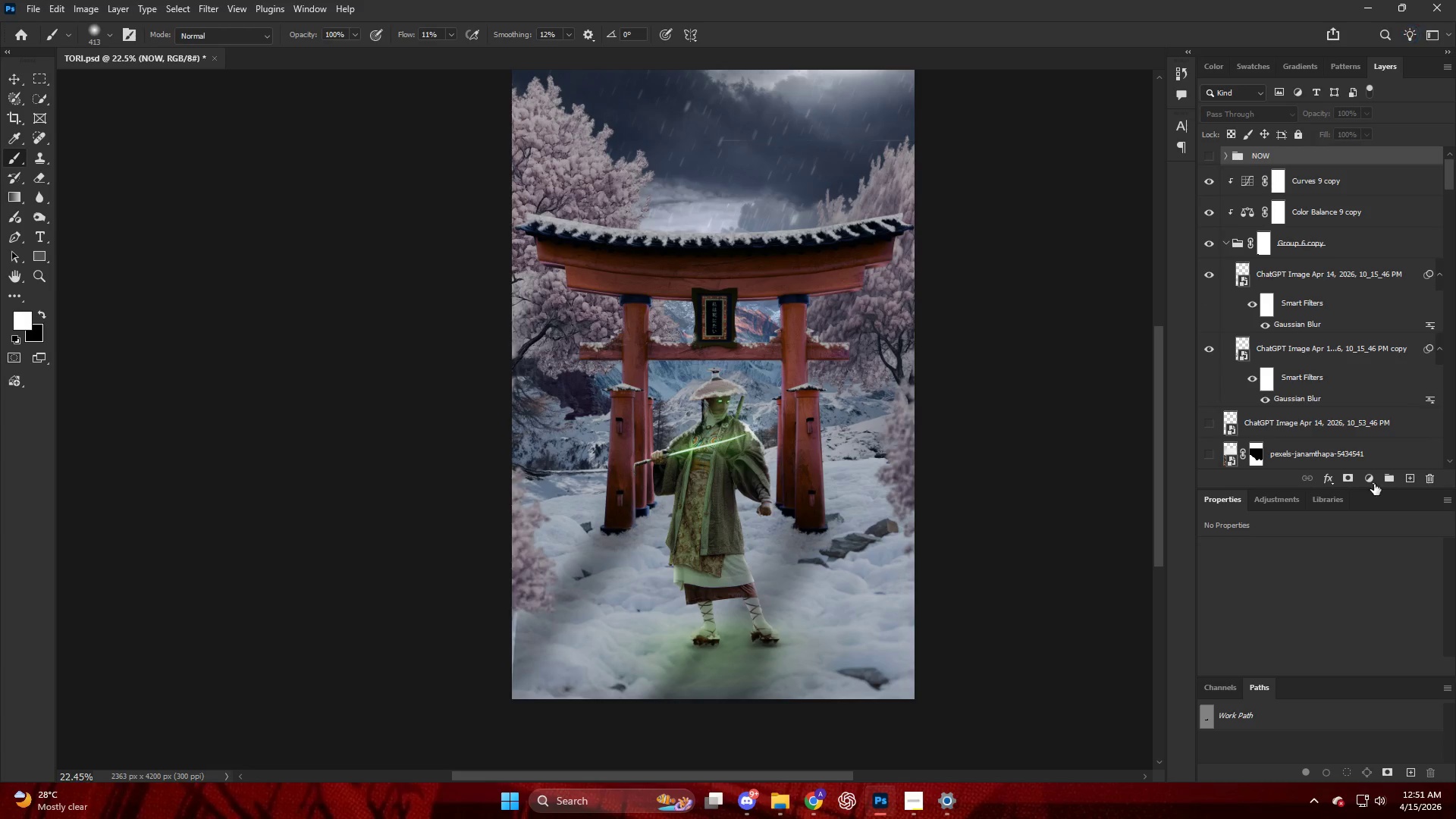 
left_click([1367, 478])
 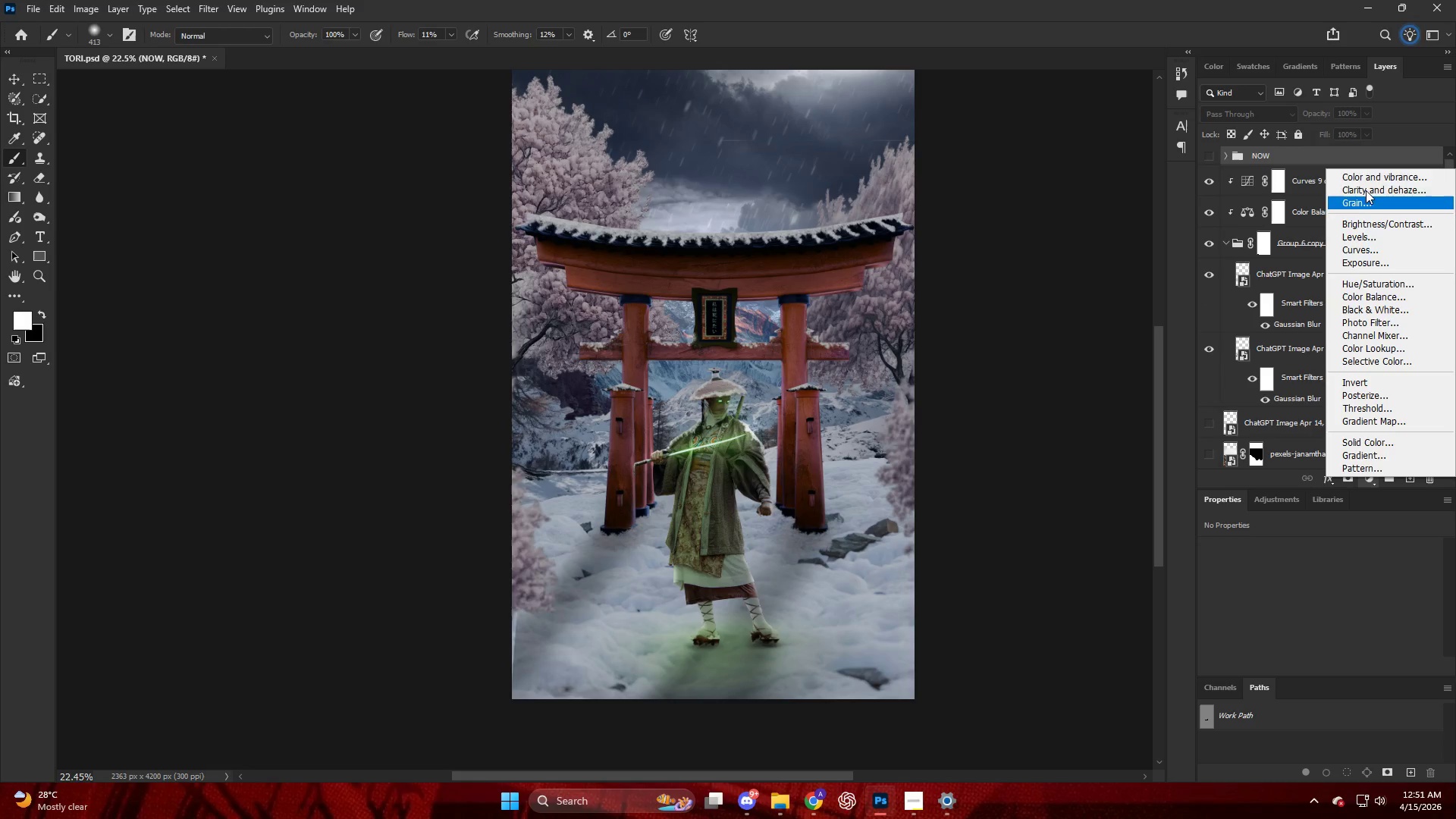 
left_click([1366, 178])
 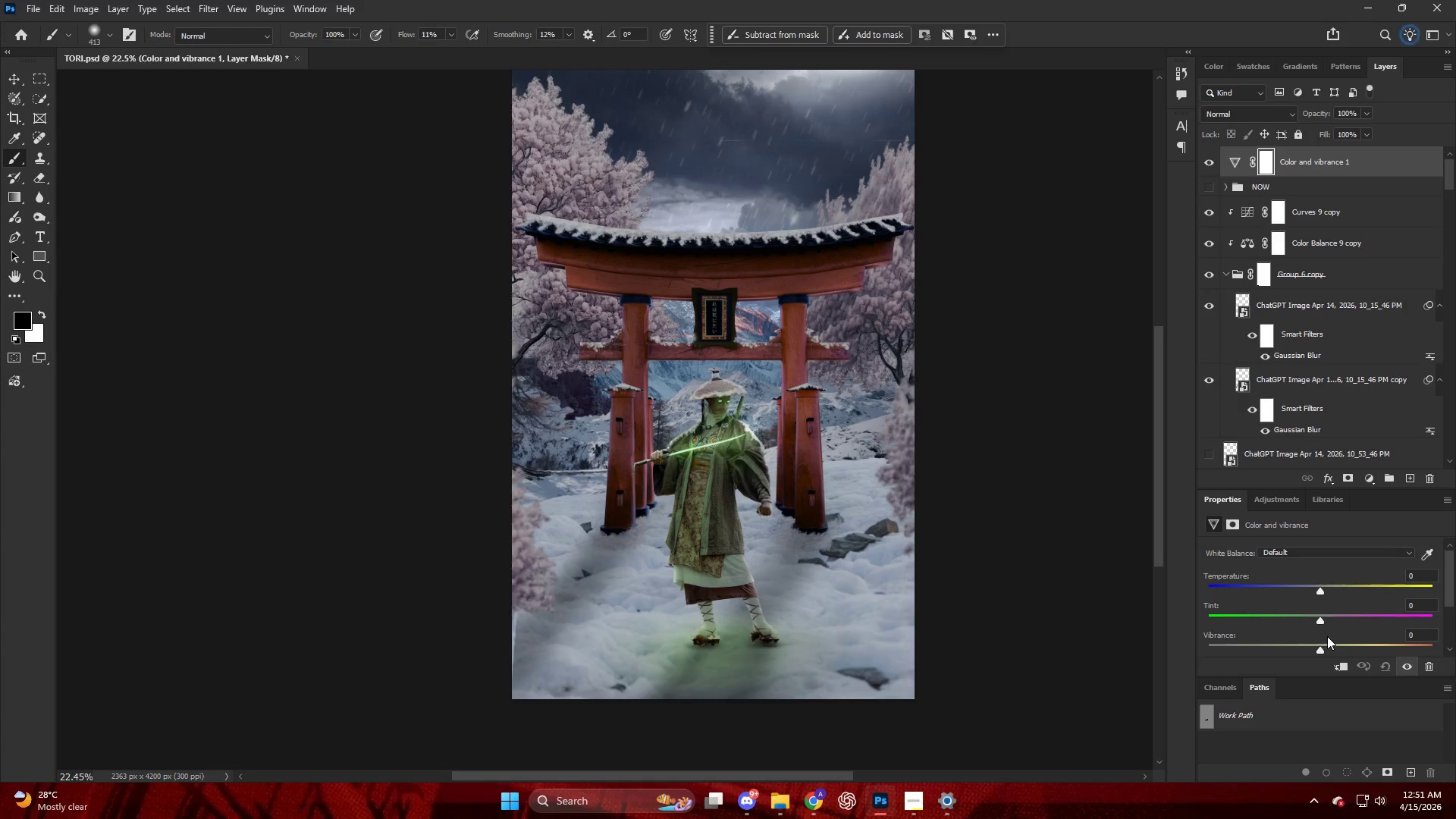 
left_click_drag(start_coordinate=[1327, 644], to_coordinate=[1359, 651])
 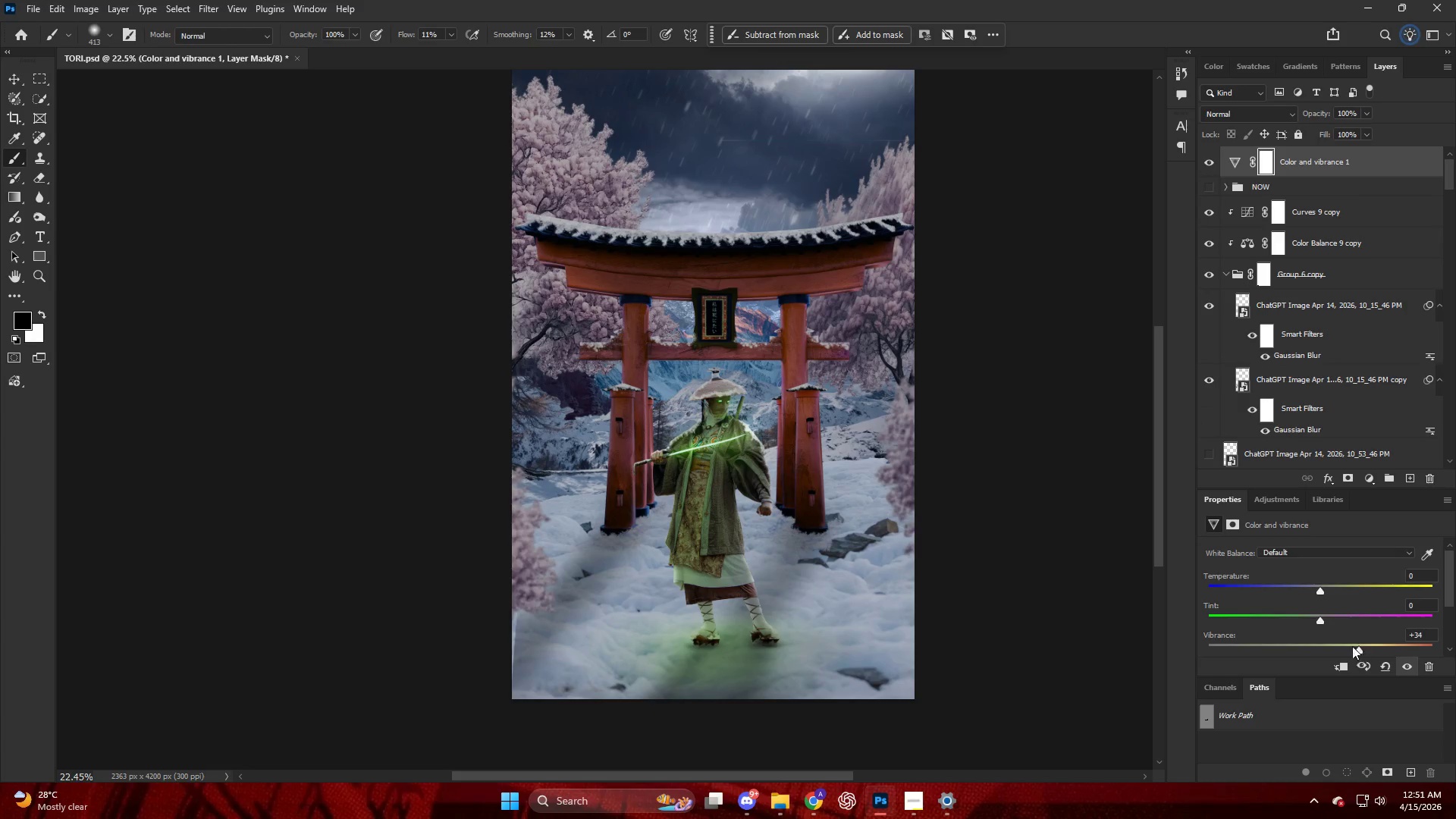 
scroll: coordinate [1343, 641], scroll_direction: down, amount: 4.0
 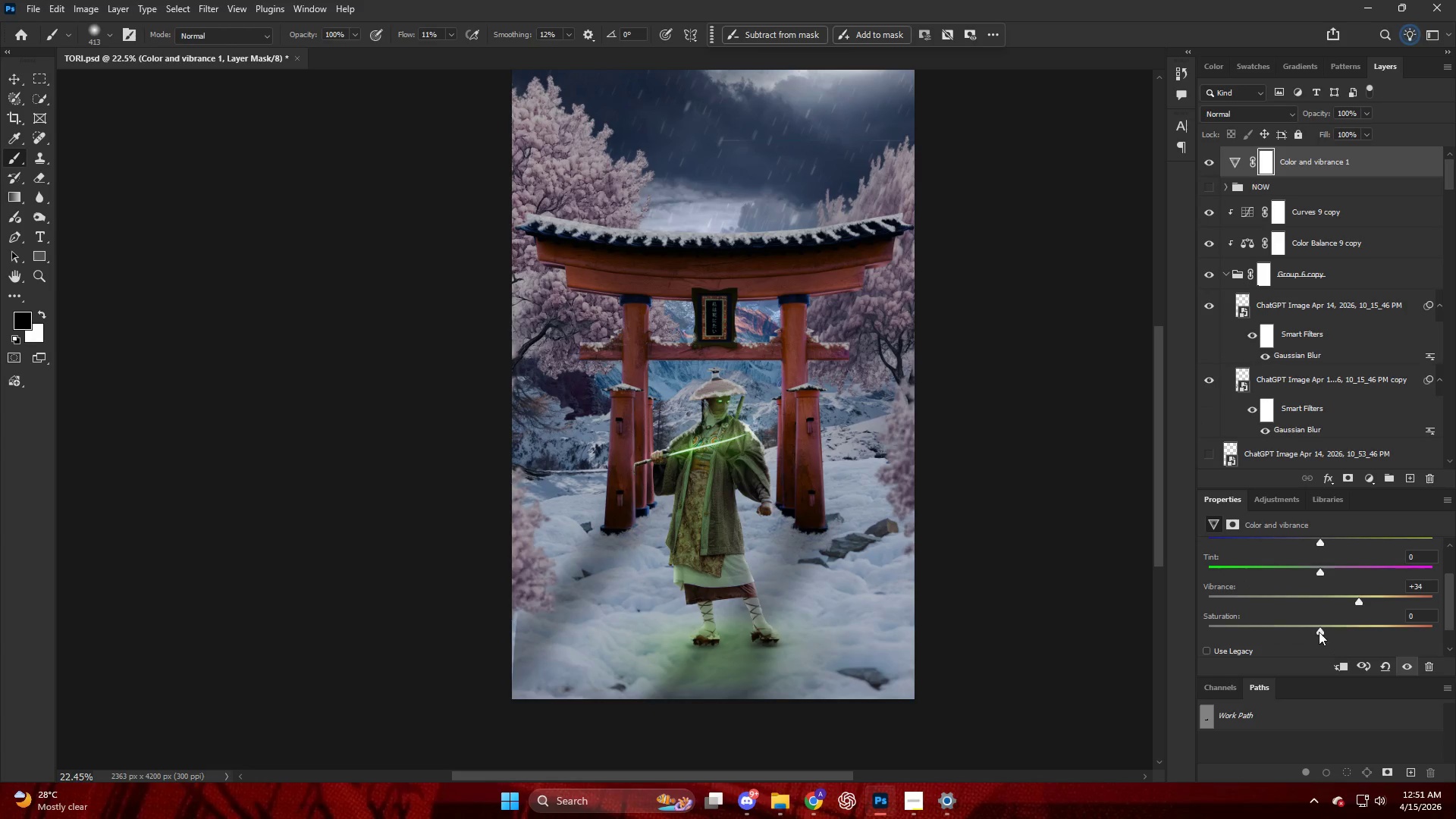 
left_click_drag(start_coordinate=[1318, 628], to_coordinate=[1335, 632])
 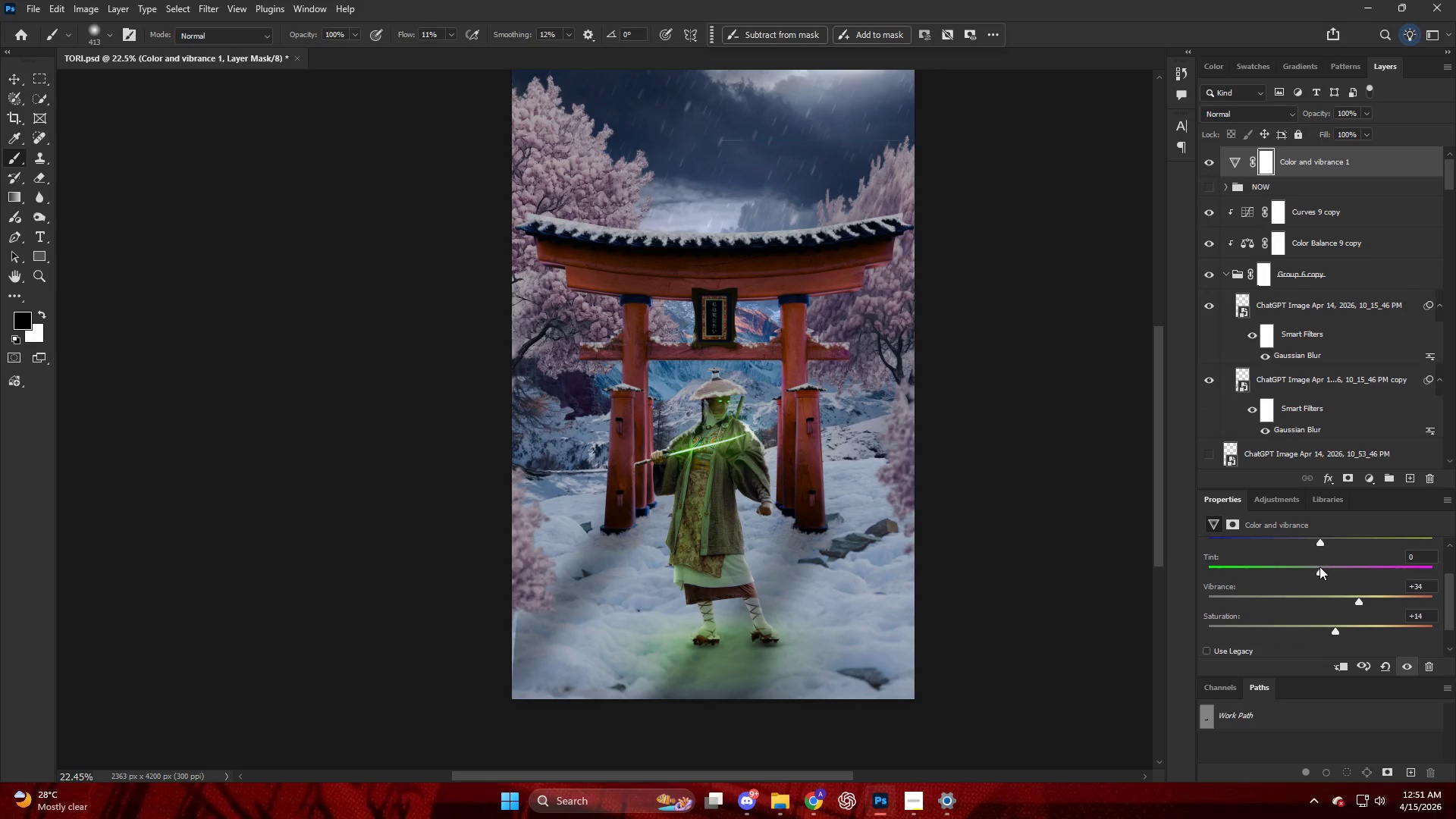 
left_click_drag(start_coordinate=[1320, 572], to_coordinate=[1333, 576])
 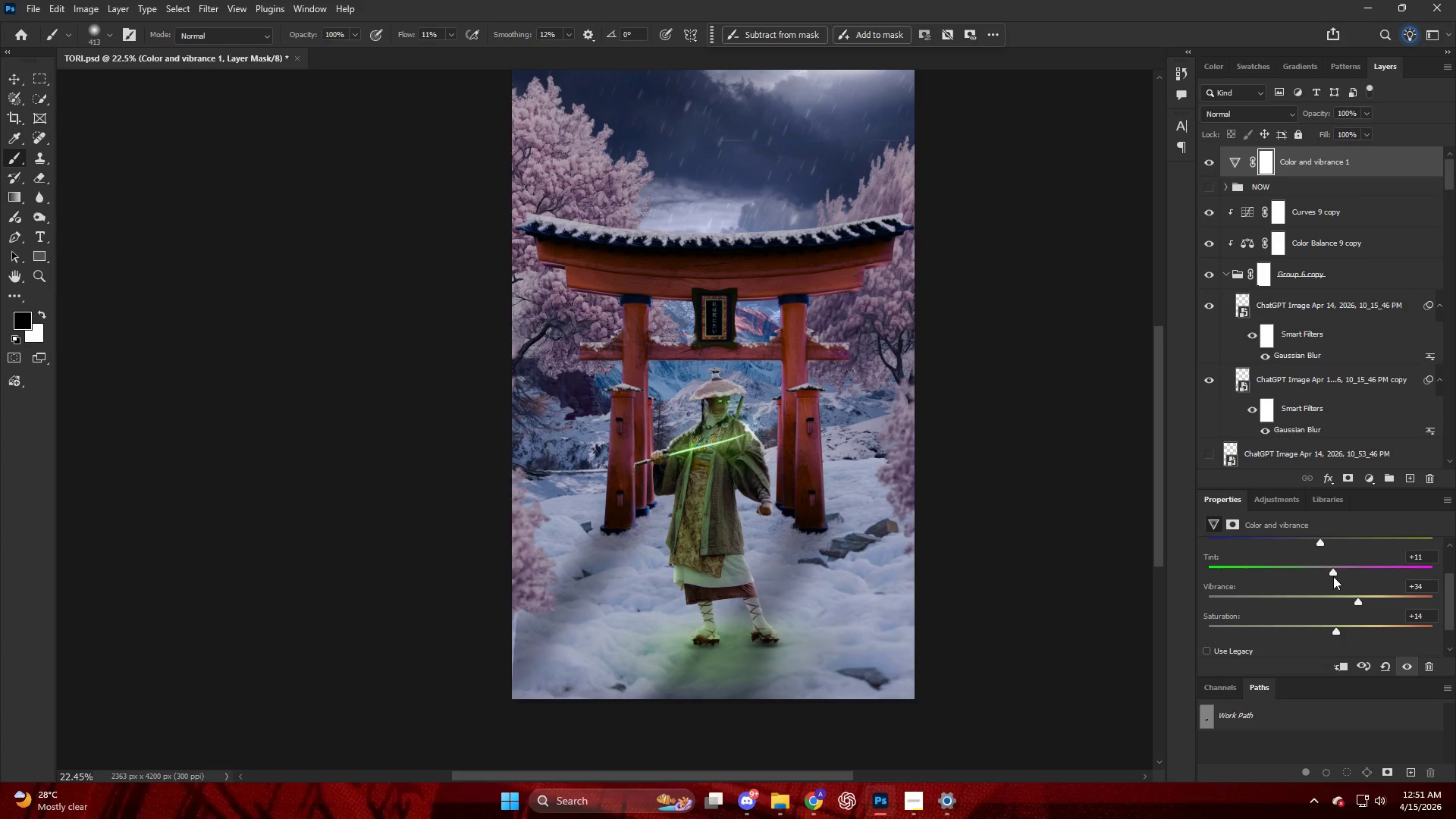 
key(Control+ControlLeft)
 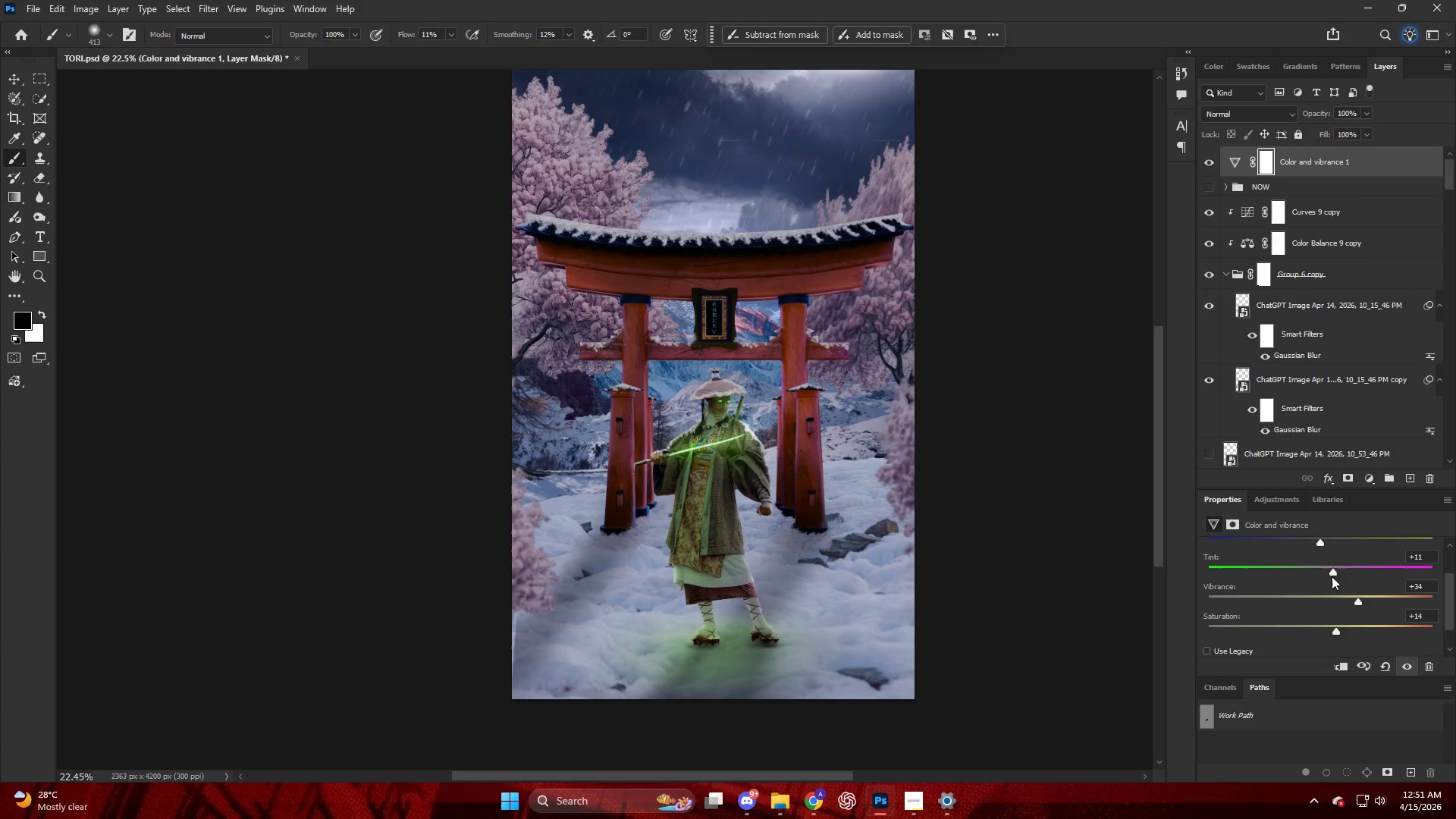 
key(Control+Z)
 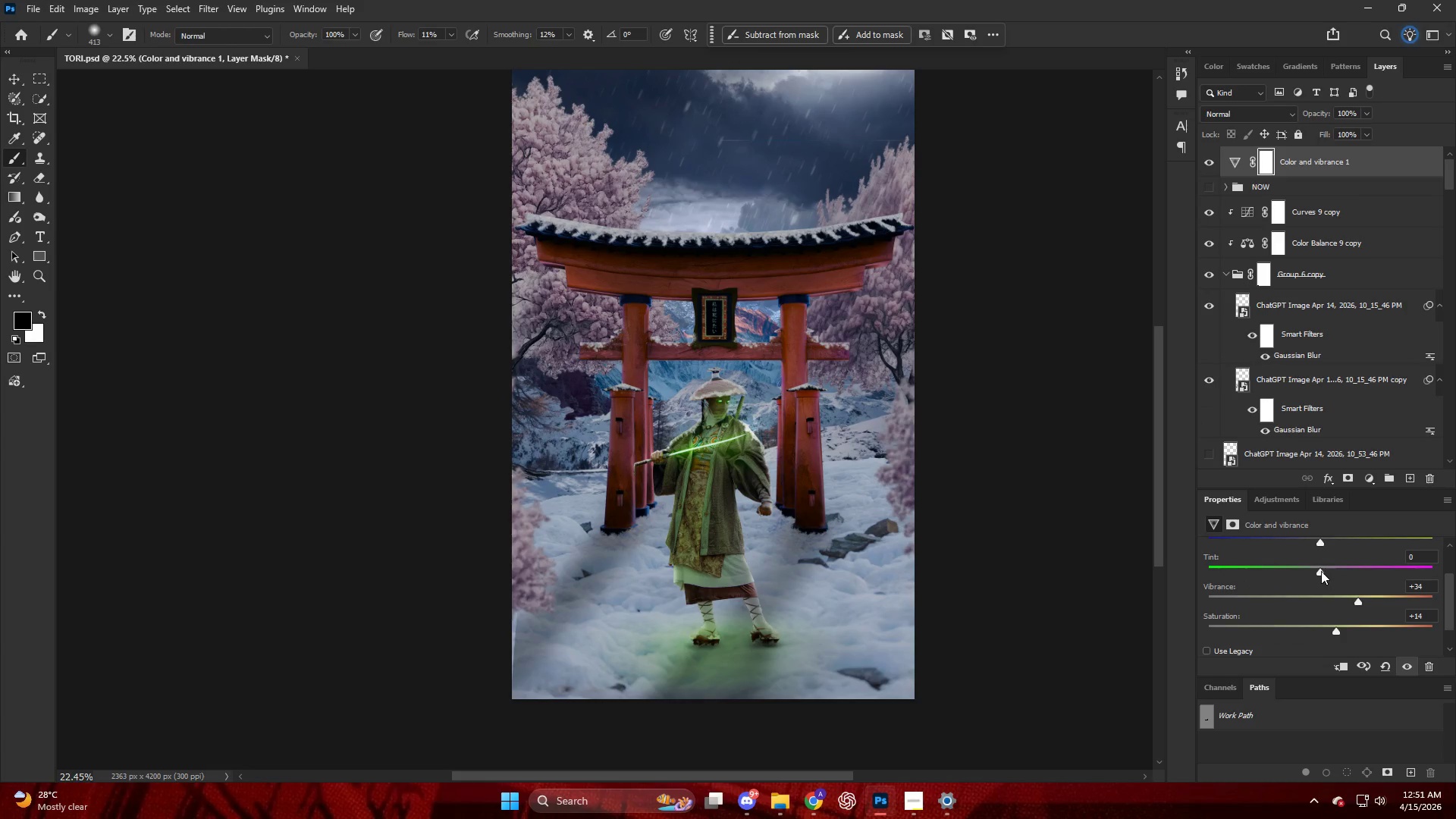 
left_click_drag(start_coordinate=[1321, 570], to_coordinate=[1323, 576])
 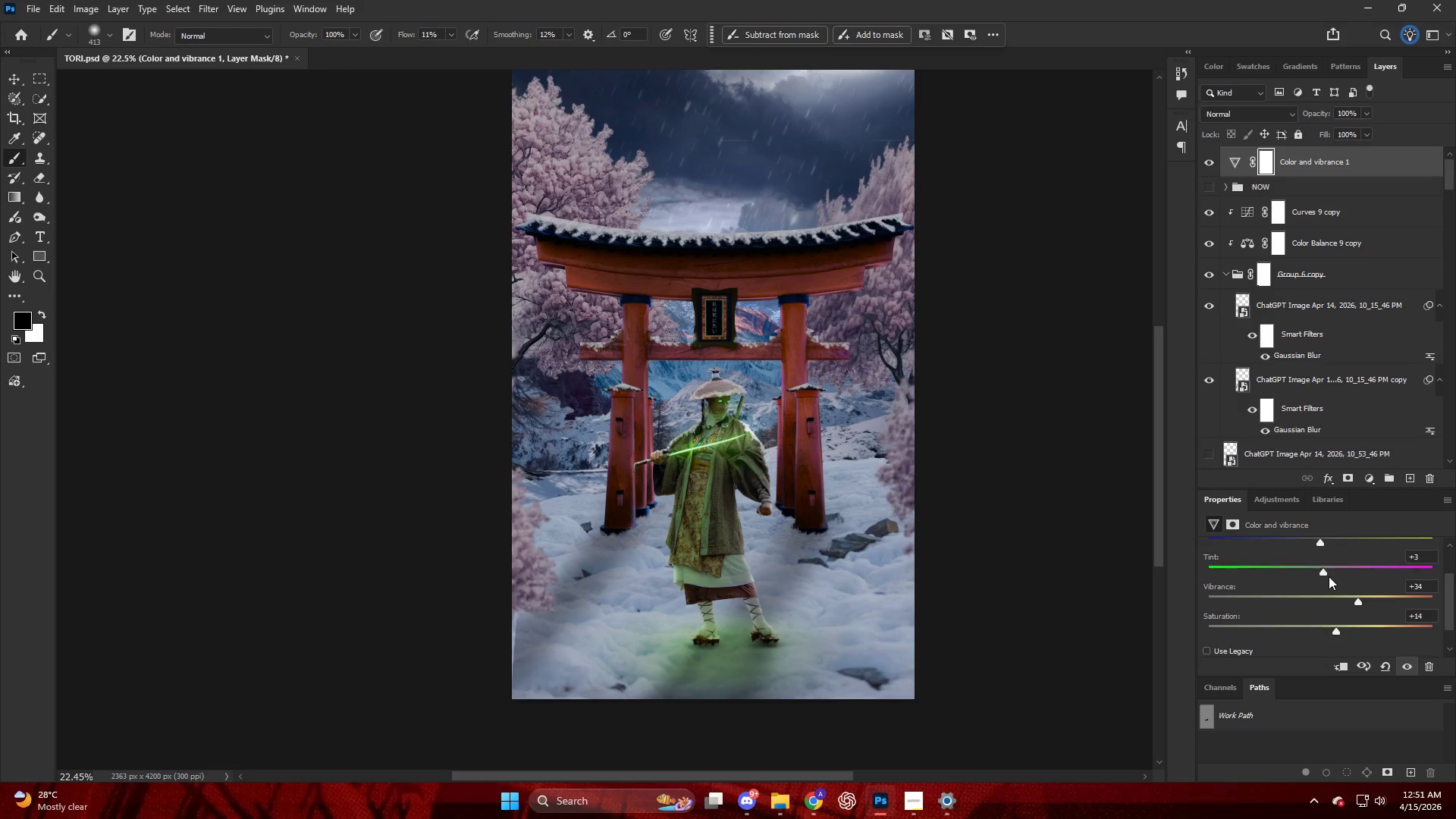 
scroll: coordinate [1329, 576], scroll_direction: up, amount: 4.0
 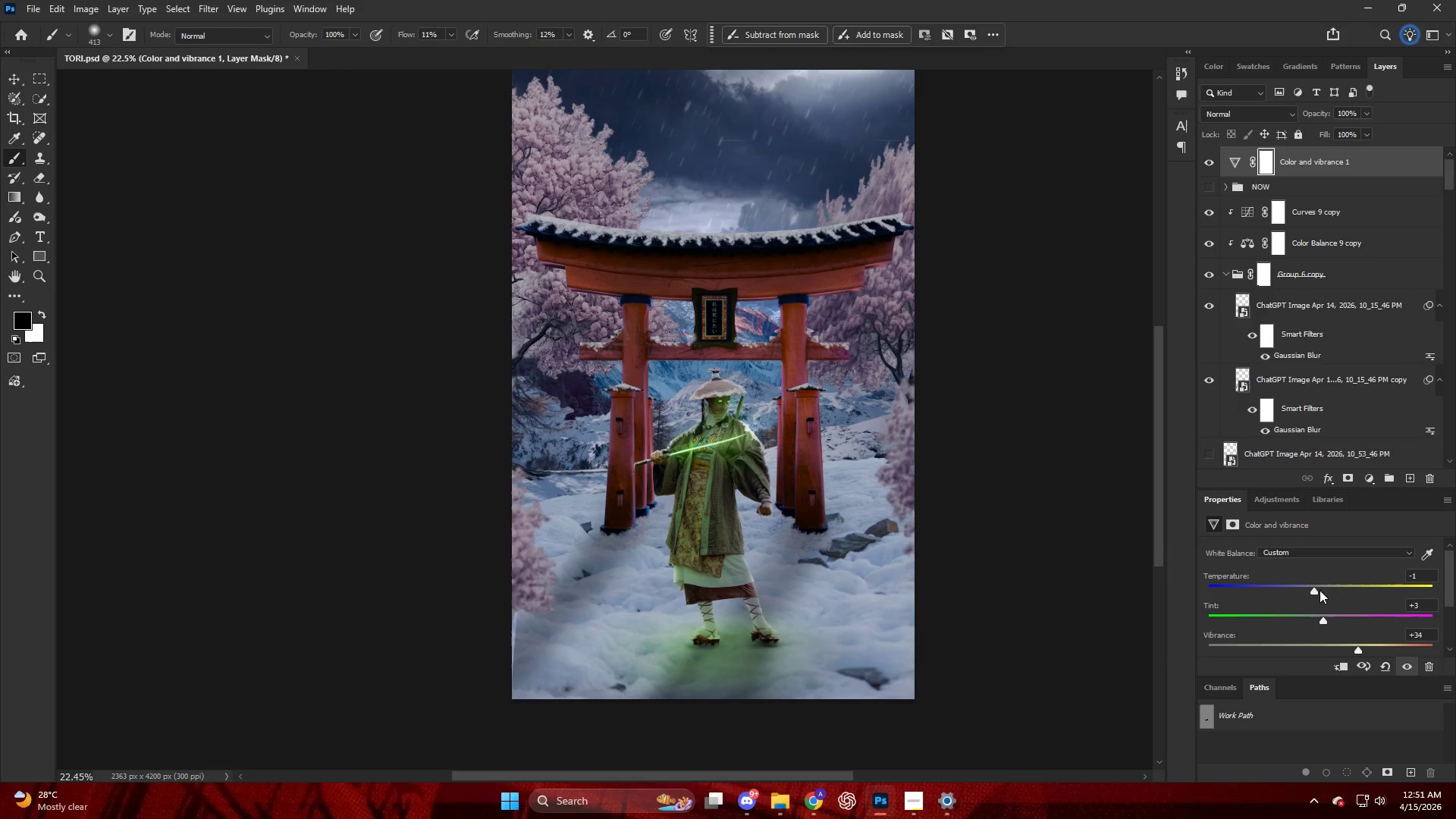 
key(Control+ControlLeft)
 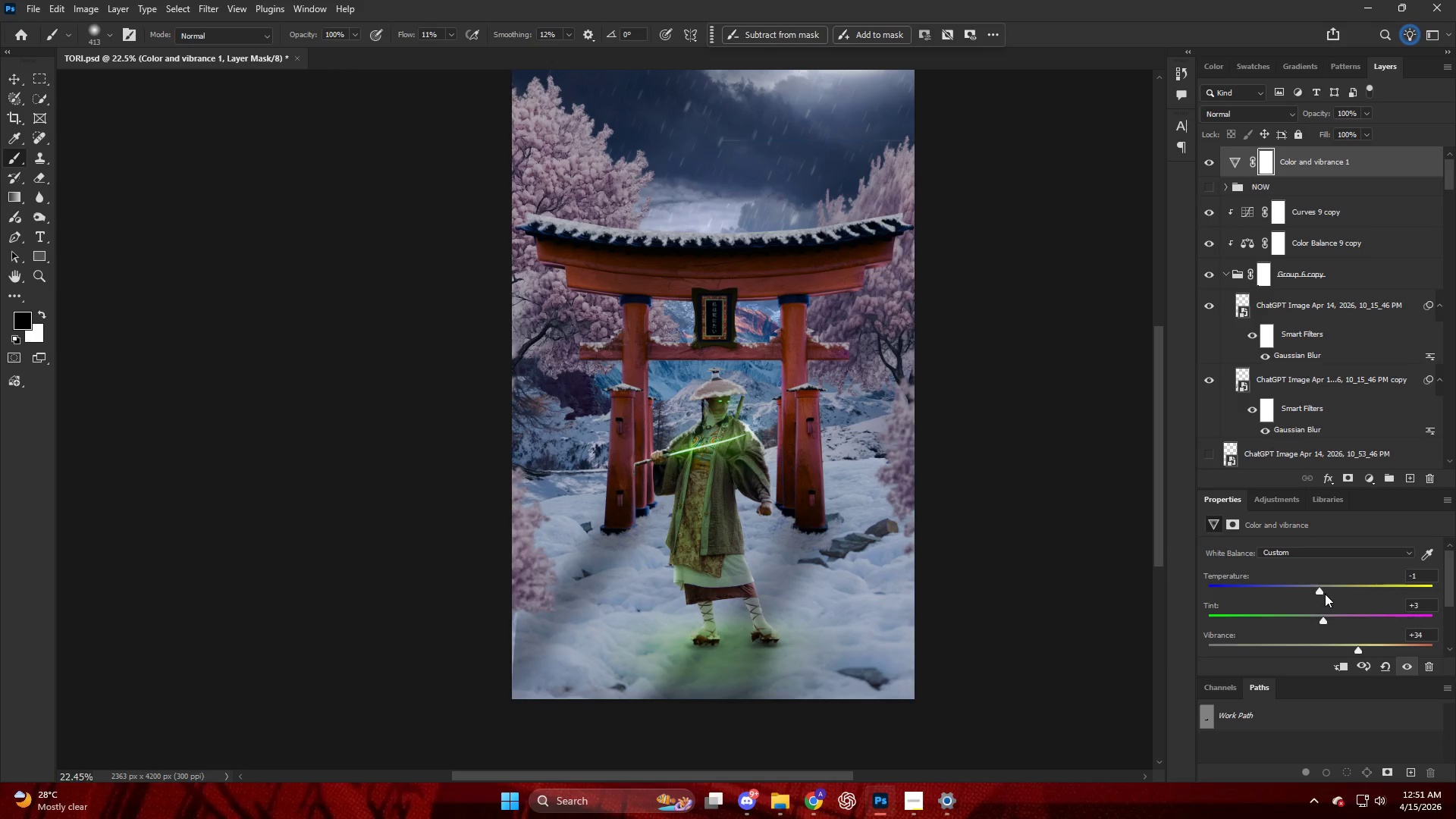 
key(Control+Z)
 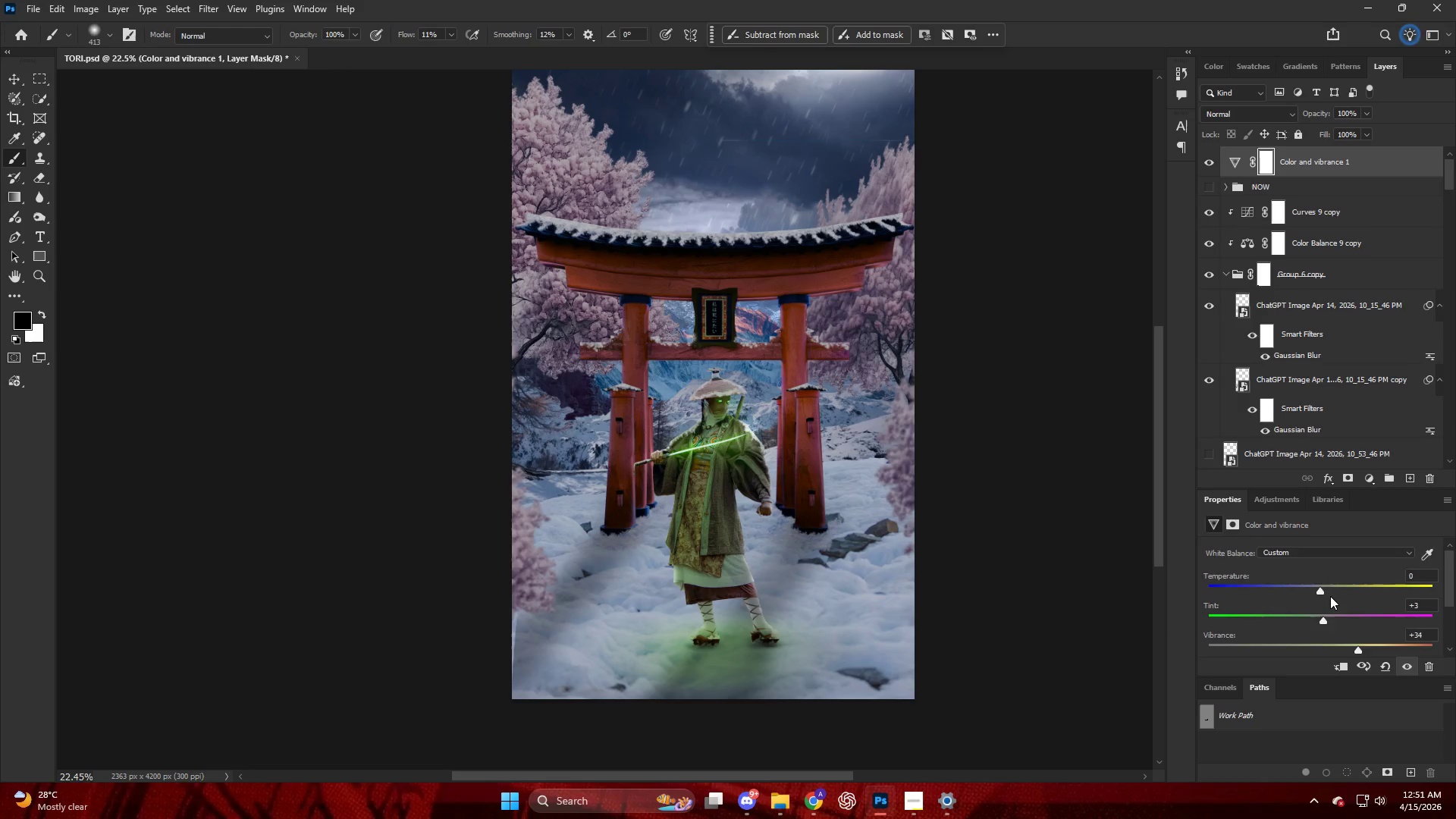 
scroll: coordinate [1332, 597], scroll_direction: down, amount: 6.0
 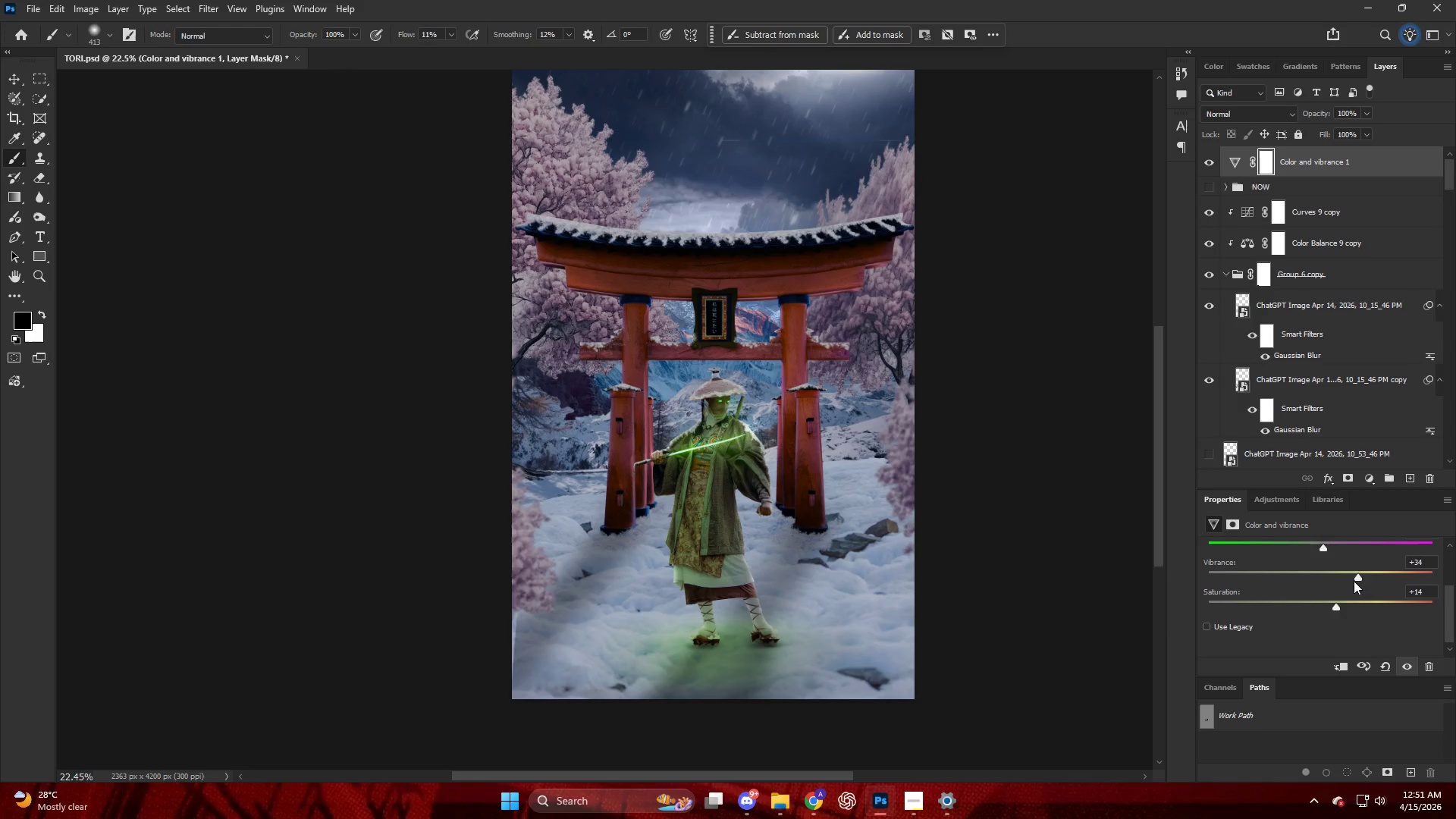 
left_click_drag(start_coordinate=[1365, 579], to_coordinate=[1375, 594])
 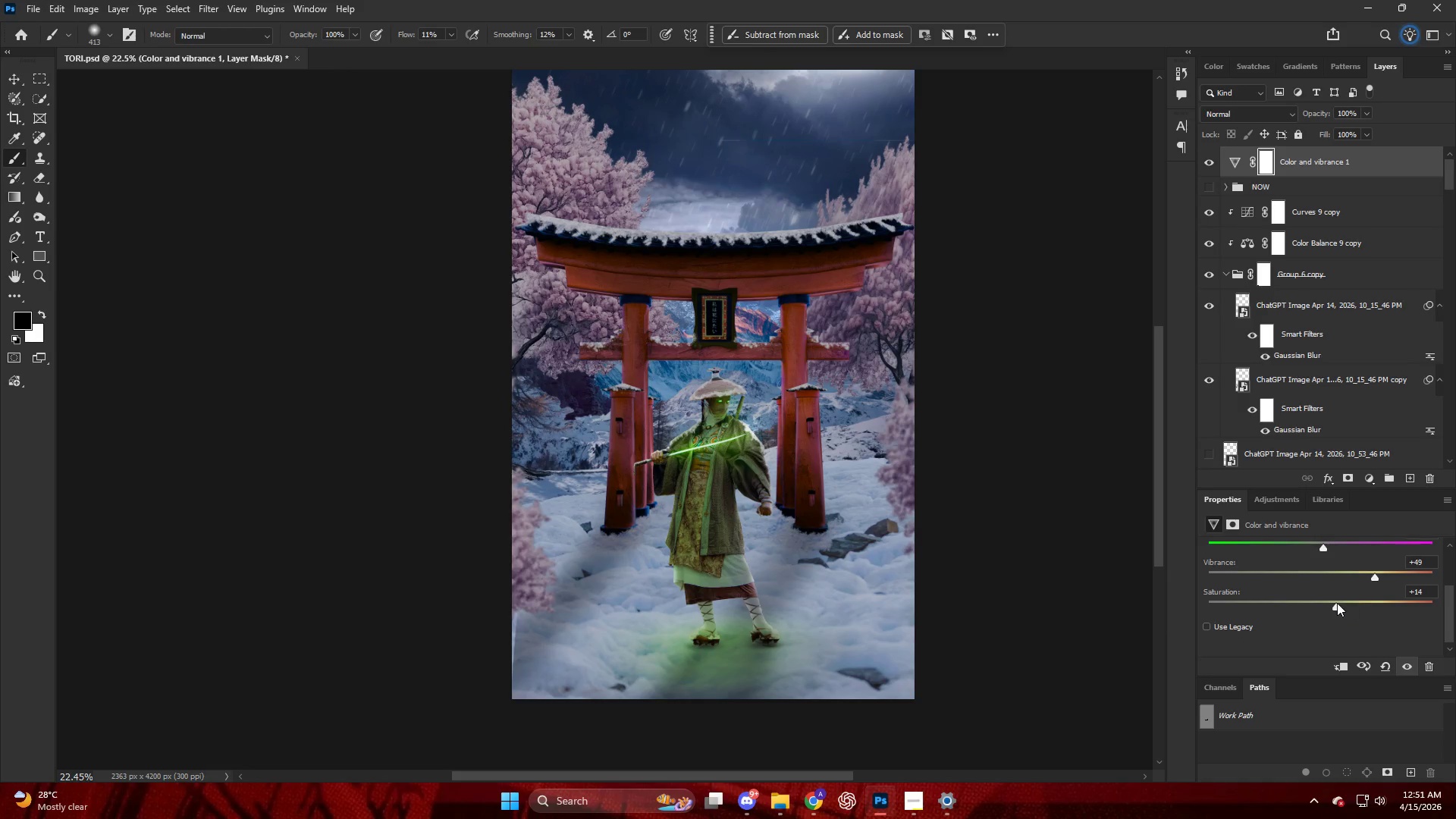 
left_click_drag(start_coordinate=[1332, 603], to_coordinate=[1351, 608])
 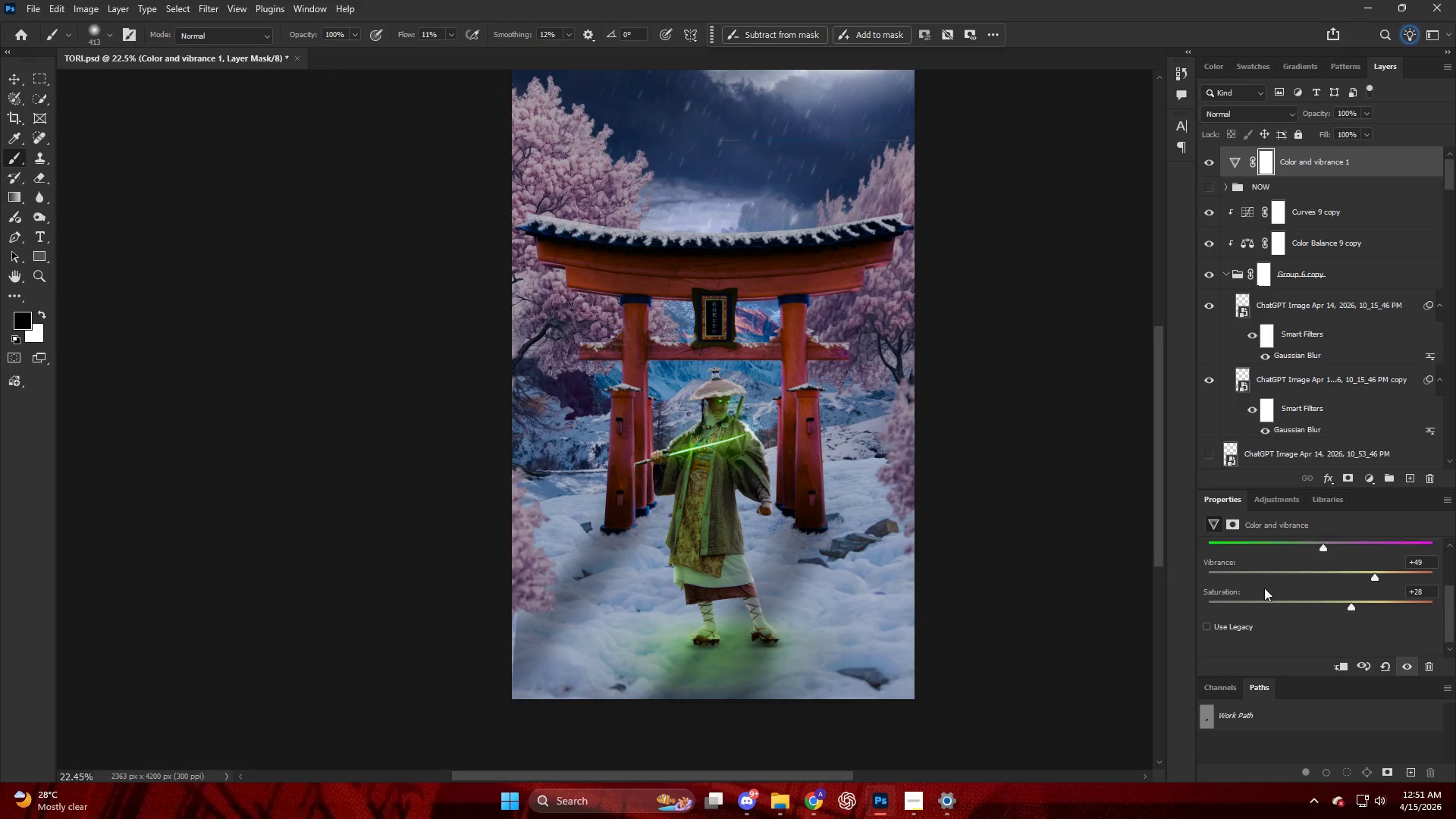 
key(Alt+AltLeft)
 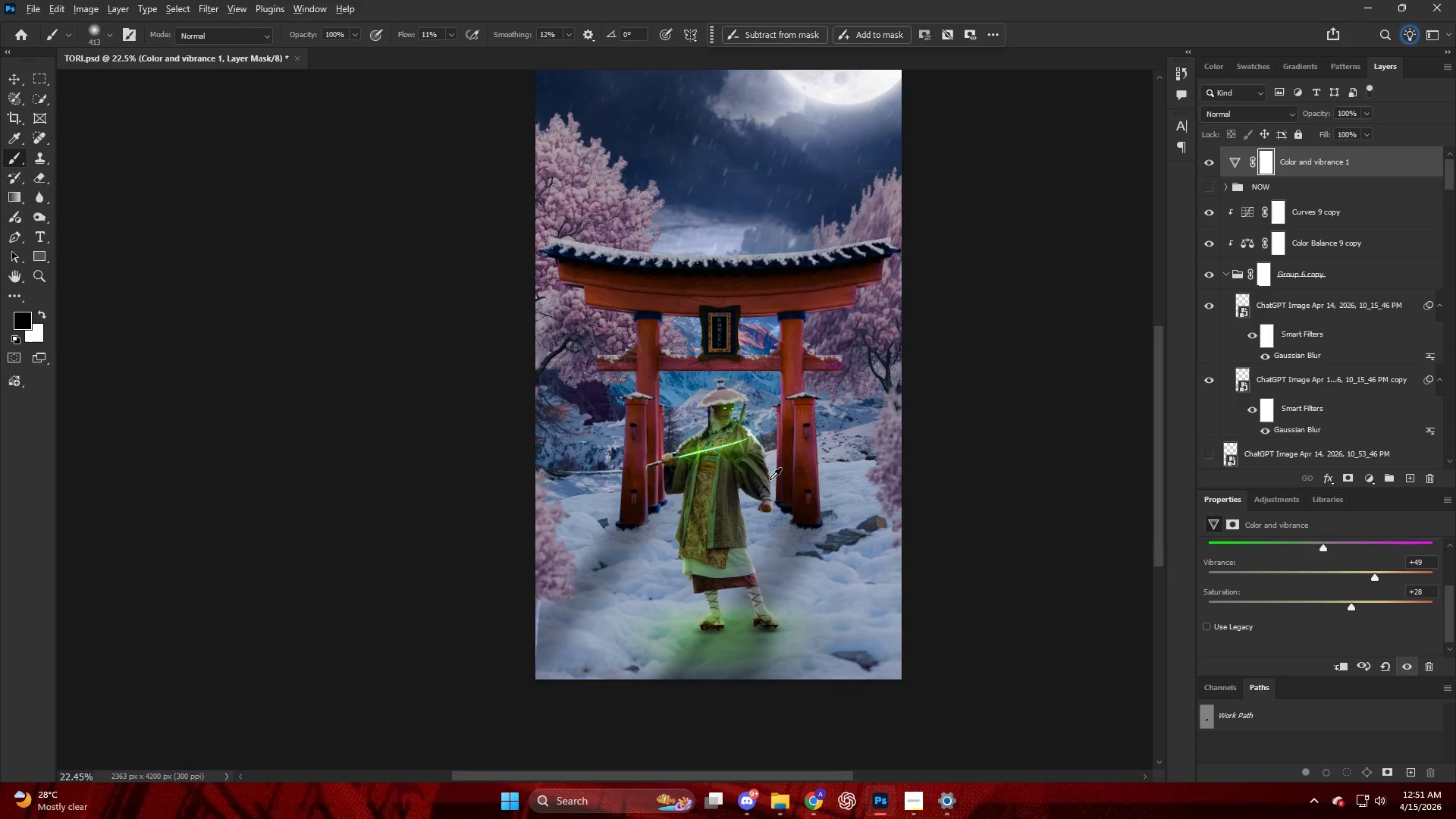 
scroll: coordinate [807, 467], scroll_direction: down, amount: 9.0
 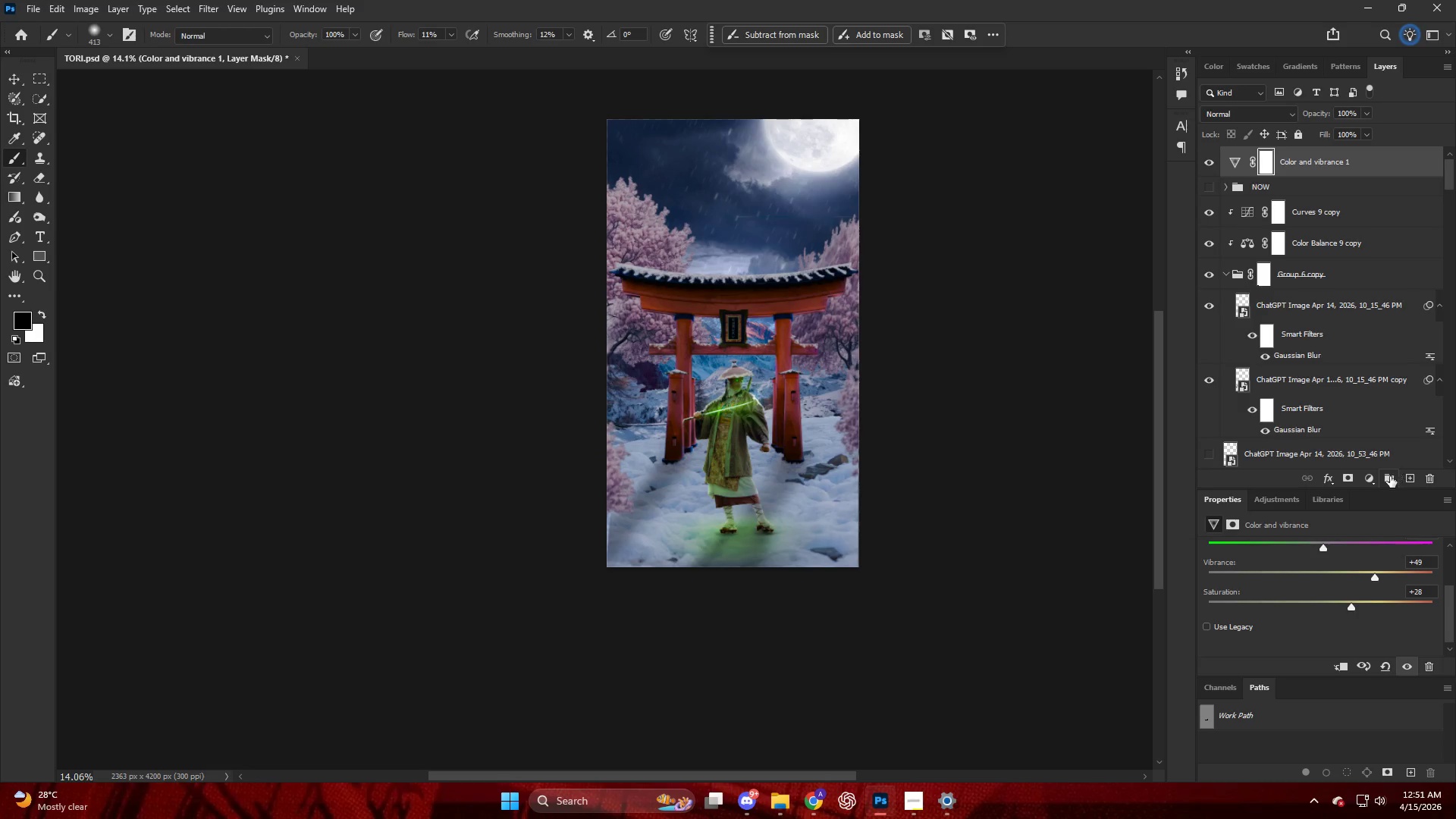 
left_click_drag(start_coordinate=[1298, 174], to_coordinate=[1294, 155])
 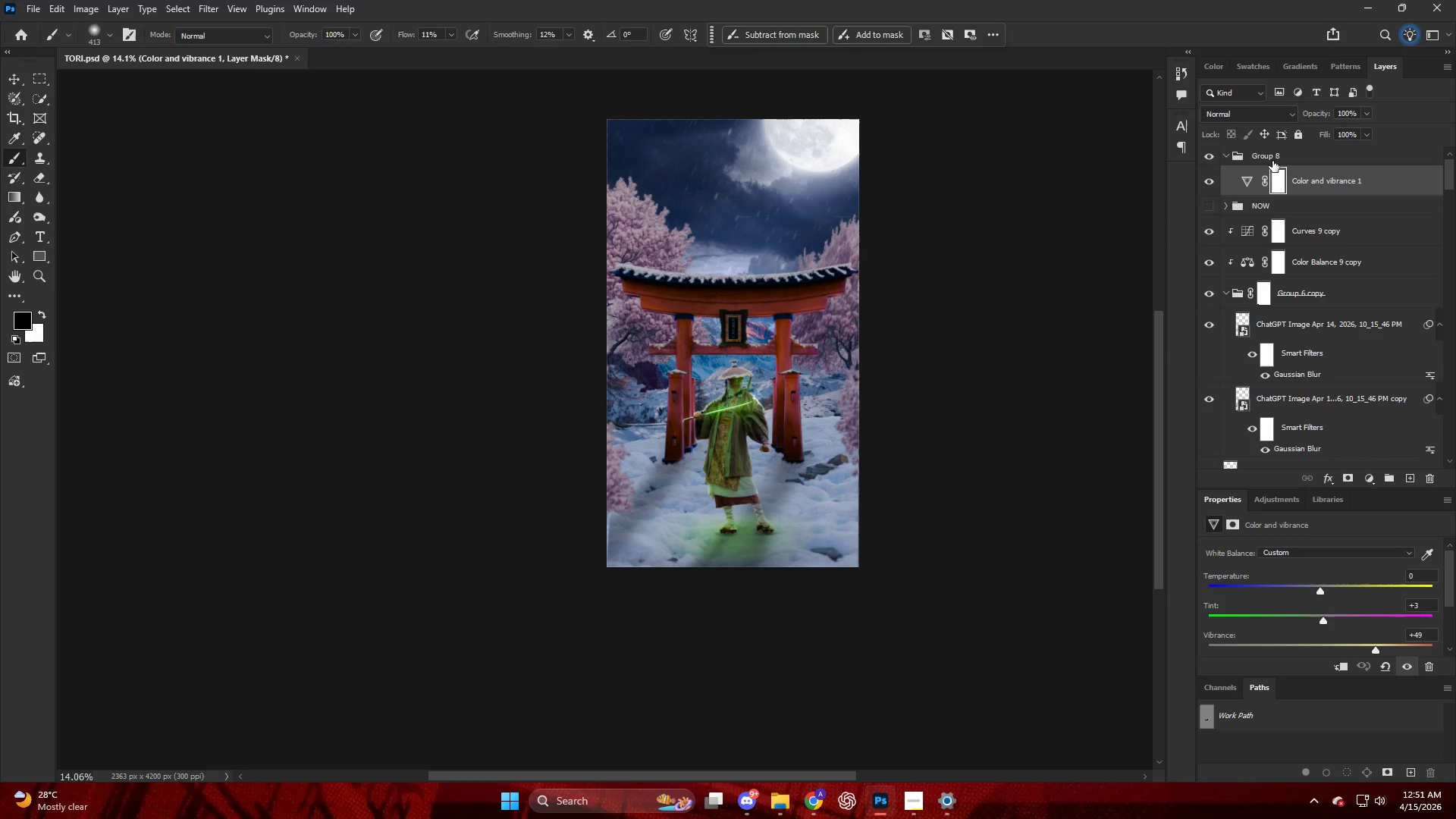 
double_click([1272, 159])
 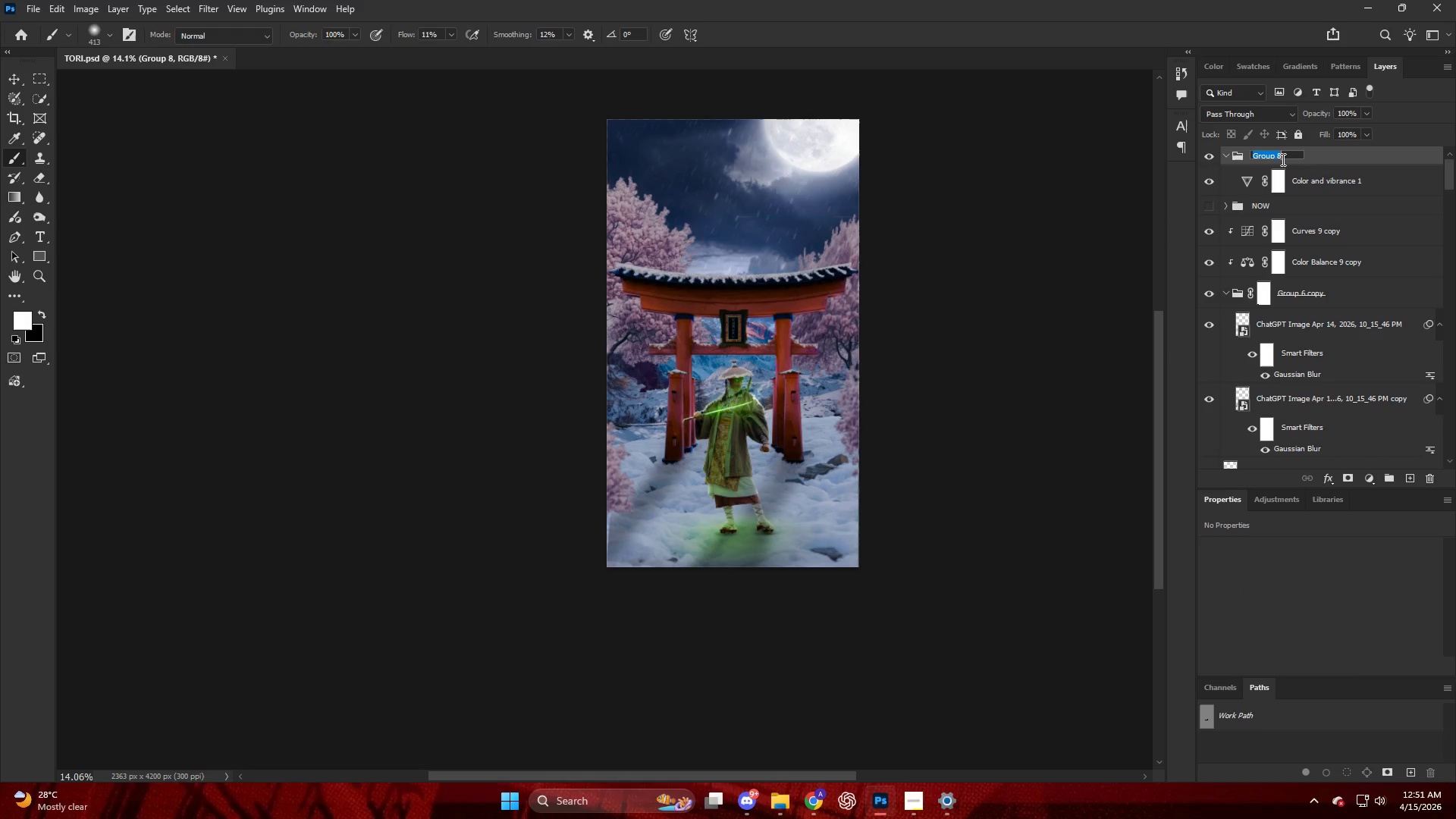 
type(COLOR POP)
 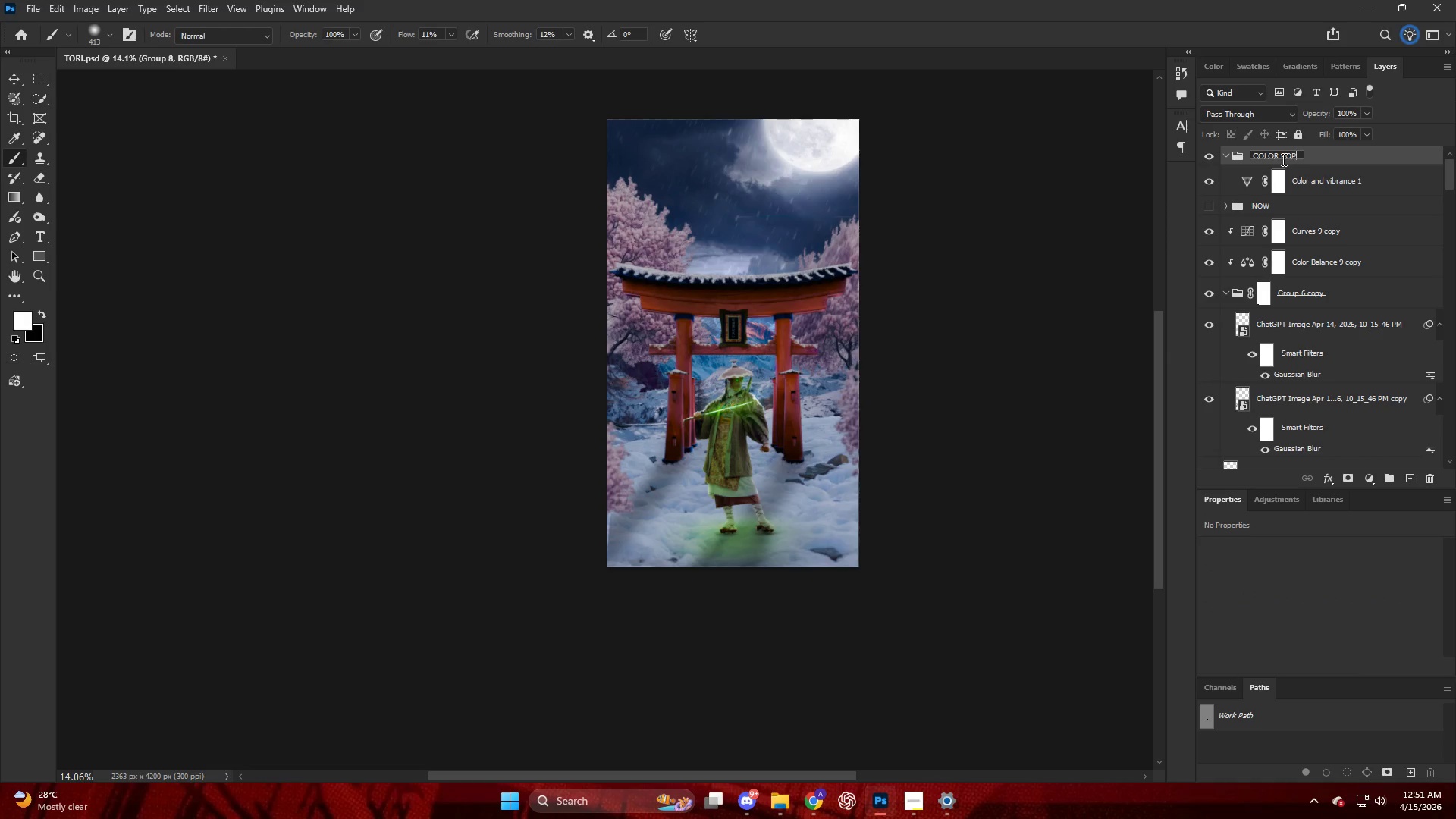 
key(Enter)
 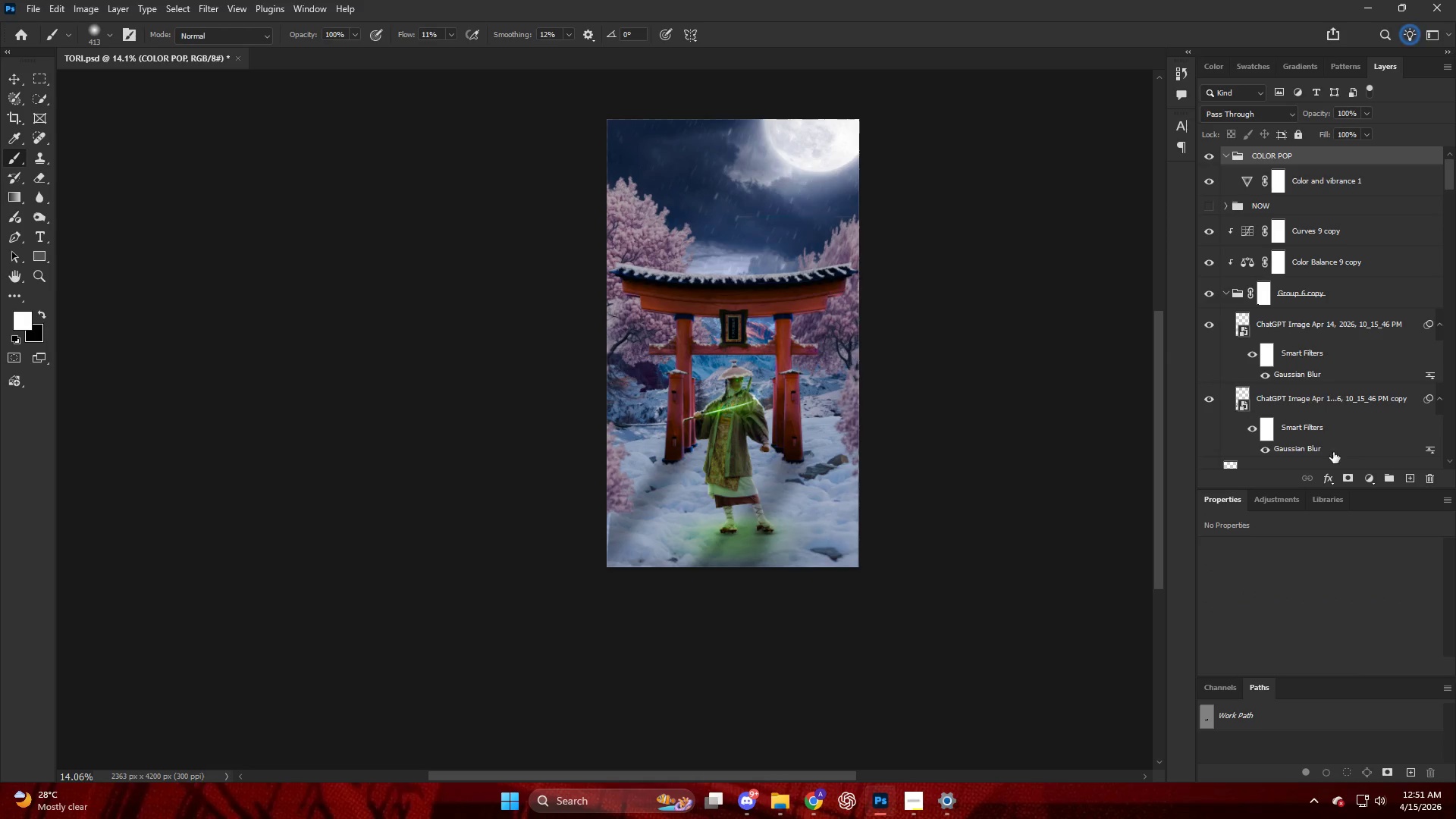 
left_click([1376, 485])
 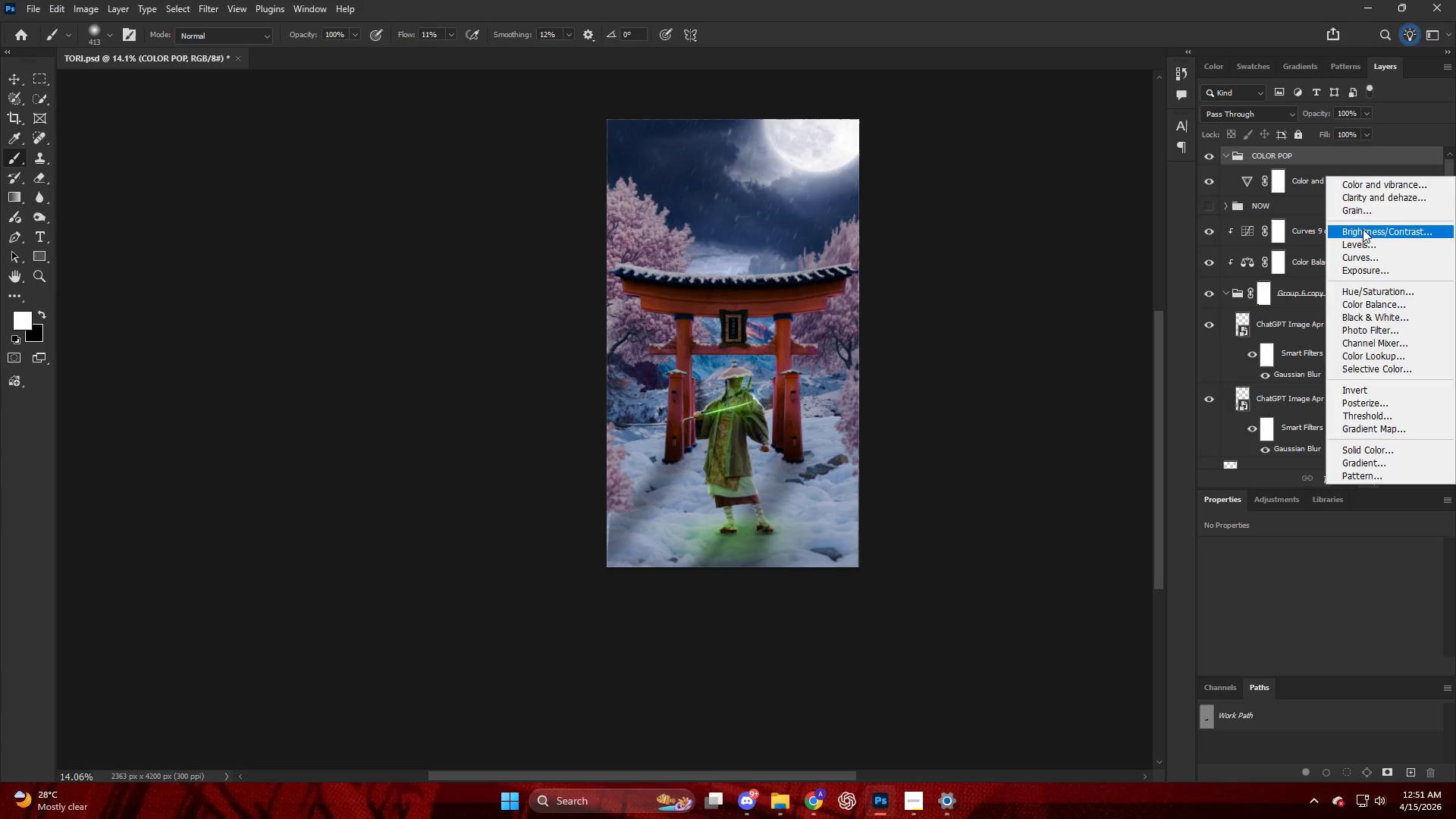 
hold_key(key=AltLeft, duration=0.42)
scroll: coordinate [779, 306], scroll_direction: up, amount: 6.0
 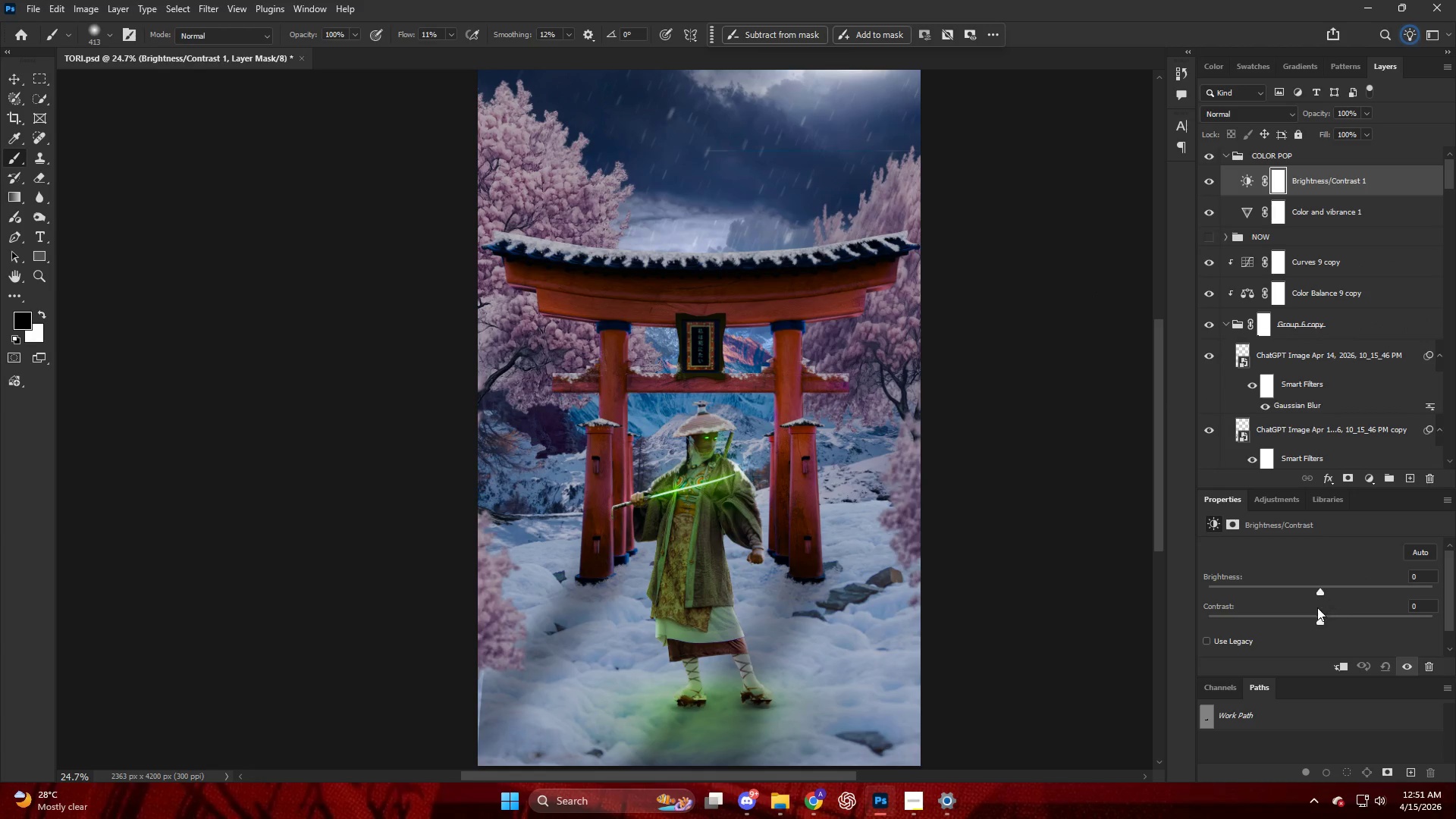 
left_click_drag(start_coordinate=[1320, 589], to_coordinate=[1334, 592])
 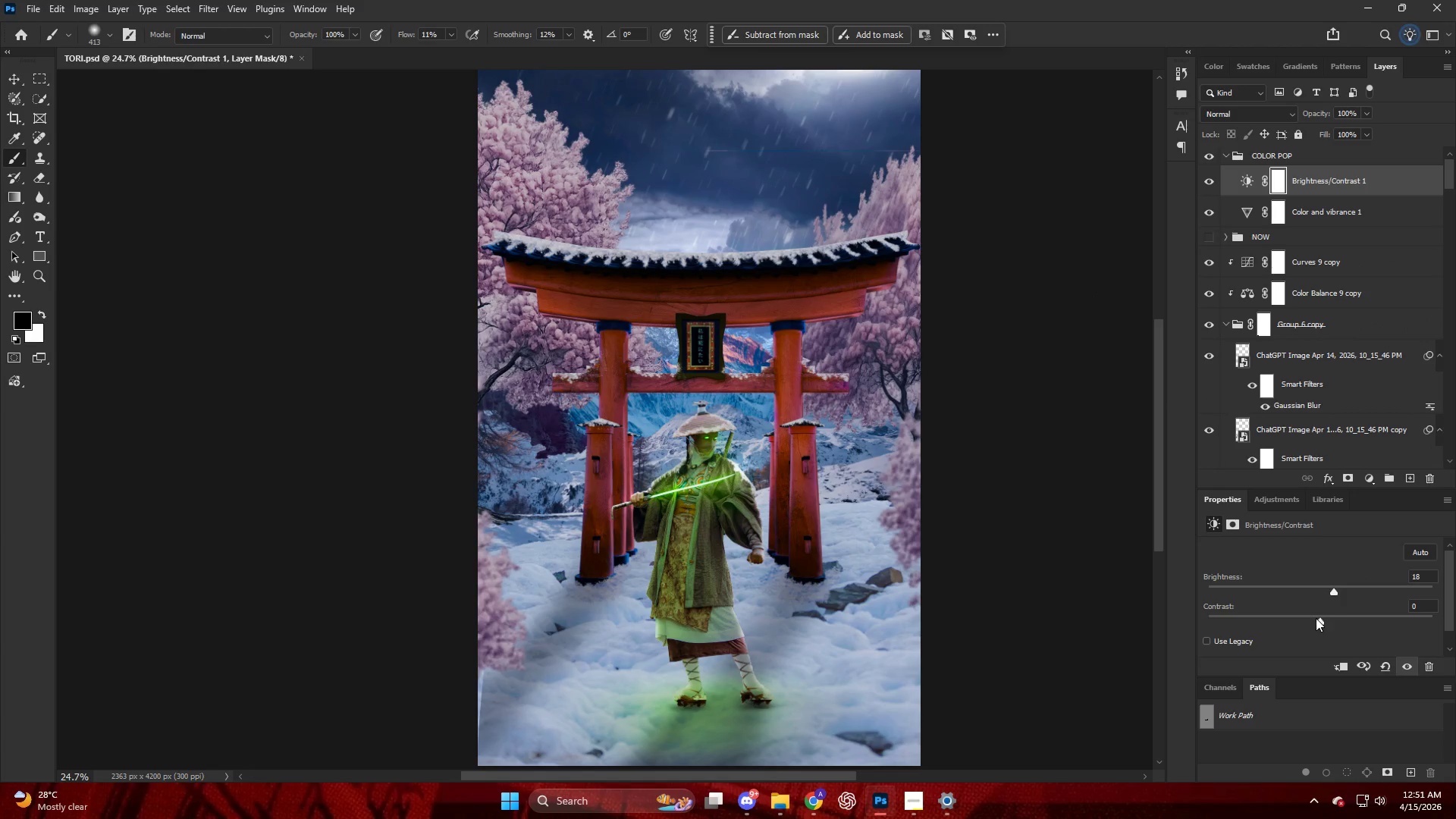 
left_click_drag(start_coordinate=[1316, 618], to_coordinate=[1347, 623])
 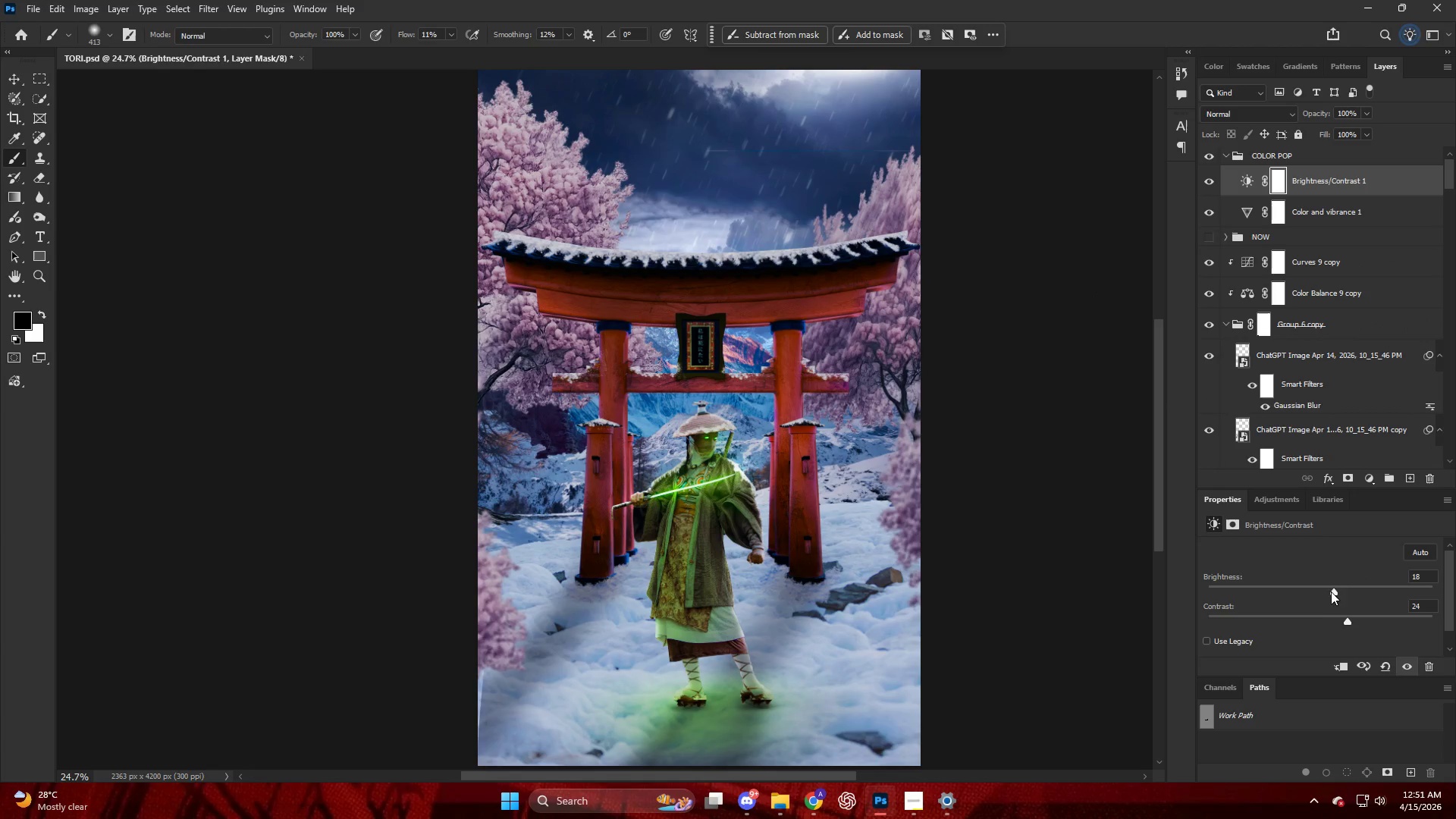 
left_click_drag(start_coordinate=[1332, 590], to_coordinate=[1326, 590])
 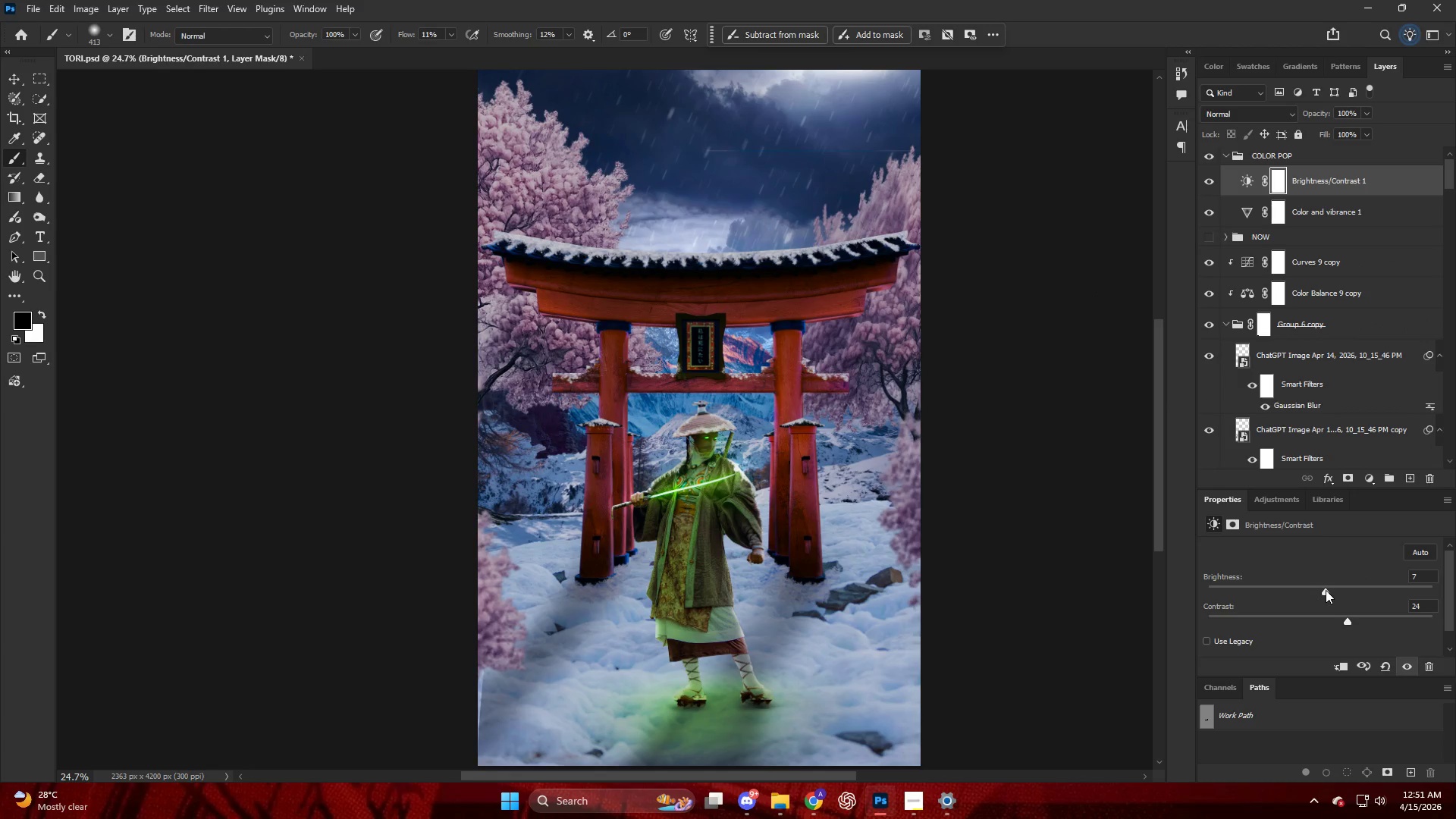 
left_click_drag(start_coordinate=[1326, 590], to_coordinate=[1316, 591])
 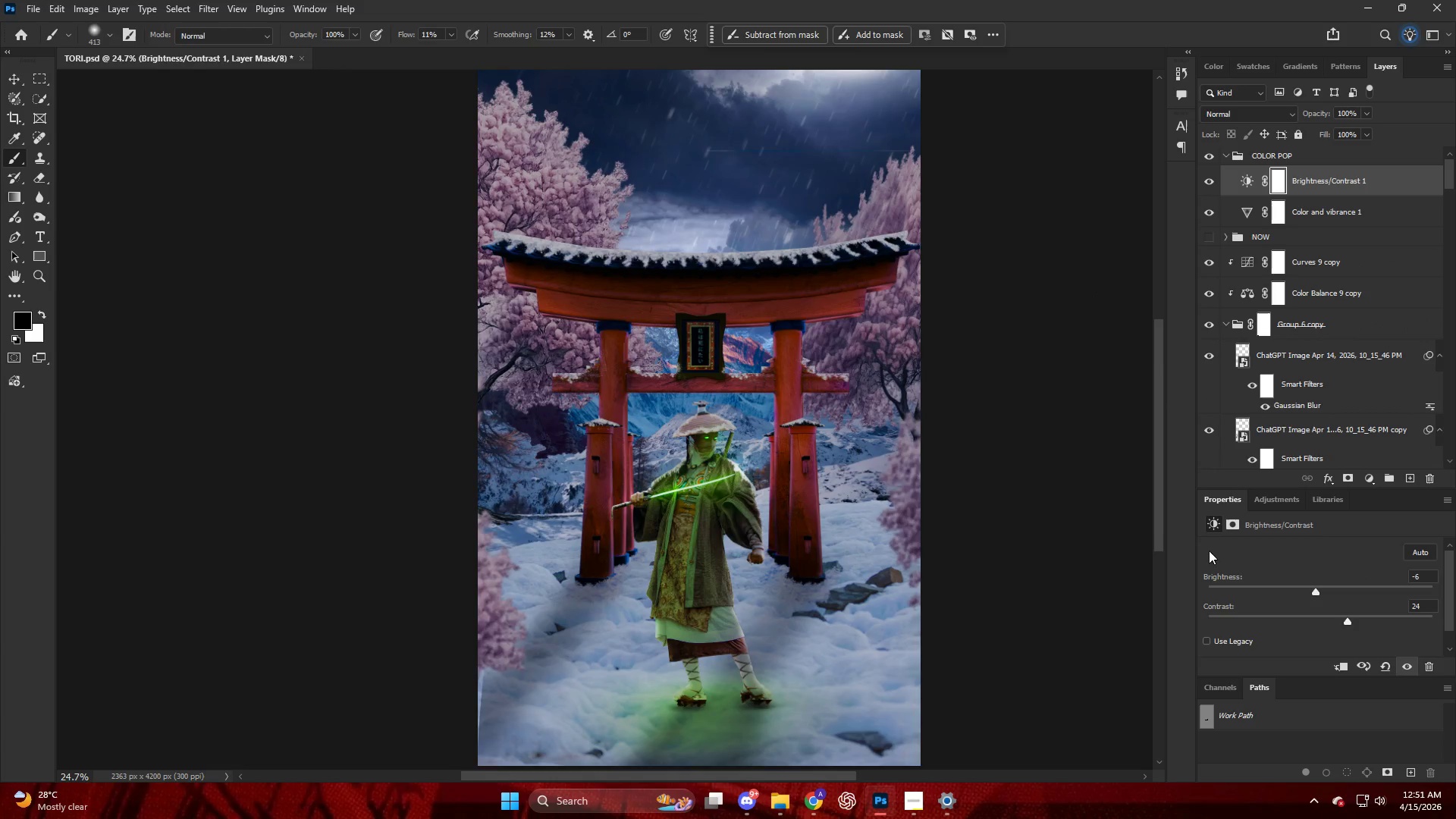 
key(Alt+AltLeft)
 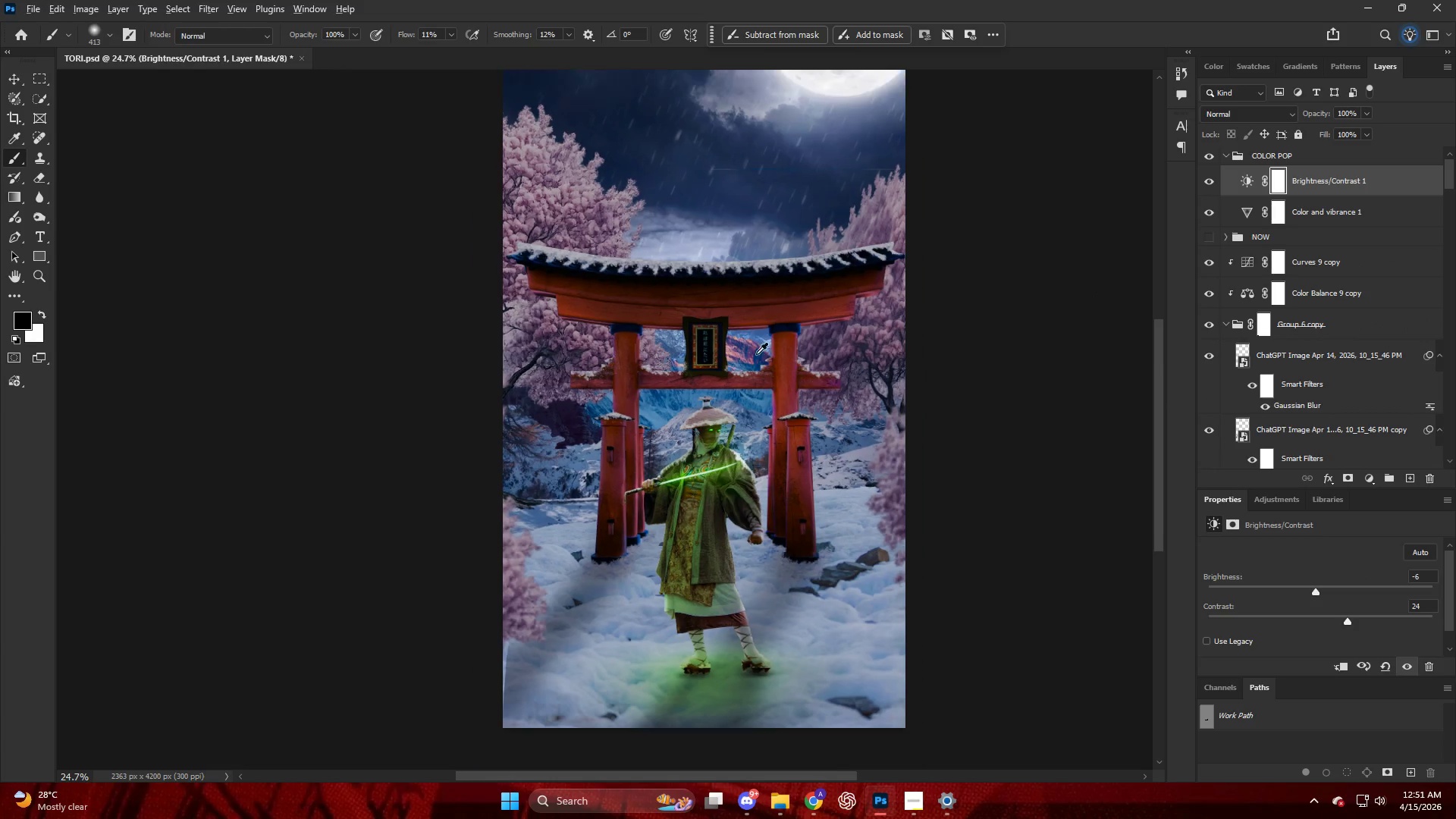 
scroll: coordinate [755, 350], scroll_direction: down, amount: 4.0
 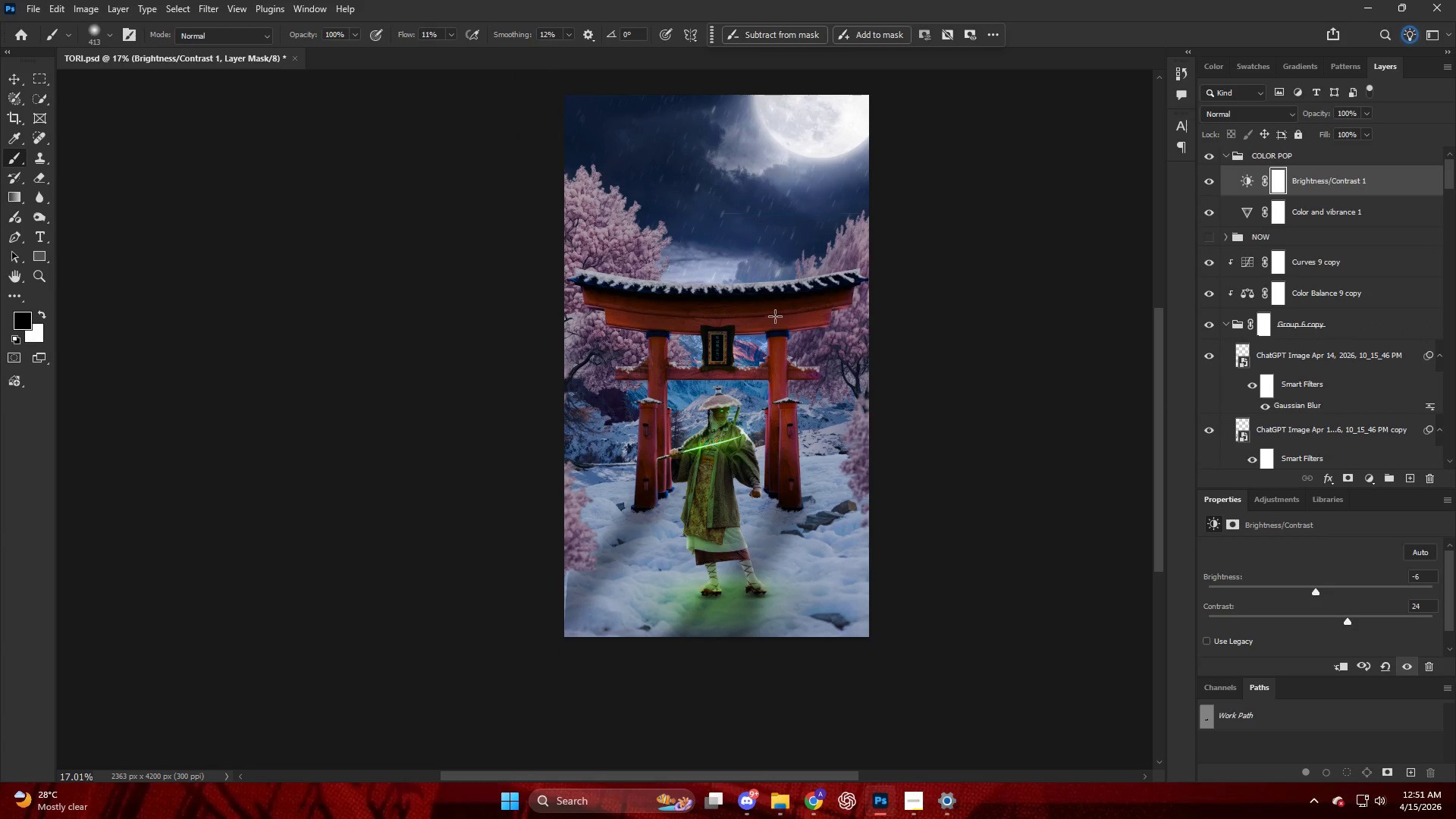 
hold_key(key=AltLeft, duration=0.45)
scroll: coordinate [745, 303], scroll_direction: up, amount: 8.0
 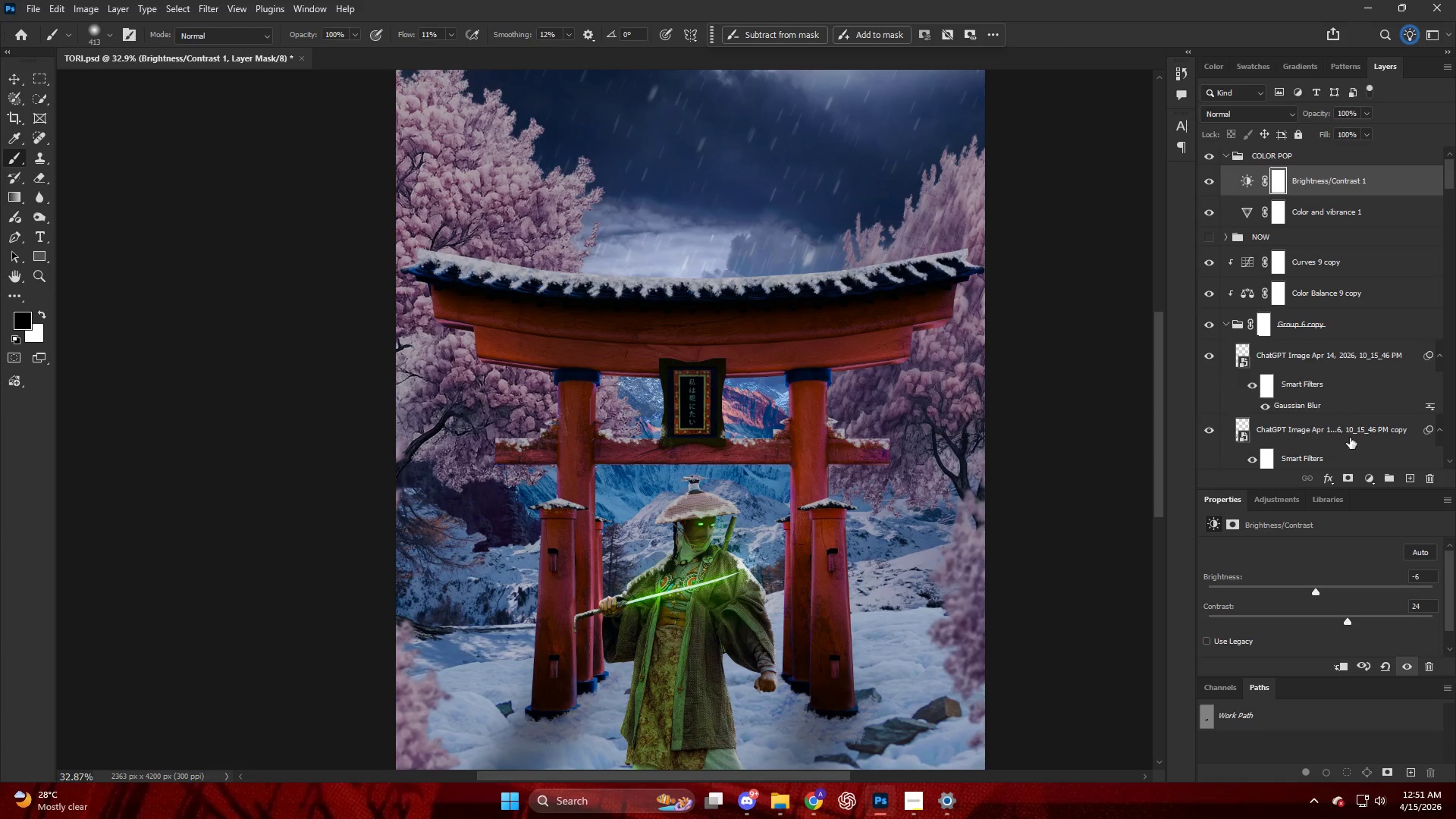 
left_click([1367, 475])
 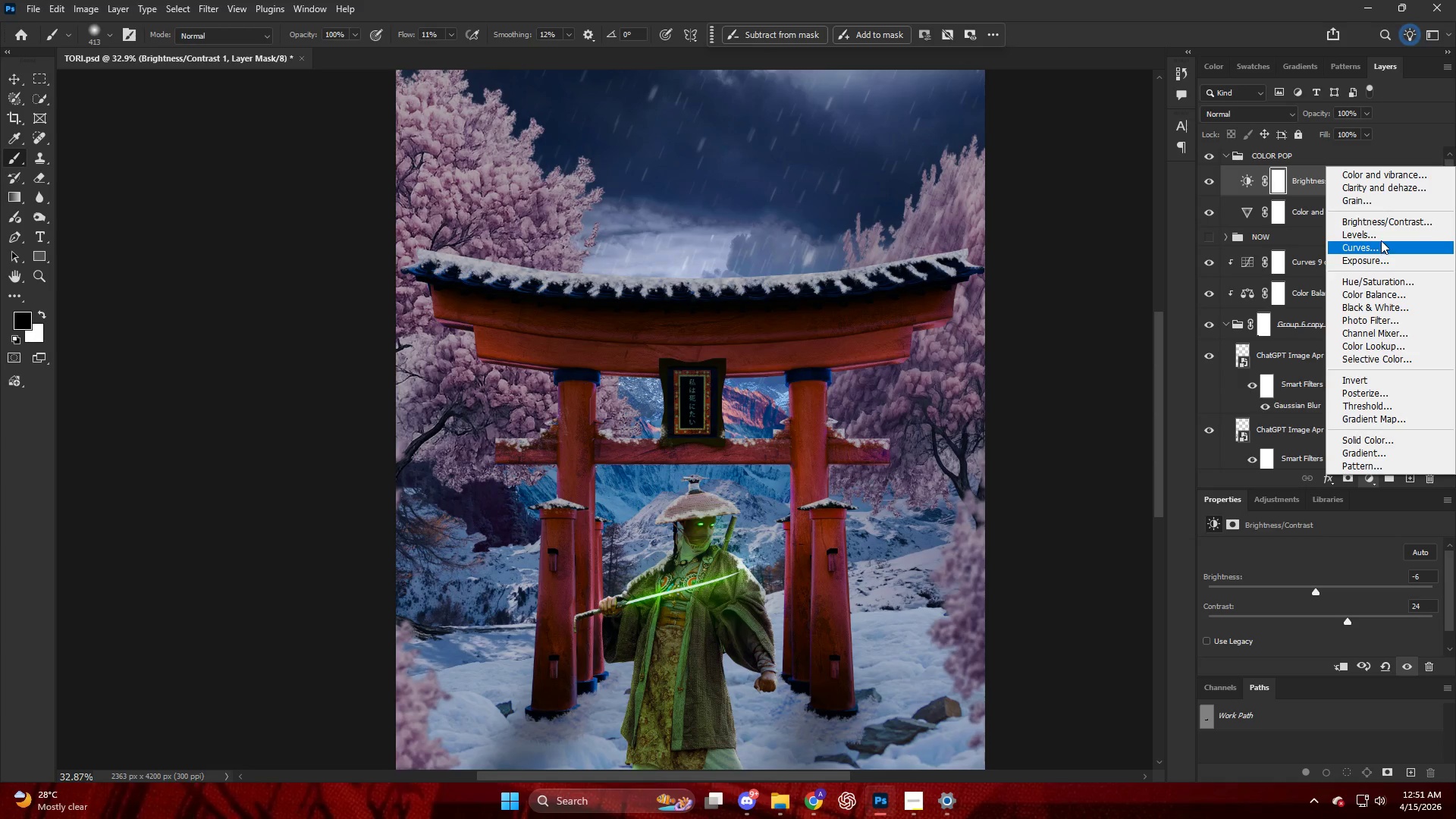 
left_click([1382, 240])
 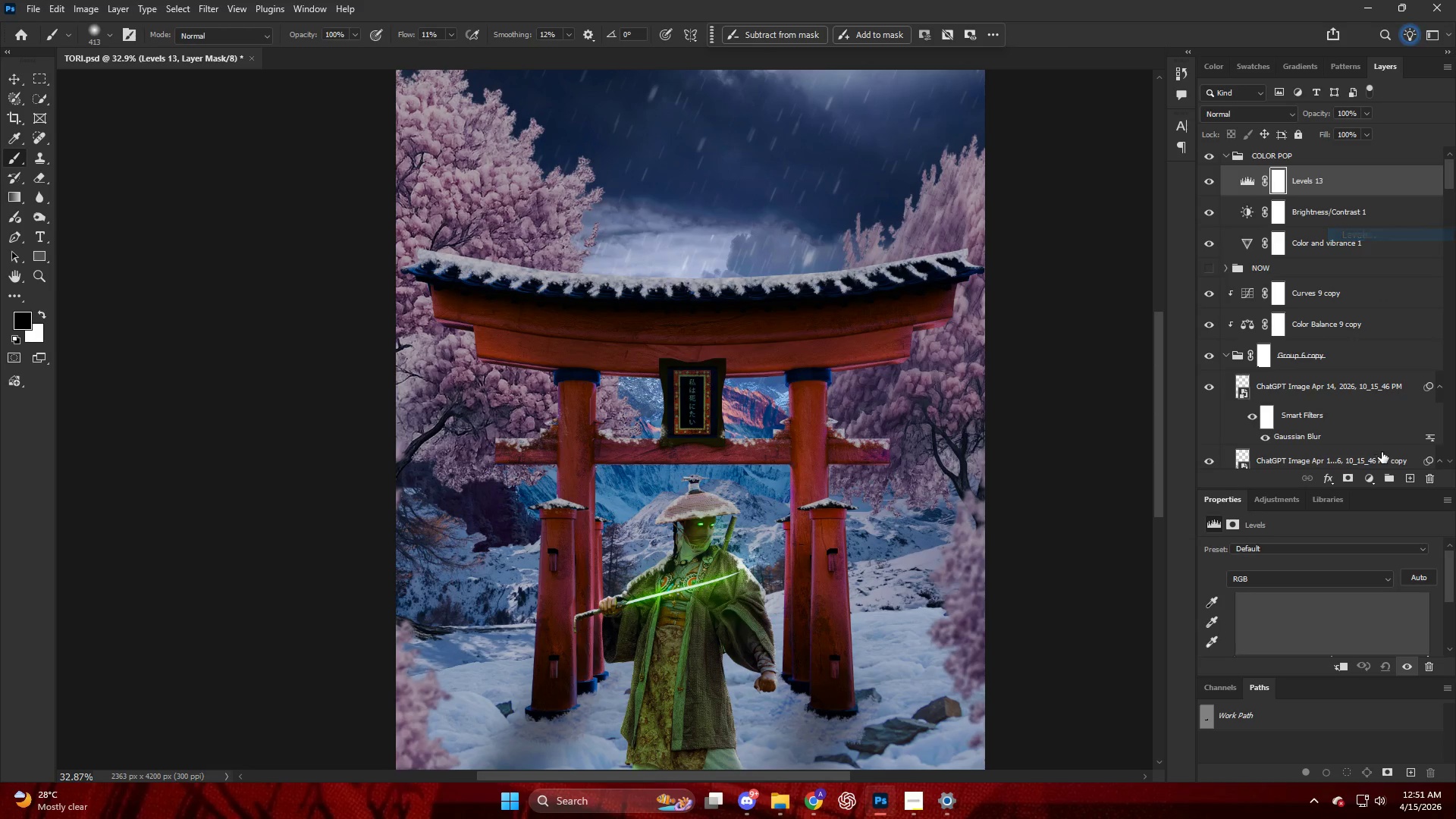 
scroll: coordinate [1335, 548], scroll_direction: down, amount: 9.0
 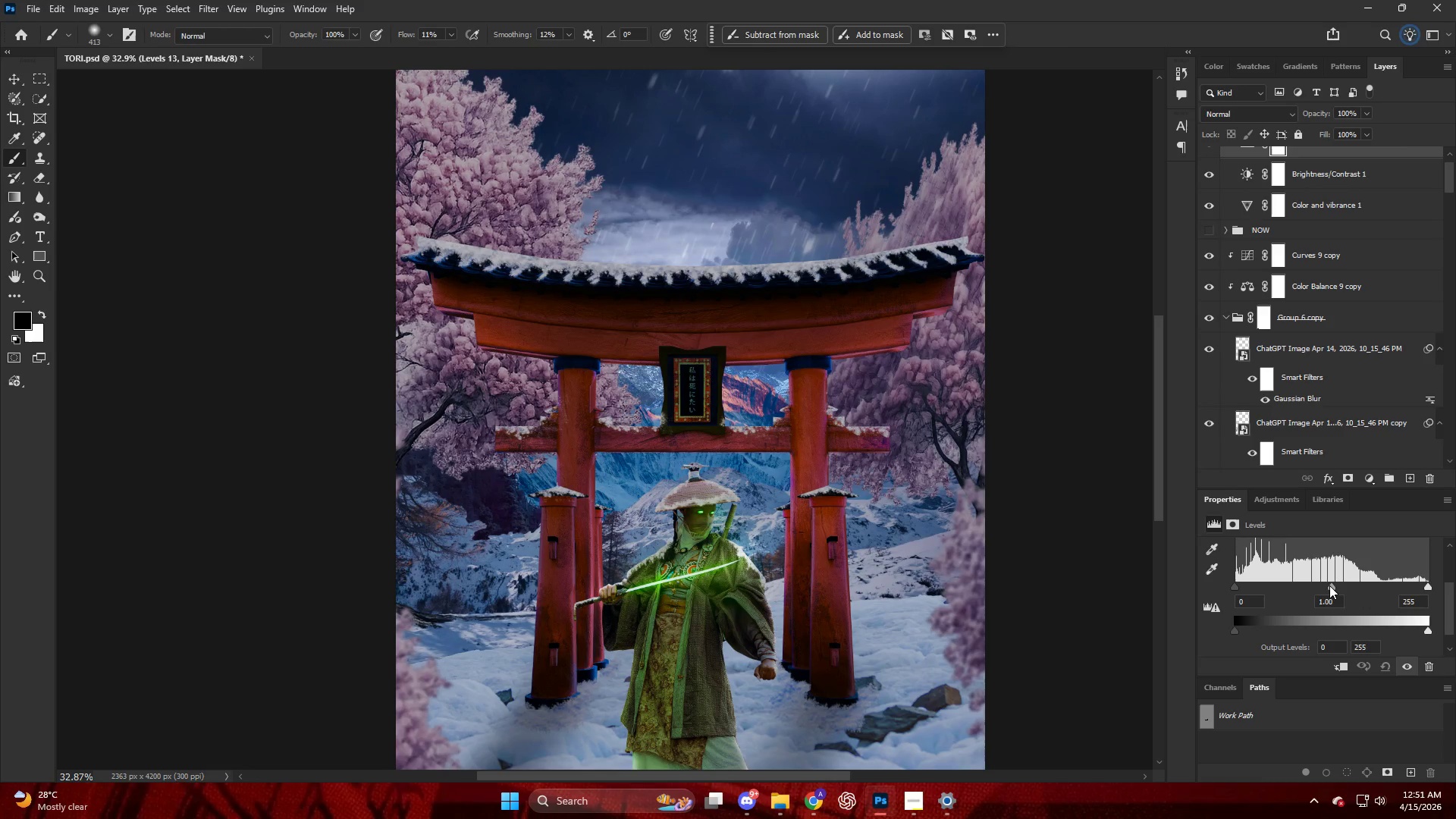 
left_click_drag(start_coordinate=[1329, 585], to_coordinate=[1345, 594])
 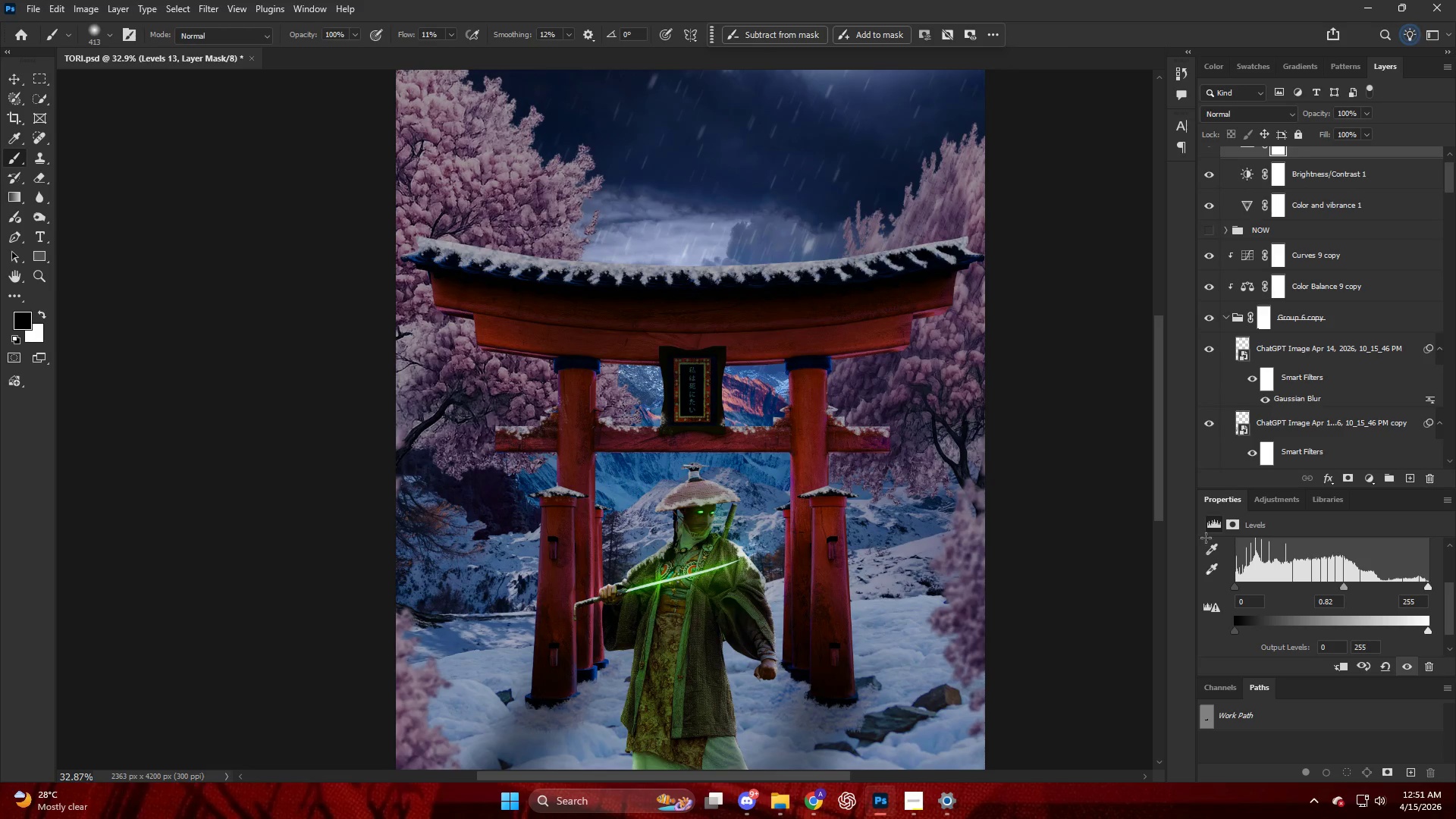 
key(Alt+AltLeft)
 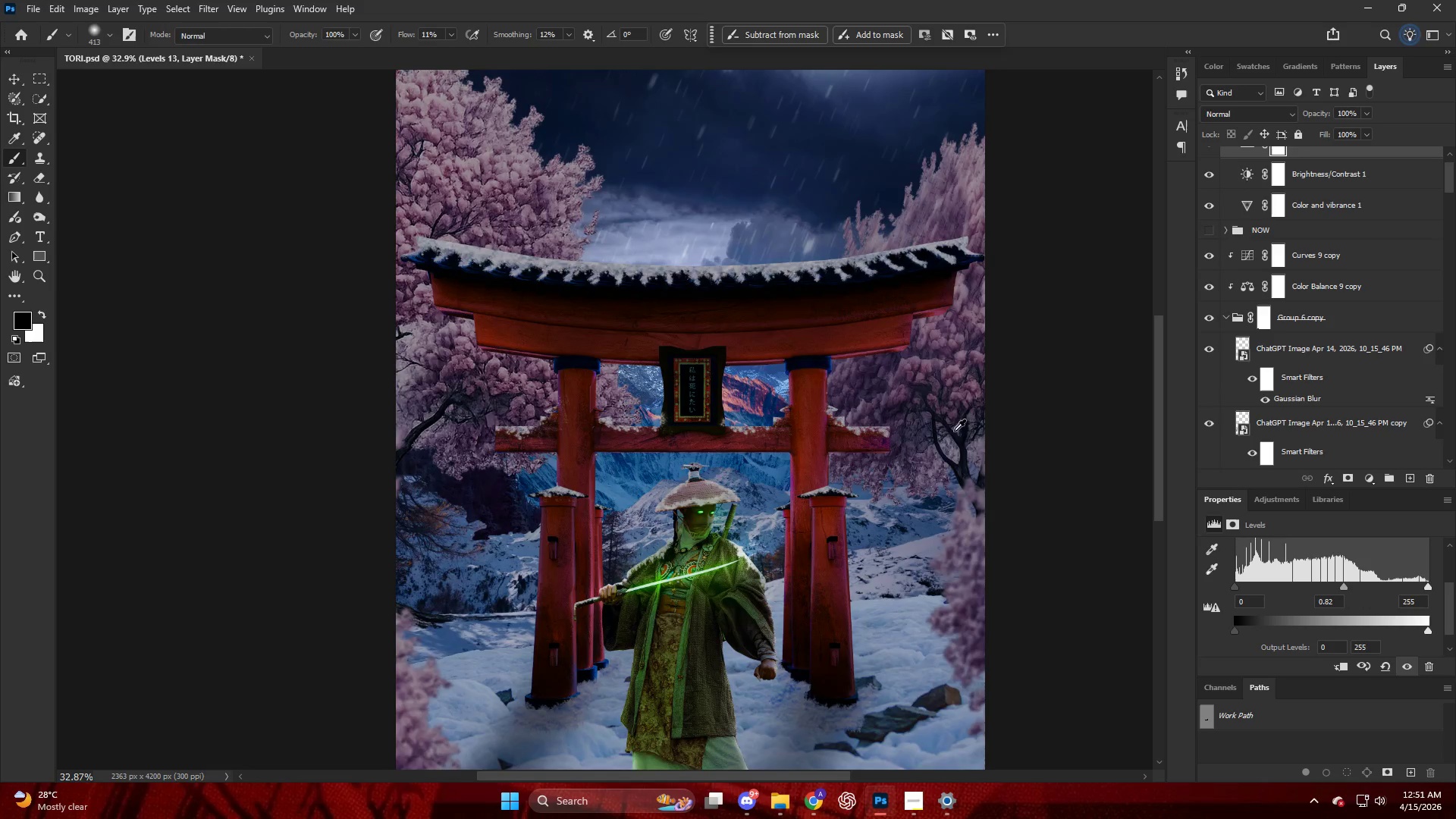 
key(Alt+AltLeft)
 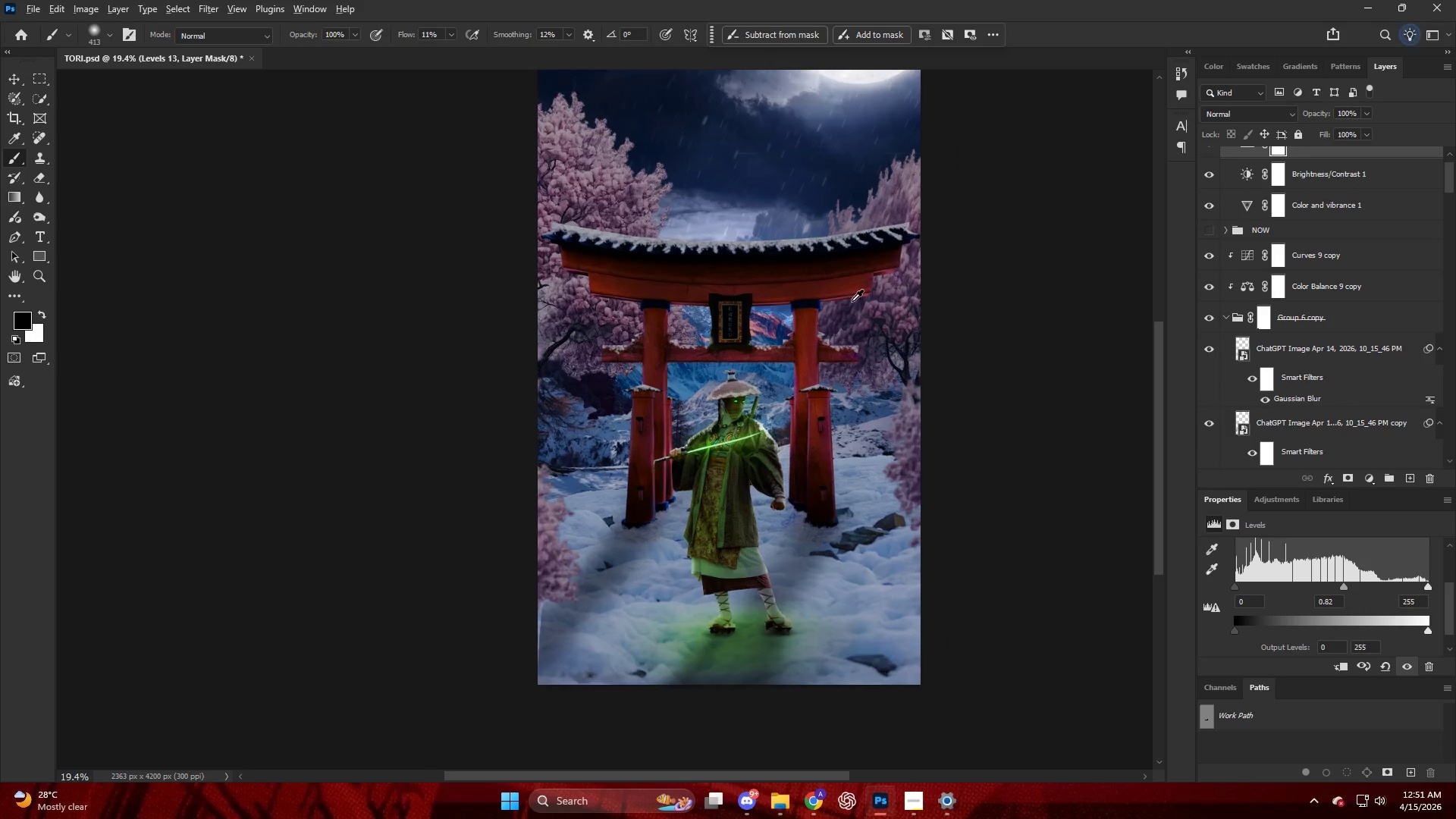 
scroll: coordinate [852, 302], scroll_direction: down, amount: 11.0
 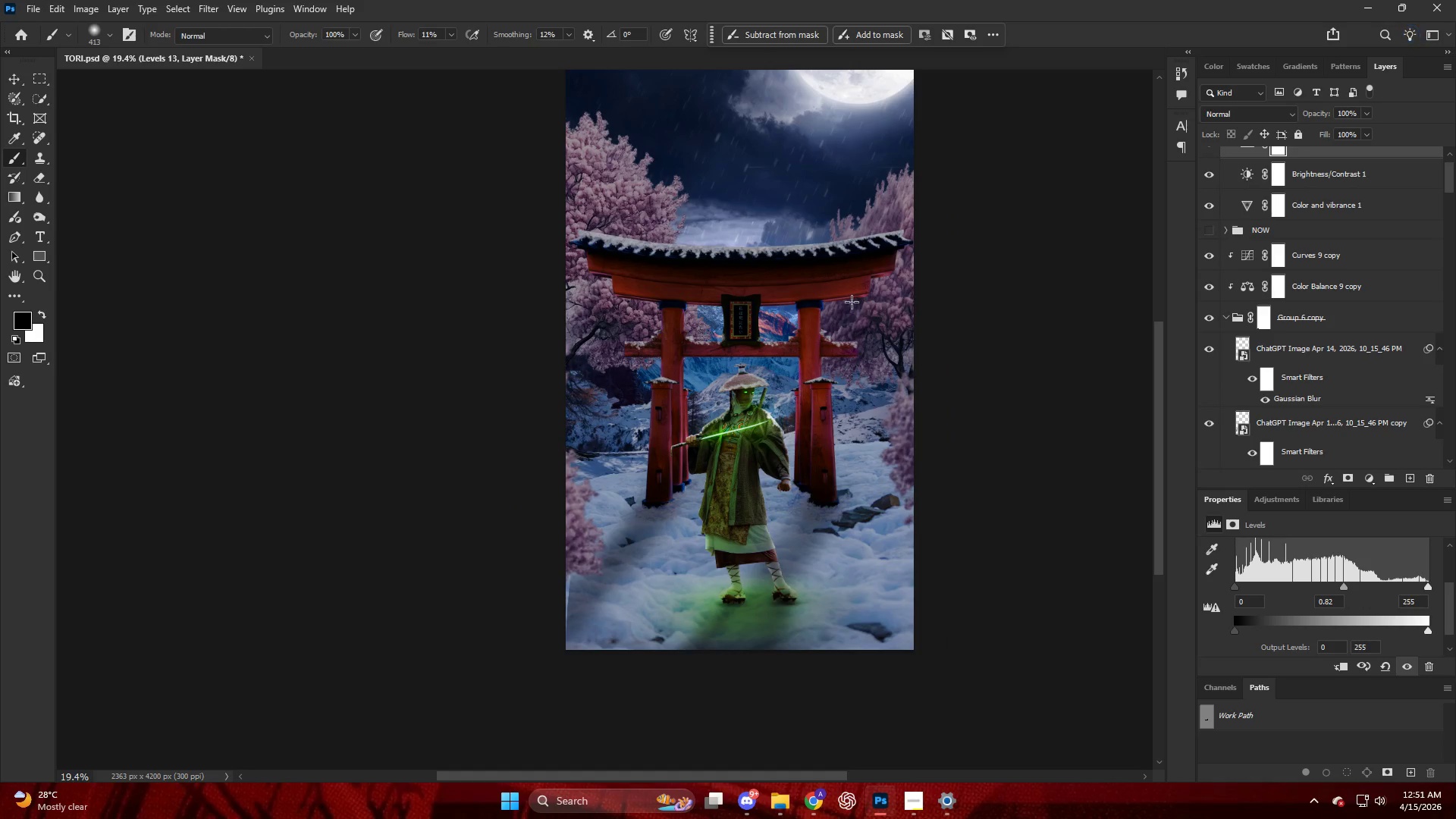 
scroll: coordinate [852, 301], scroll_direction: up, amount: 2.0
 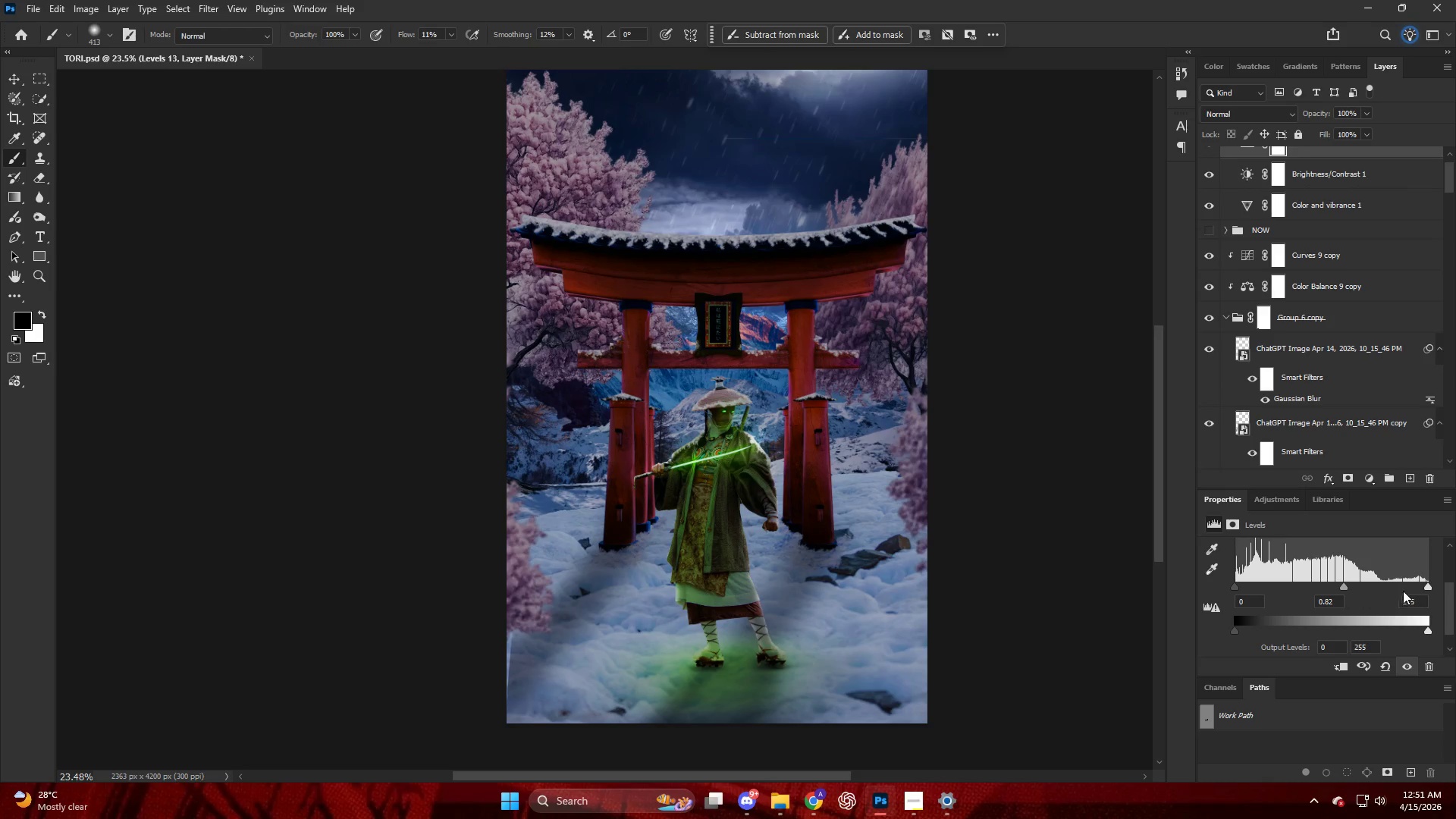 
left_click_drag(start_coordinate=[1426, 587], to_coordinate=[1403, 589])
 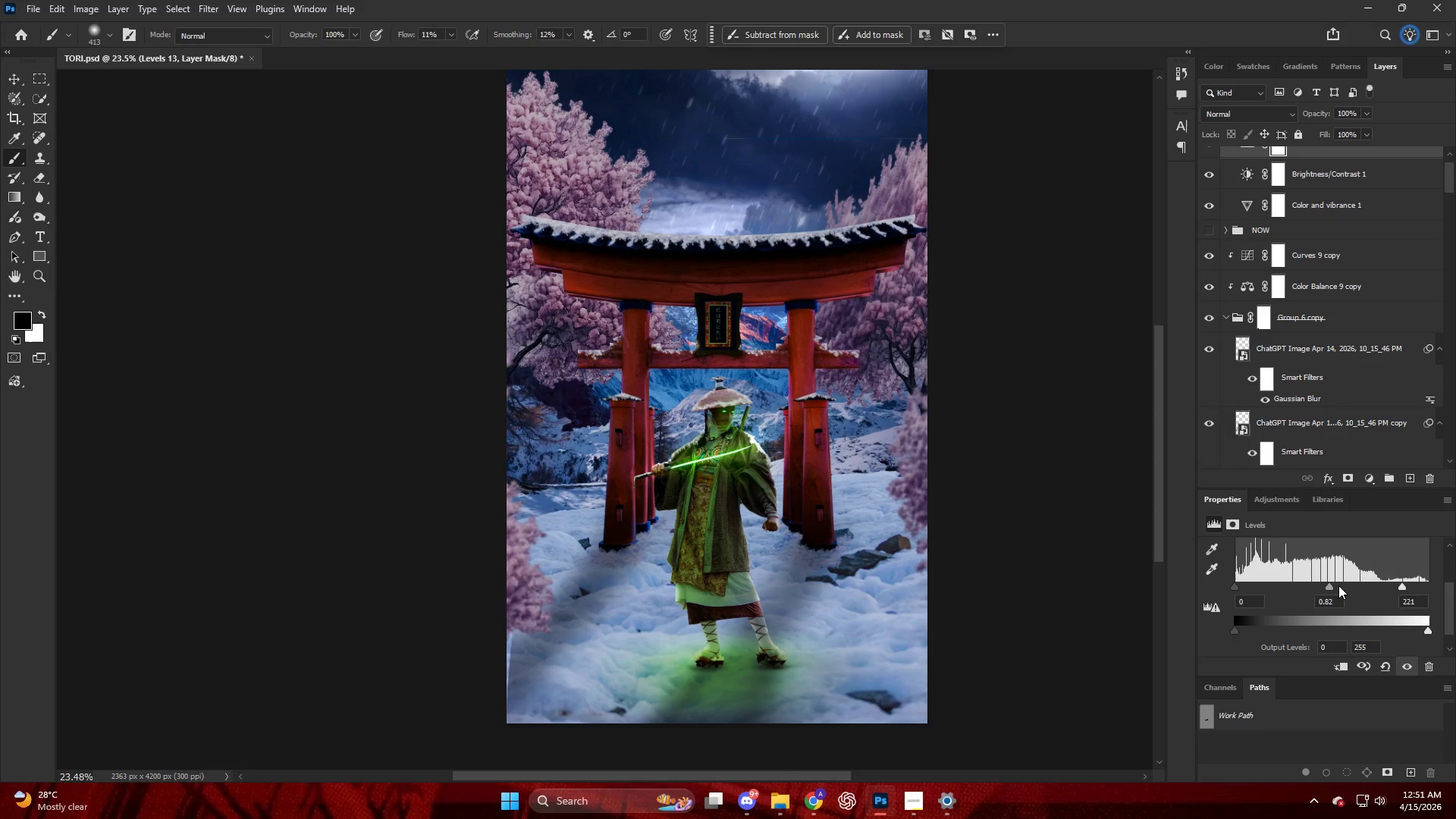 
left_click_drag(start_coordinate=[1326, 584], to_coordinate=[1320, 585])
 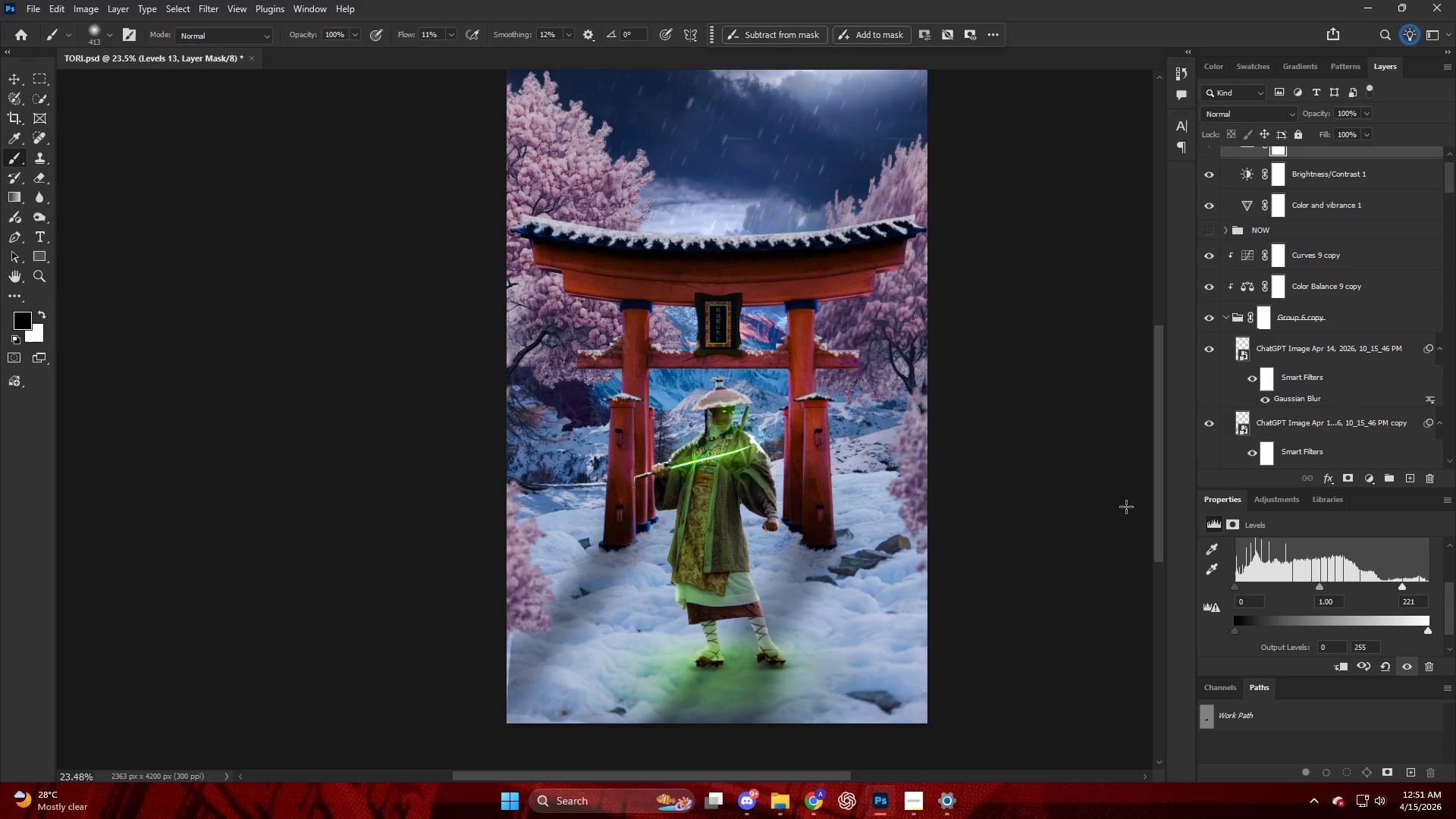 
key(Alt+AltLeft)
 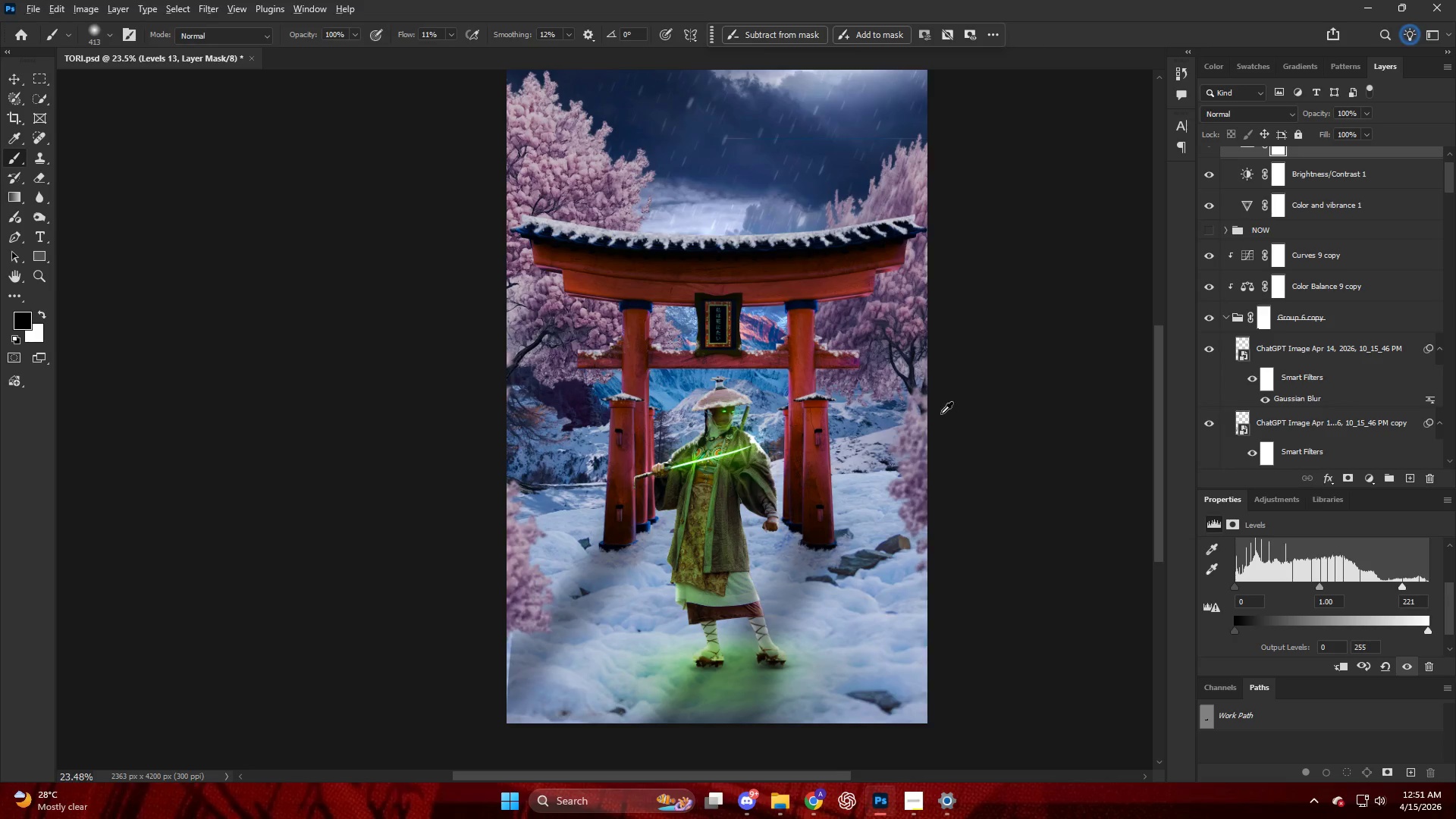 
scroll: coordinate [937, 406], scroll_direction: down, amount: 4.0
 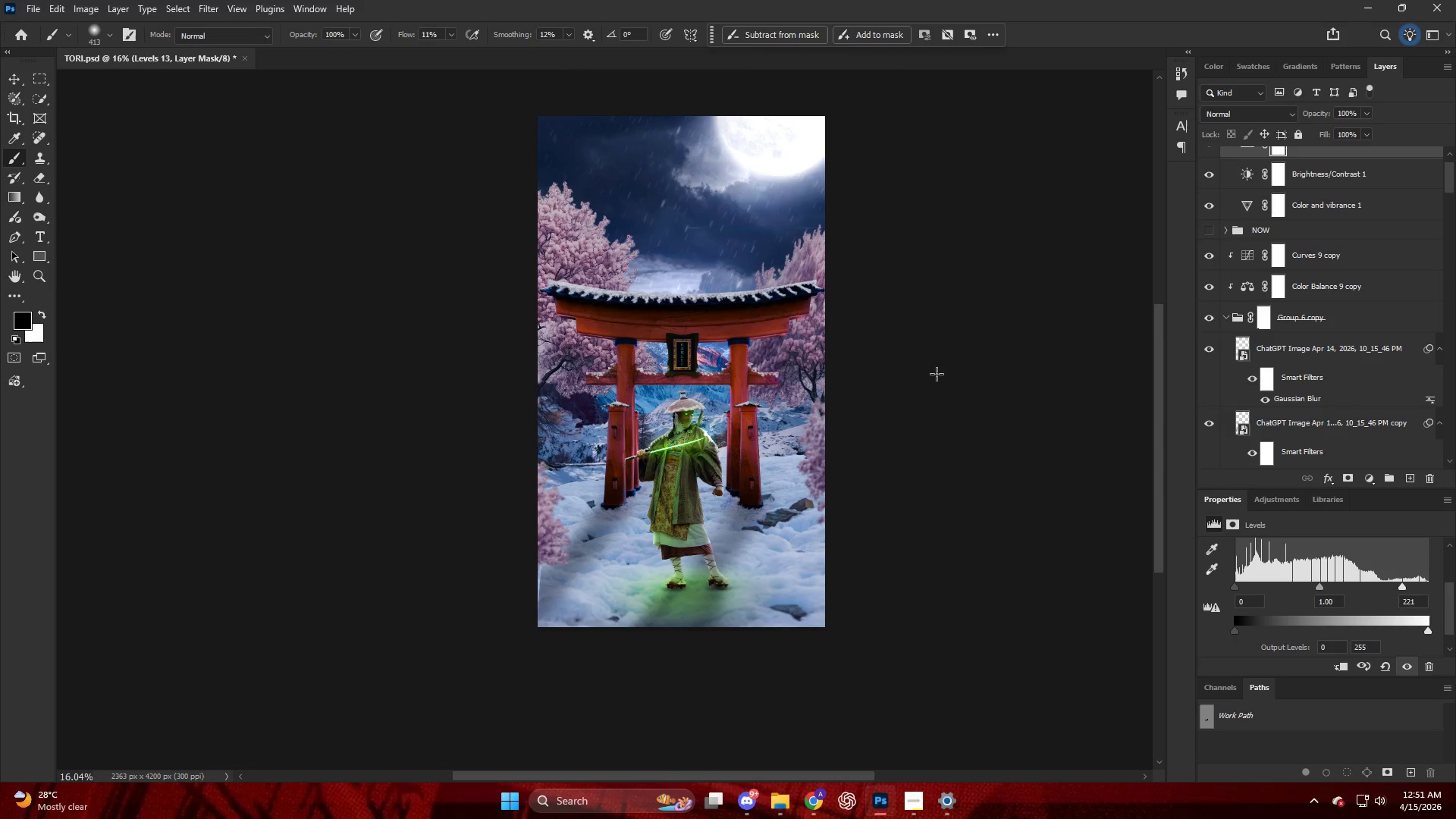 
scroll: coordinate [937, 374], scroll_direction: up, amount: 4.0
 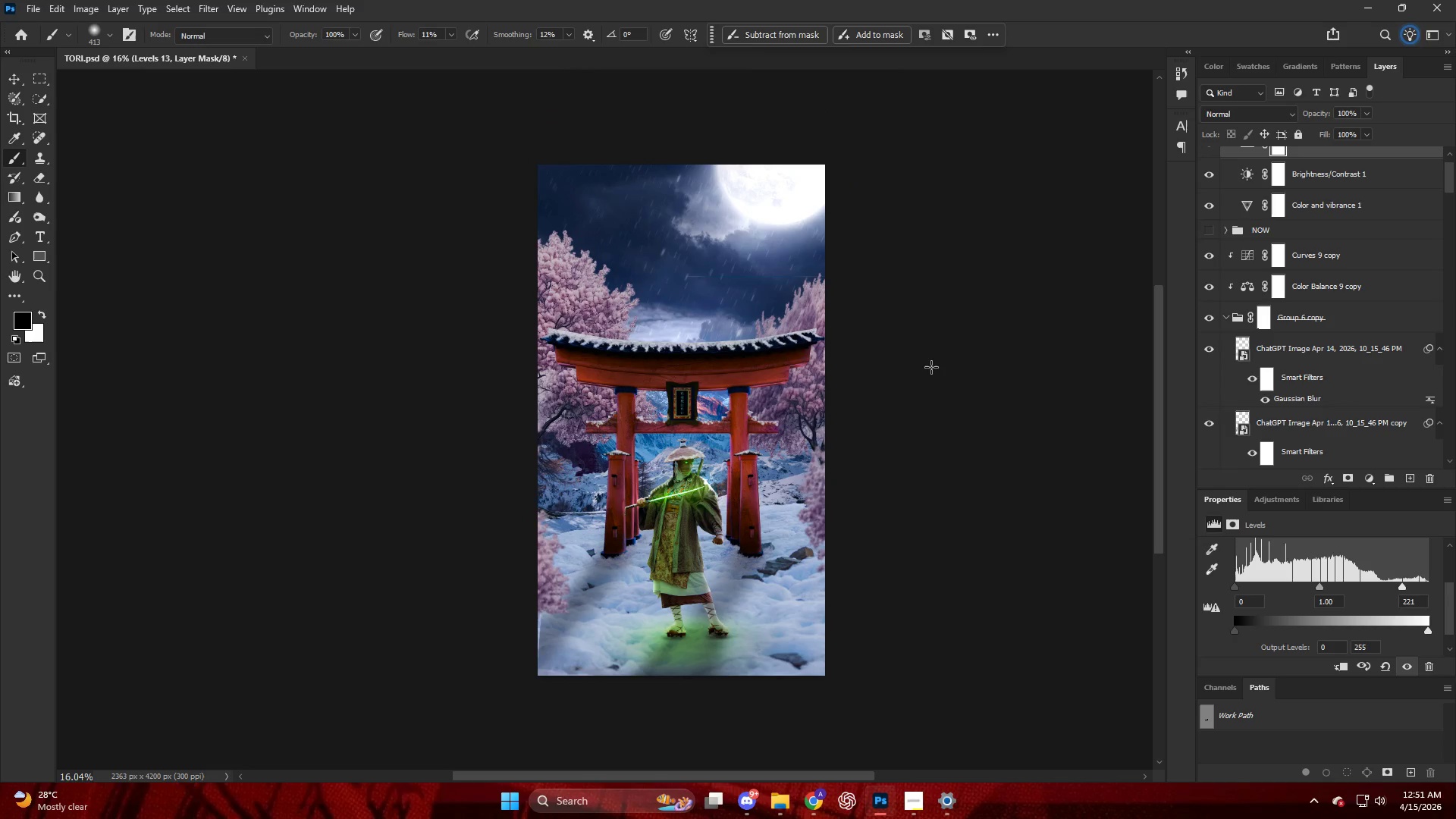 
key(CapsLock)
 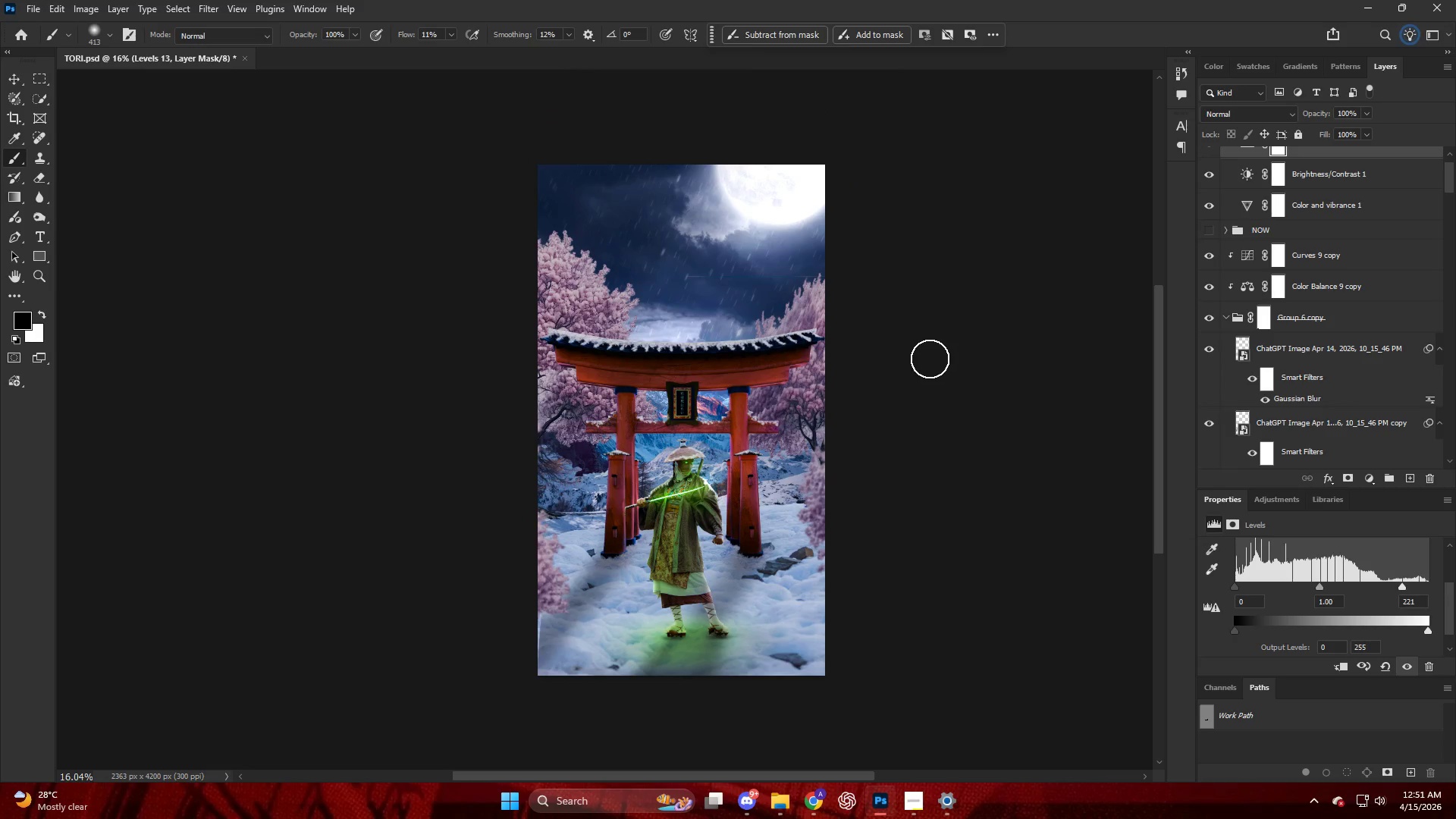 
hold_key(key=ControlLeft, duration=0.45)
scroll: coordinate [1243, 277], scroll_direction: up, amount: 22.0
 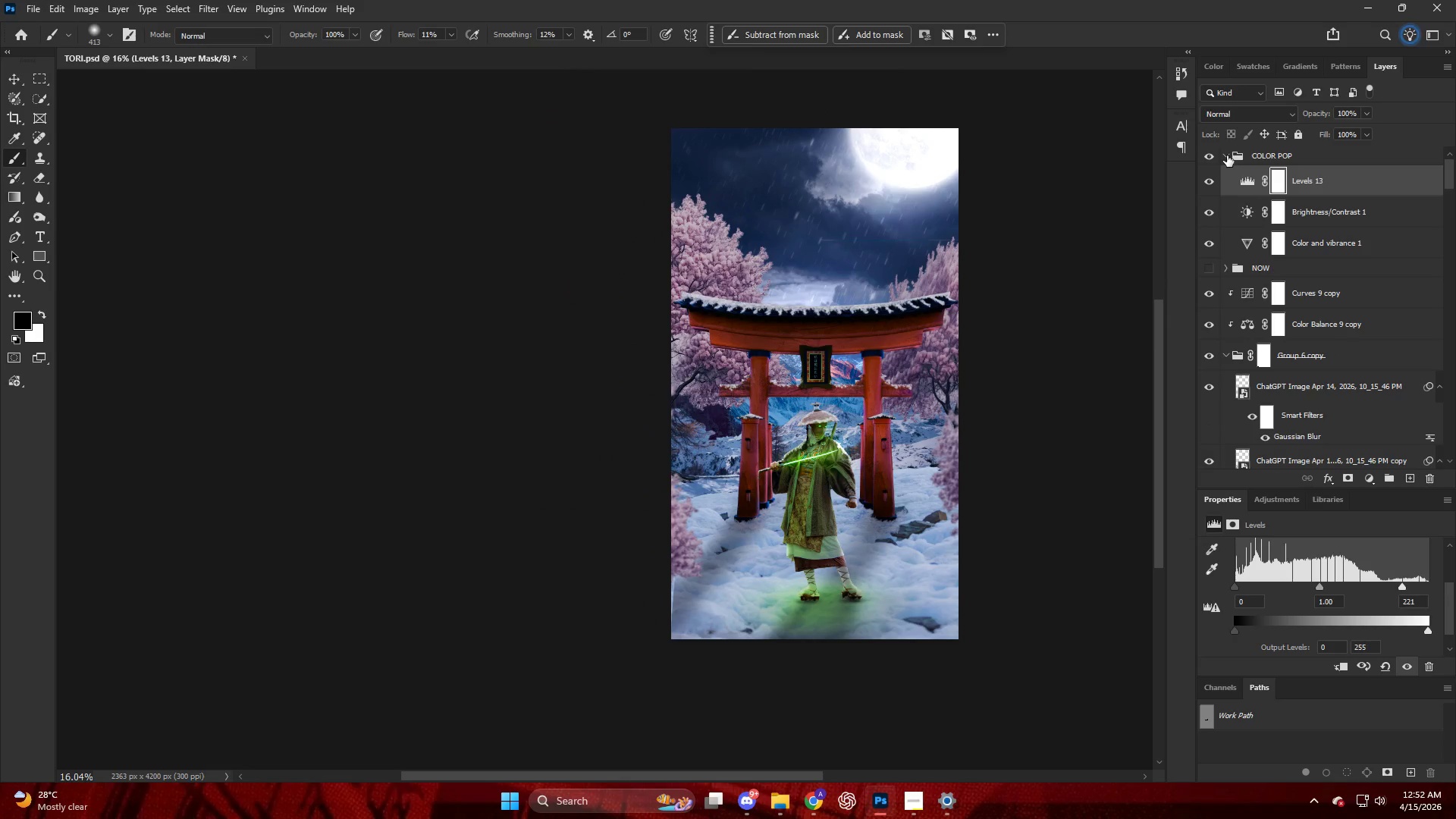 
left_click([1210, 155])
 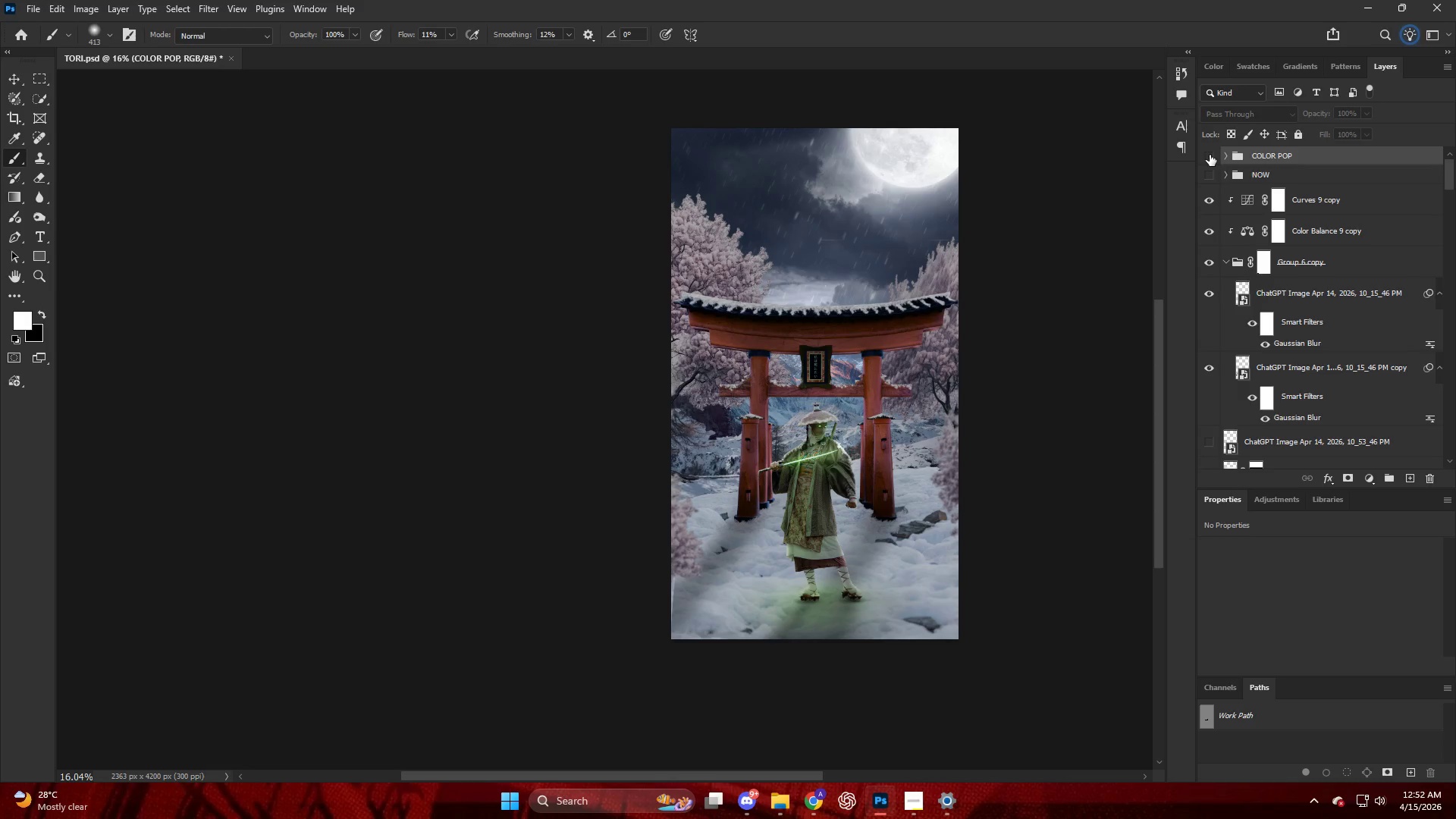 
left_click([1210, 155])
 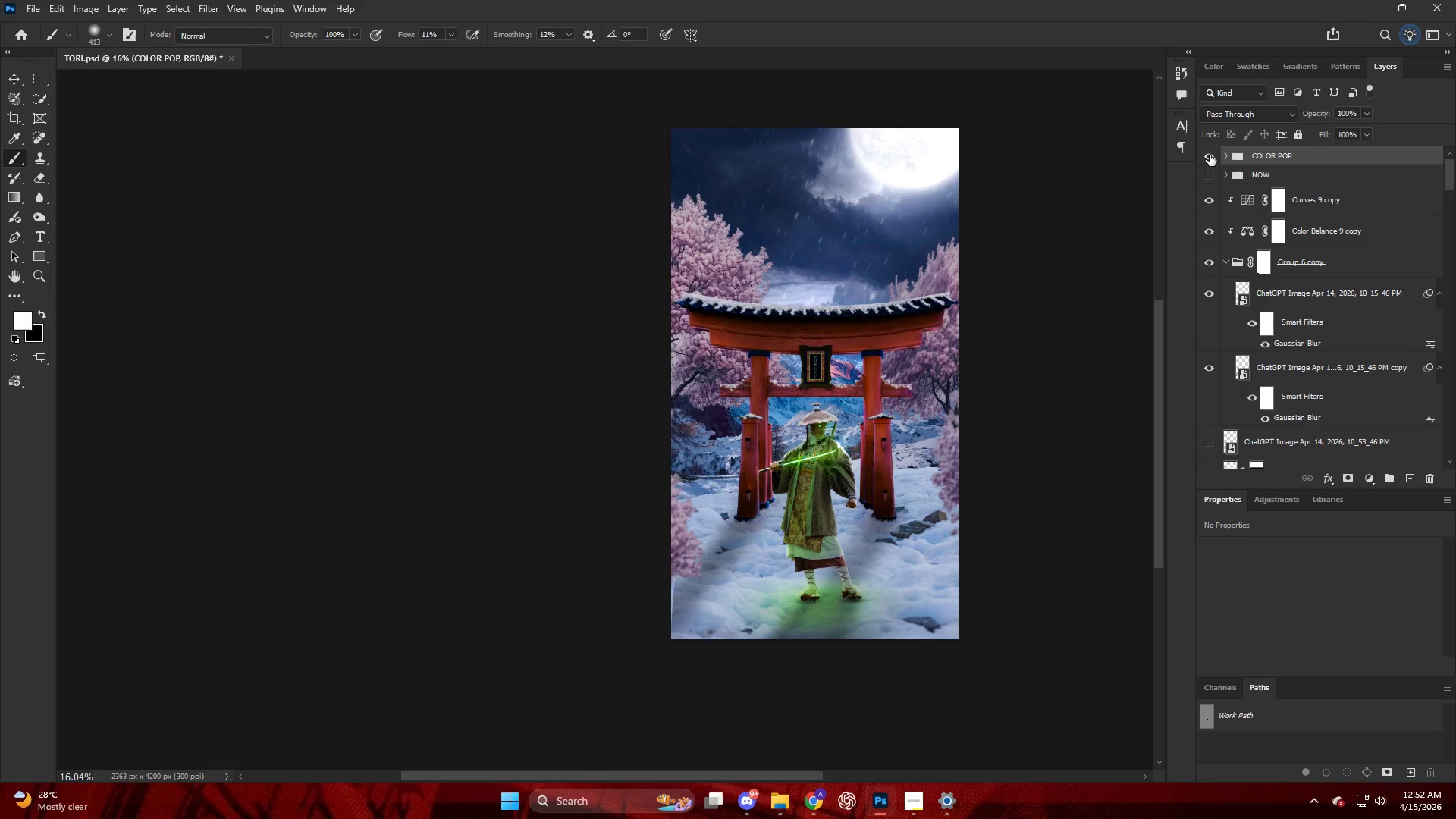 
left_click([1210, 155])
 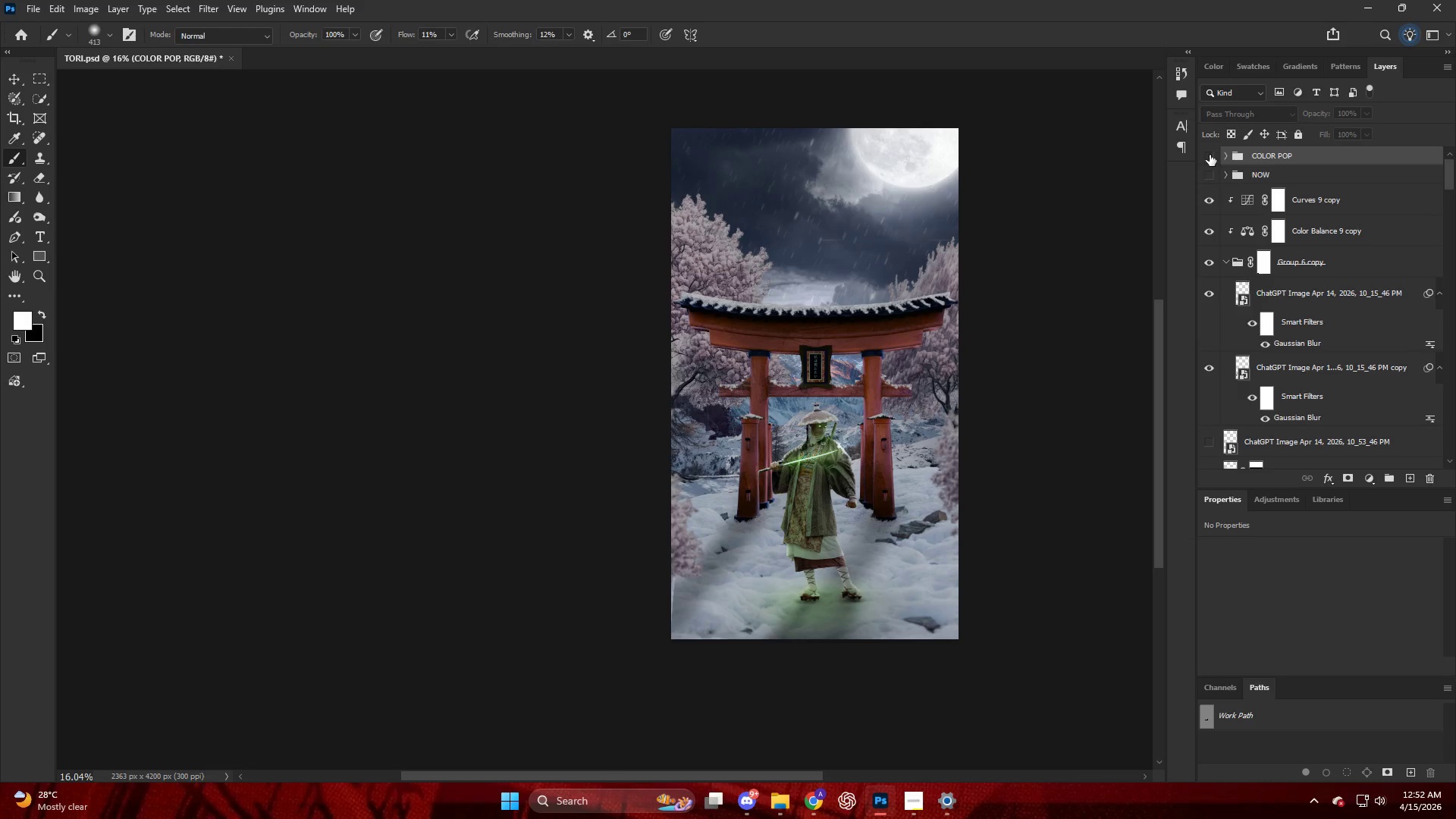 
hold_key(key=AltLeft, duration=0.42)
scroll: coordinate [783, 357], scroll_direction: up, amount: 4.0
 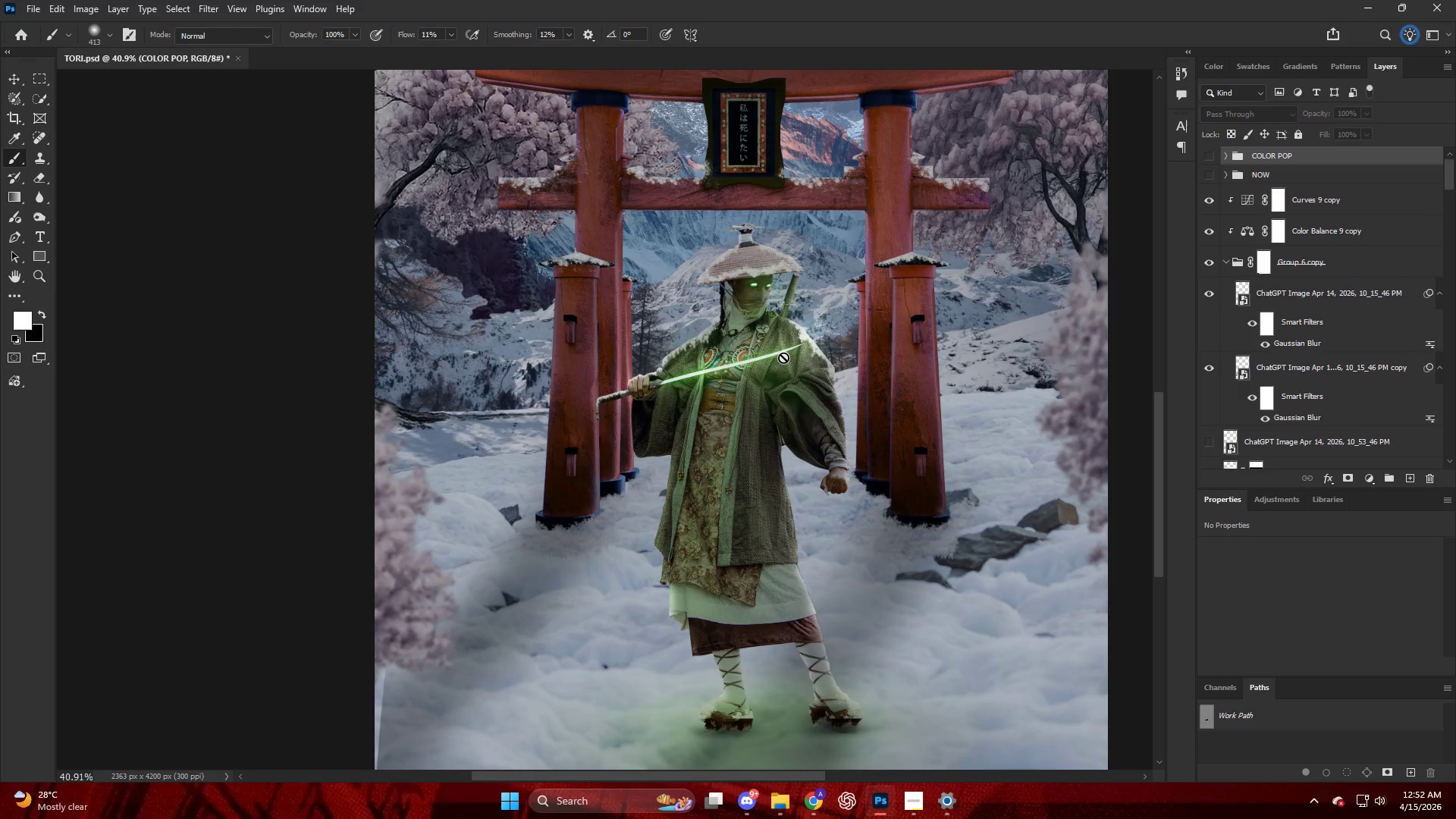 
left_click([810, 804])
 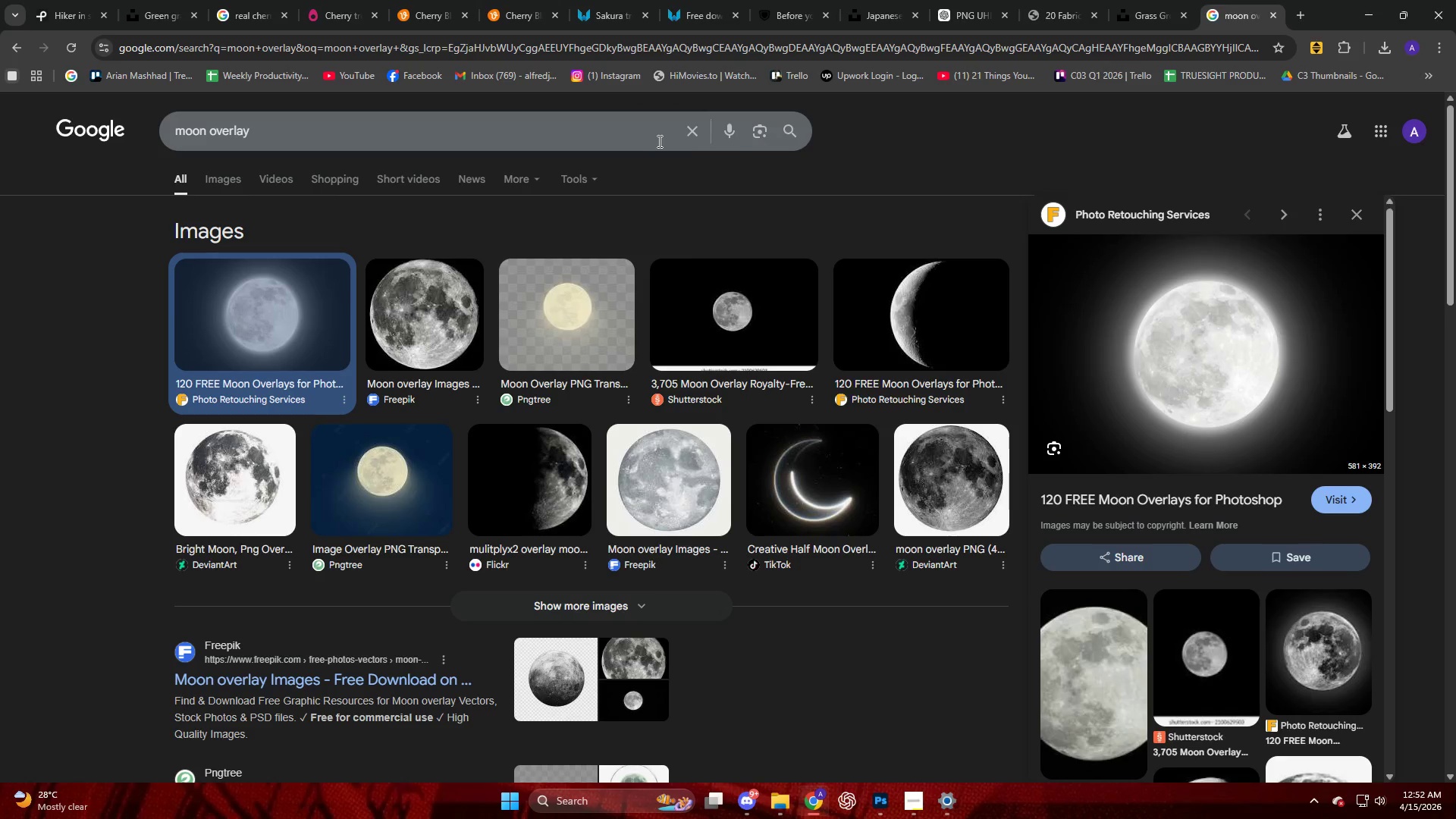 
left_click([698, 134])
 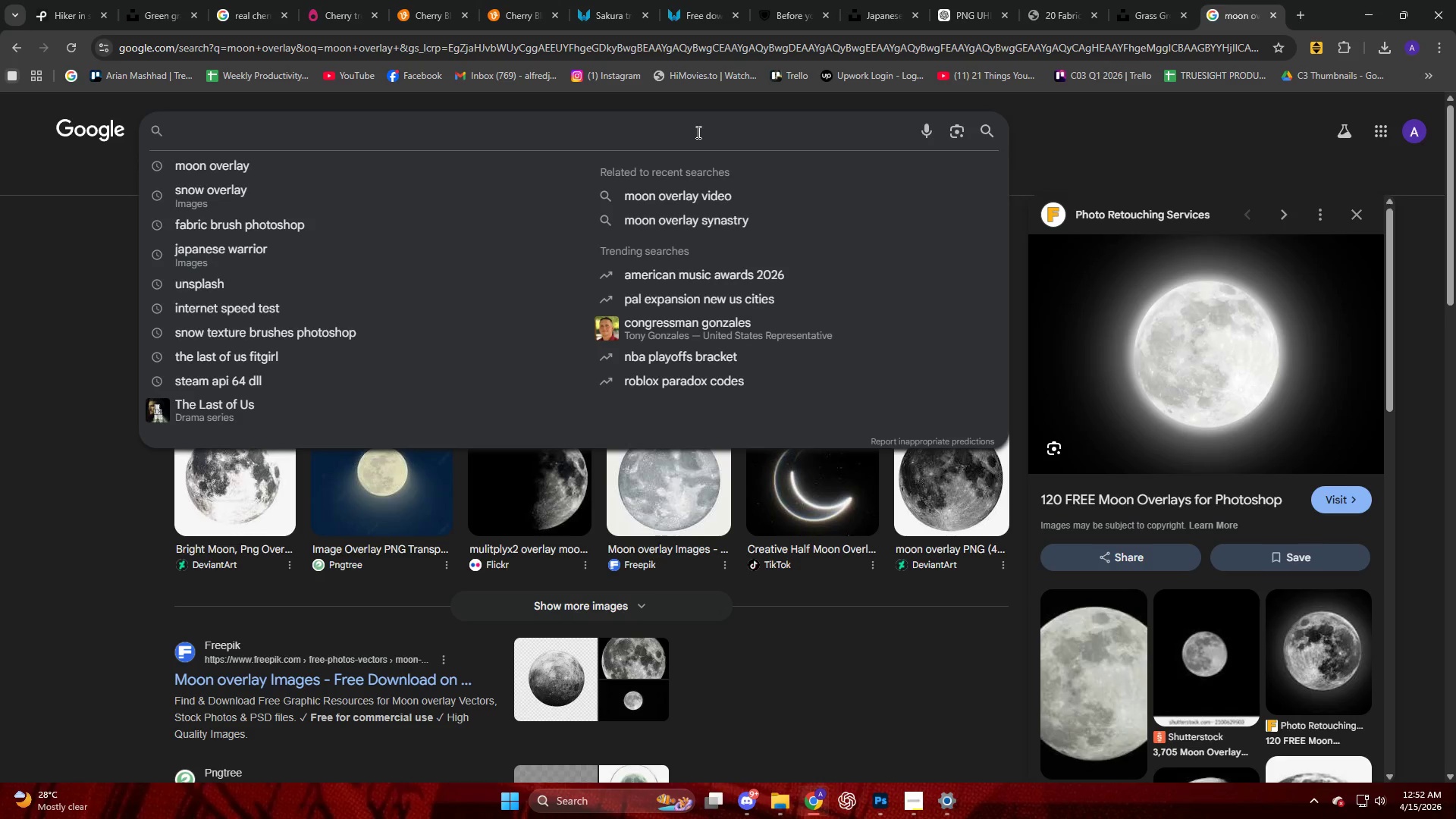 
type(japanese belt)
 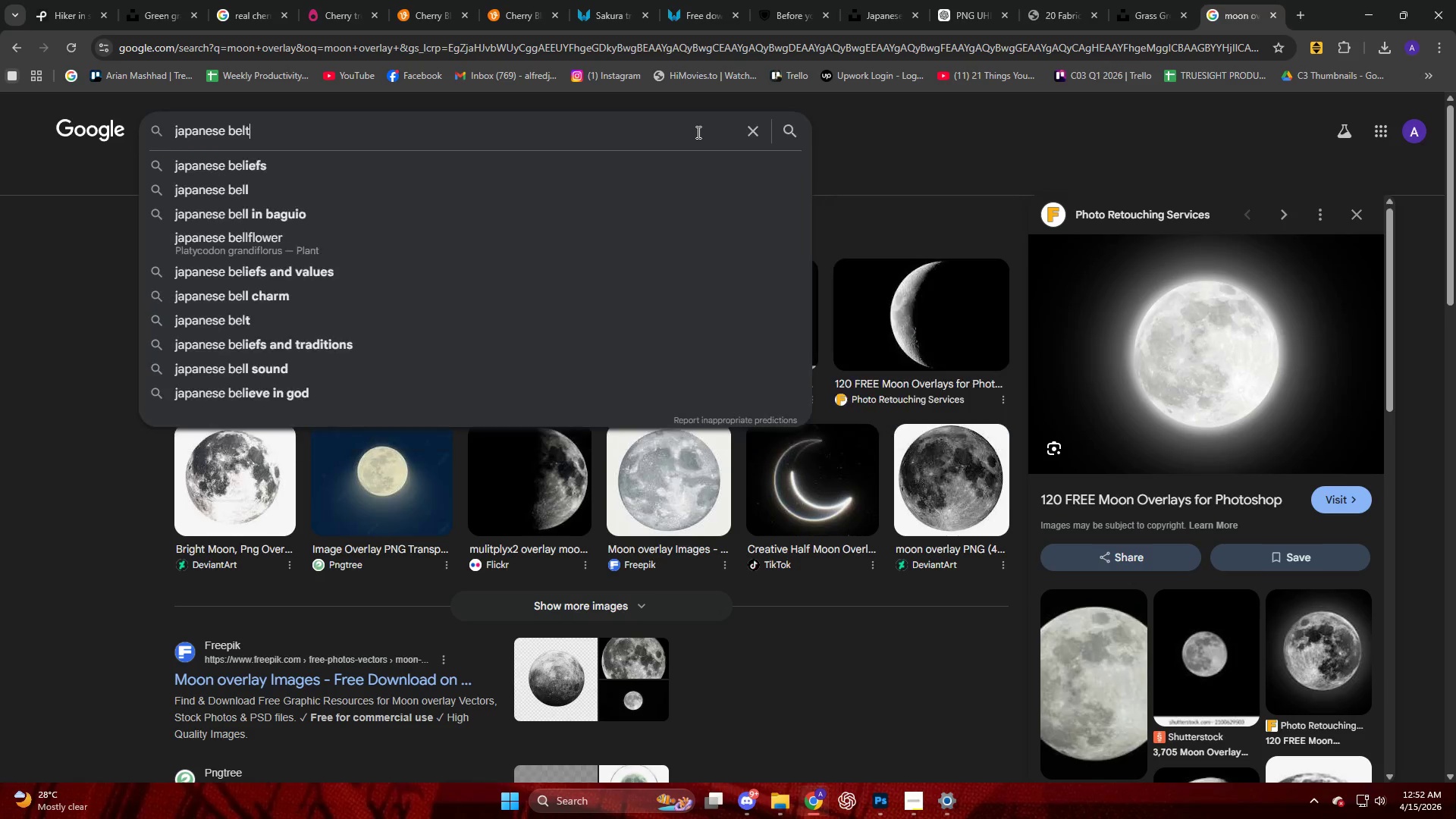 
key(Enter)
 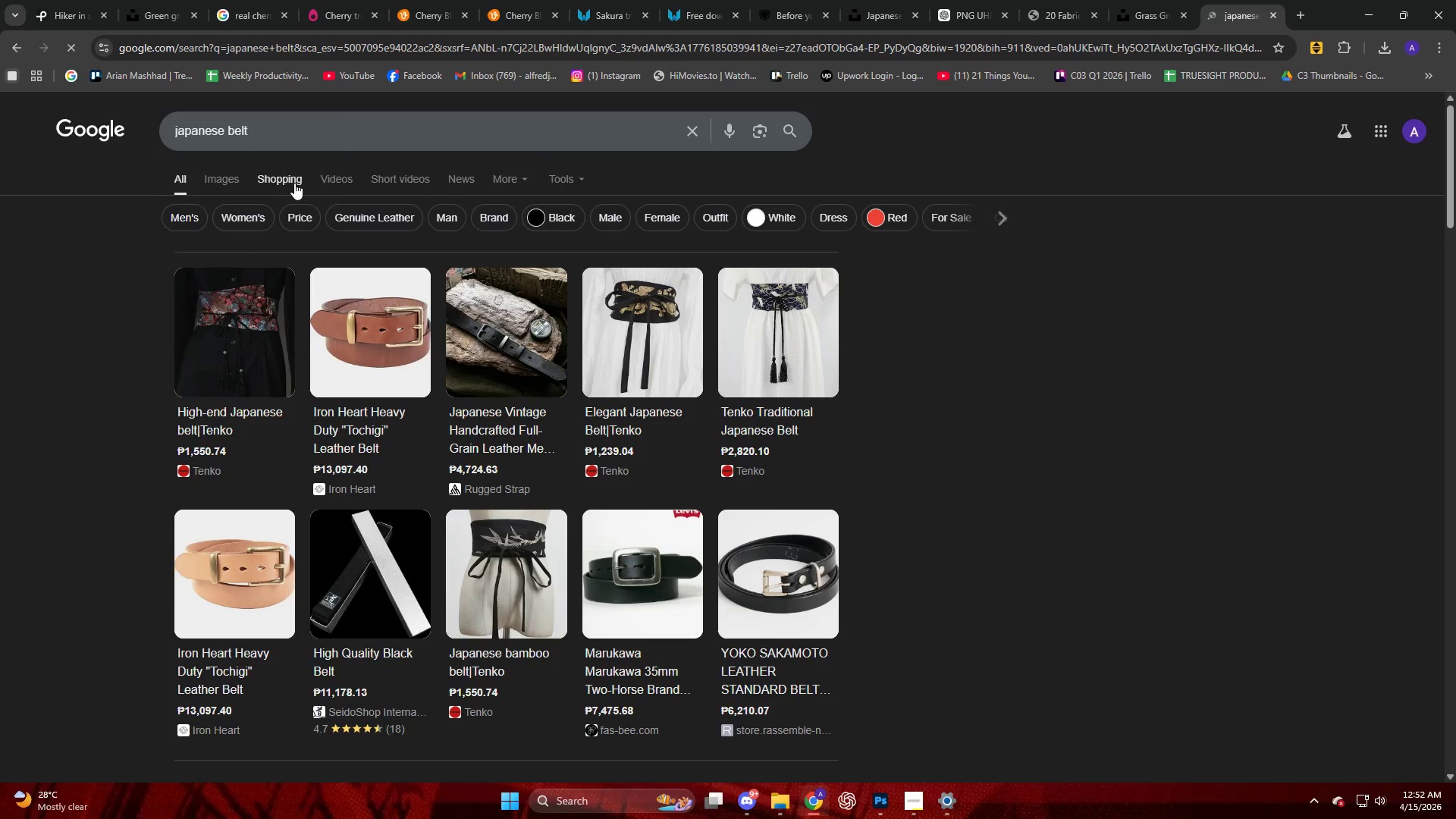 
left_click([238, 170])
 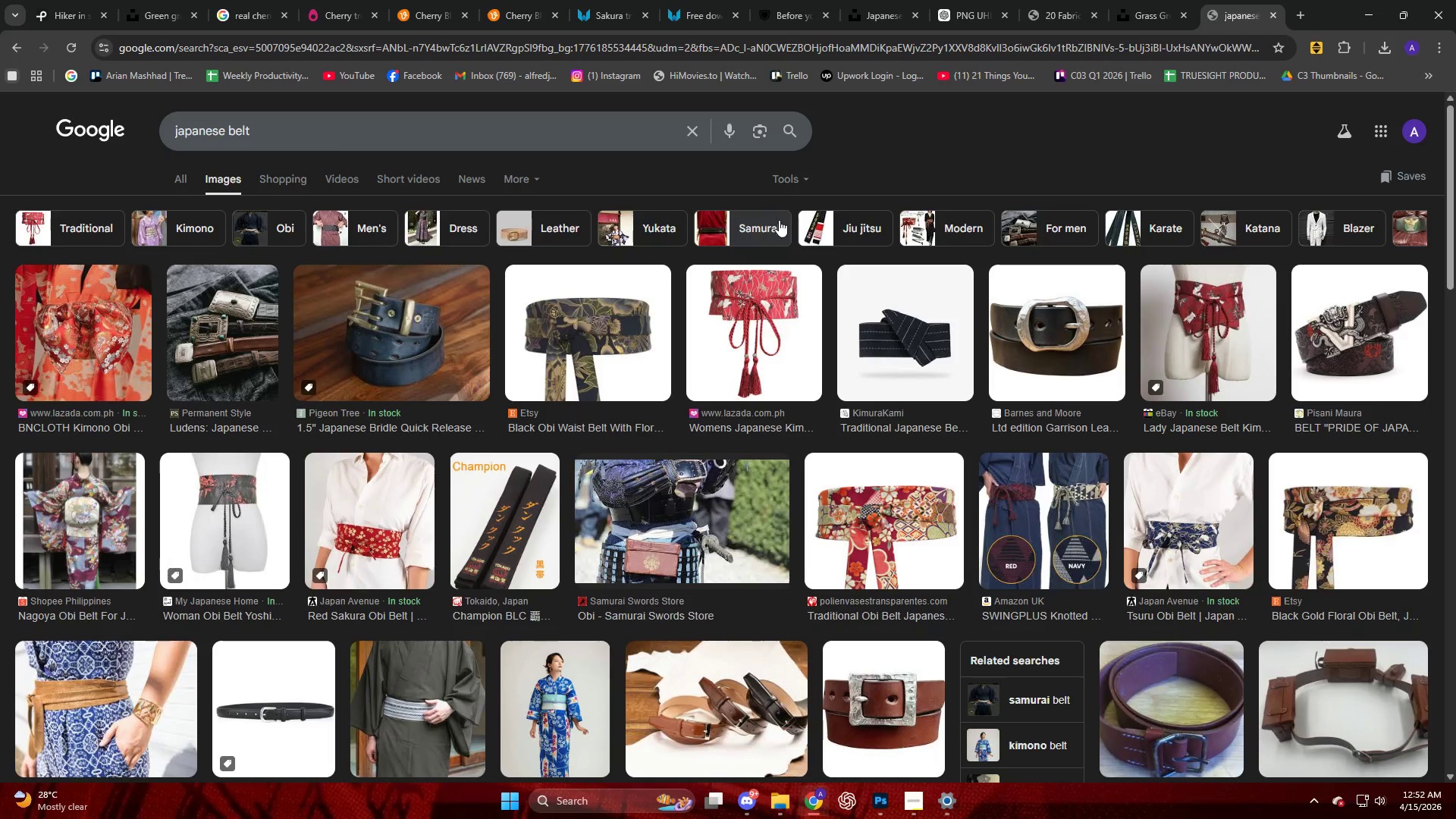 
left_click([579, 341])
 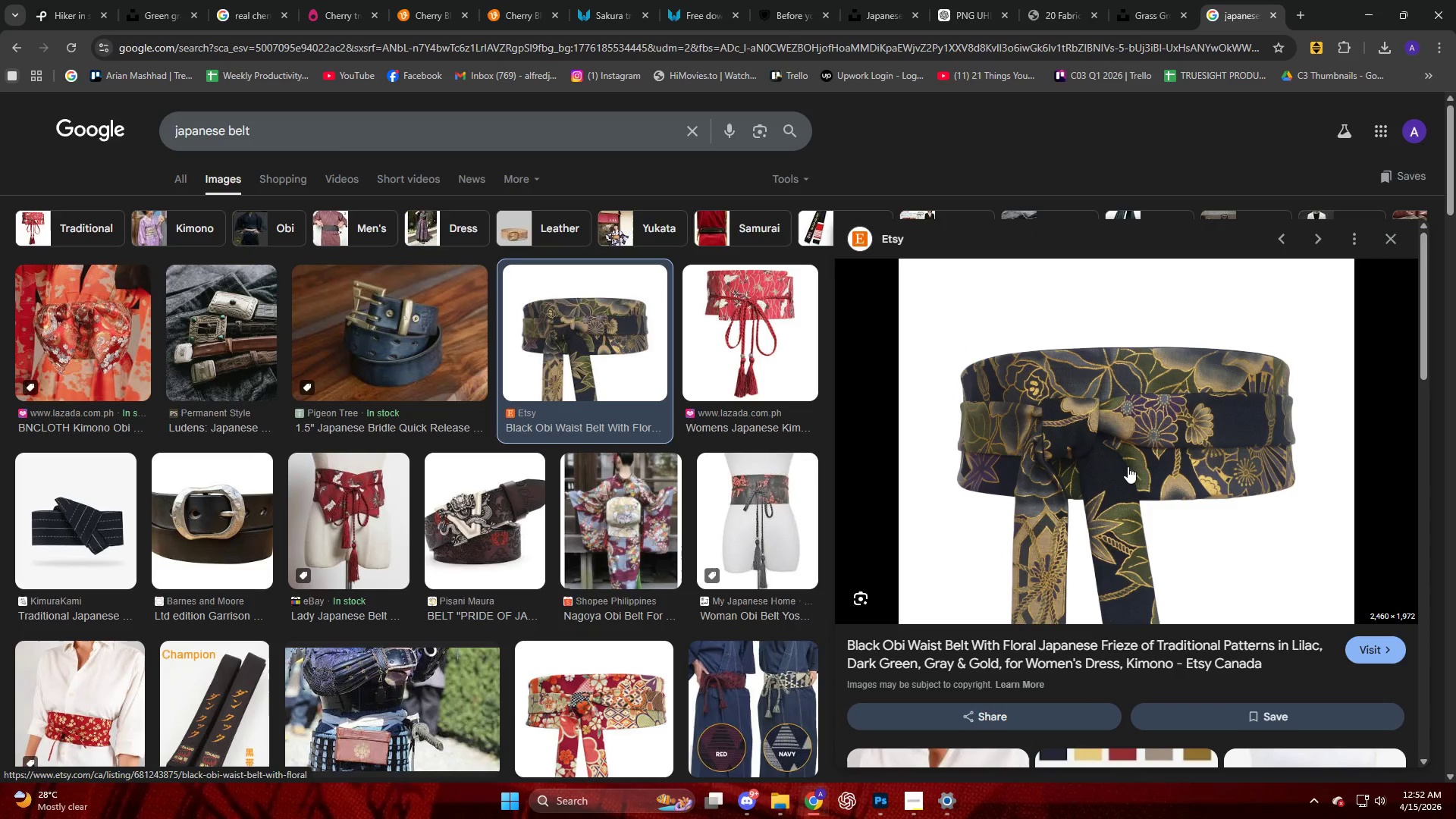 
scroll: coordinate [1100, 431], scroll_direction: down, amount: 6.0
 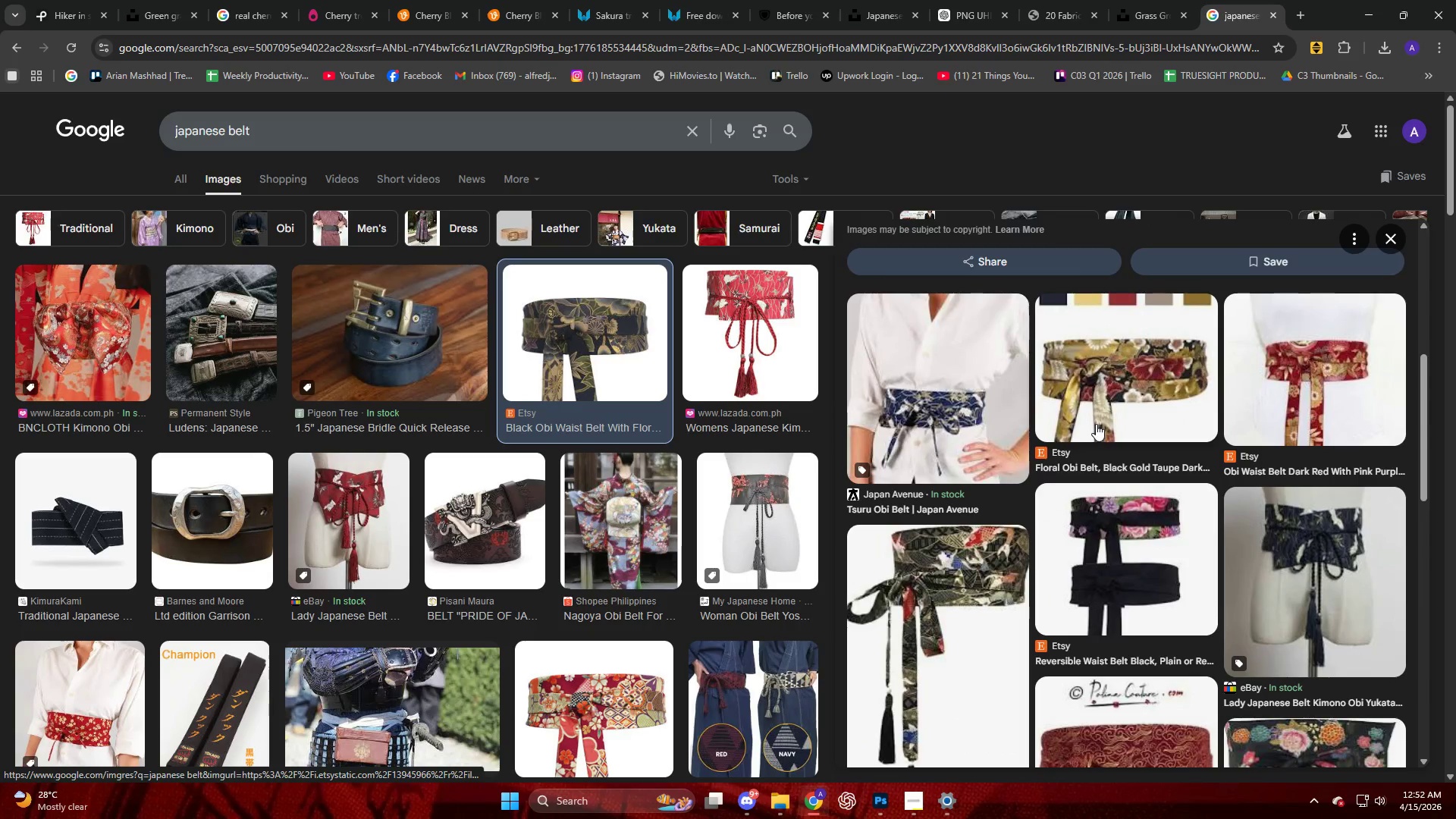 
scroll: coordinate [1091, 422], scroll_direction: up, amount: 5.0
 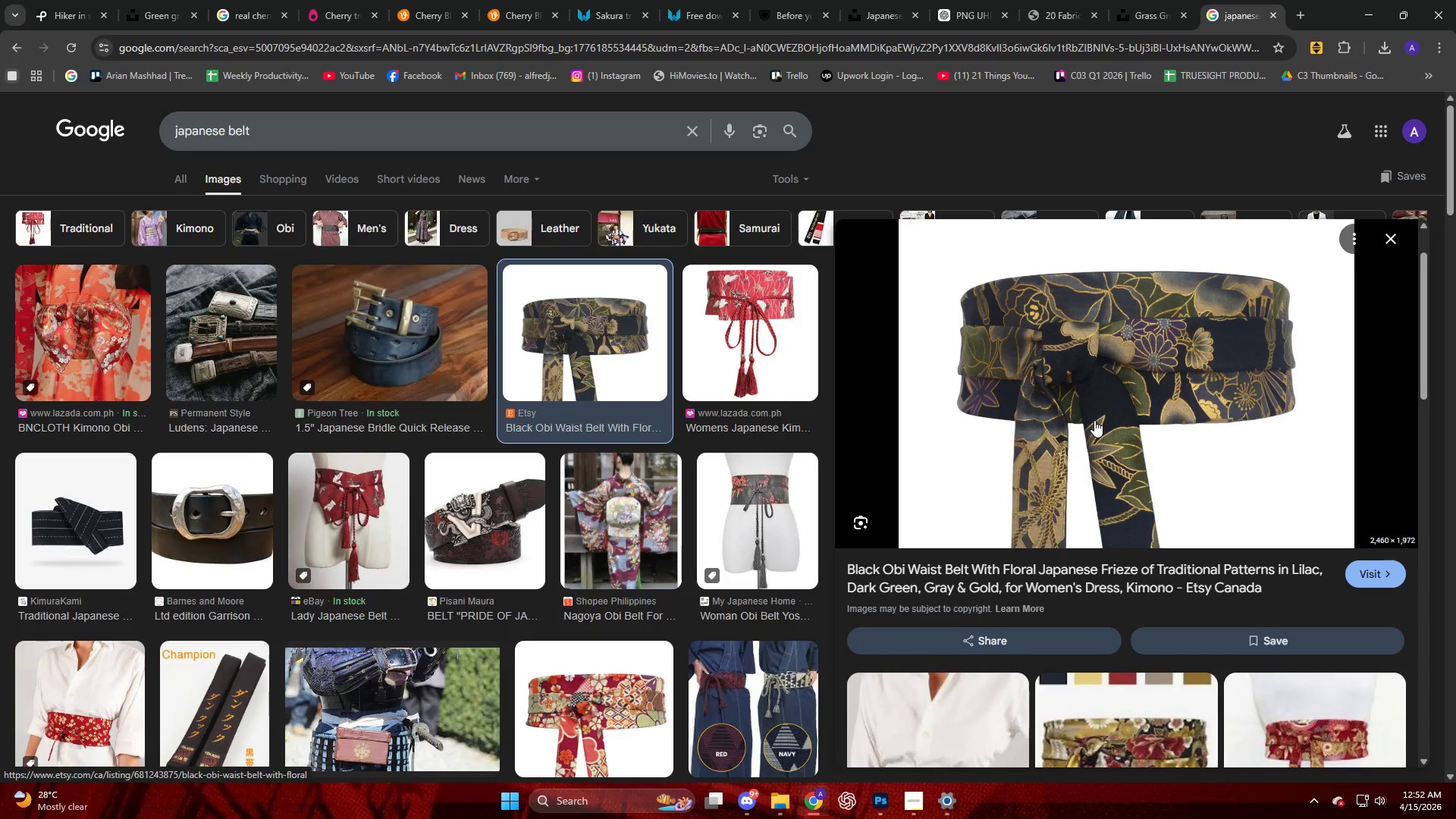 
left_click([1108, 349])
 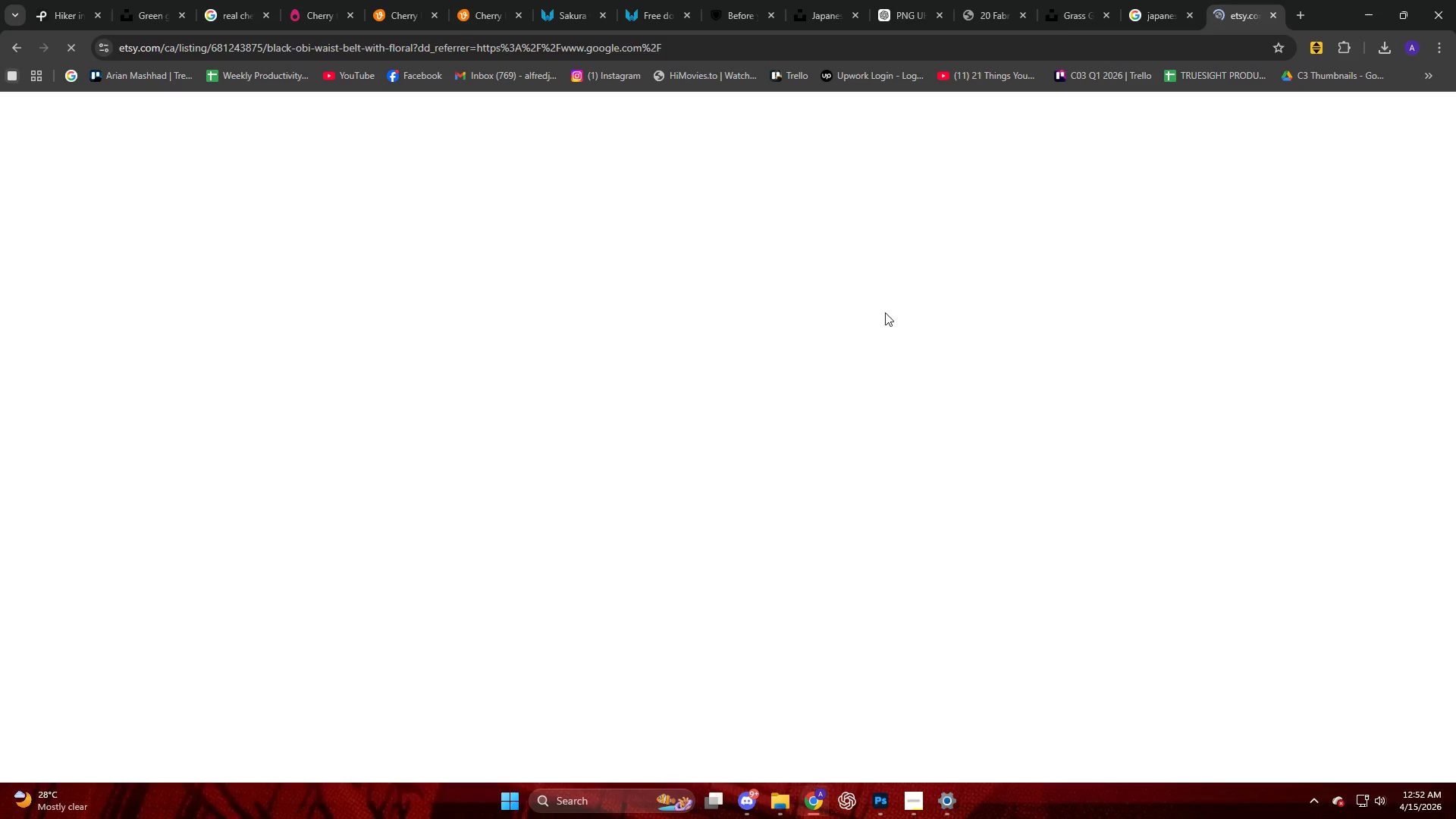 
wait(5.86)
 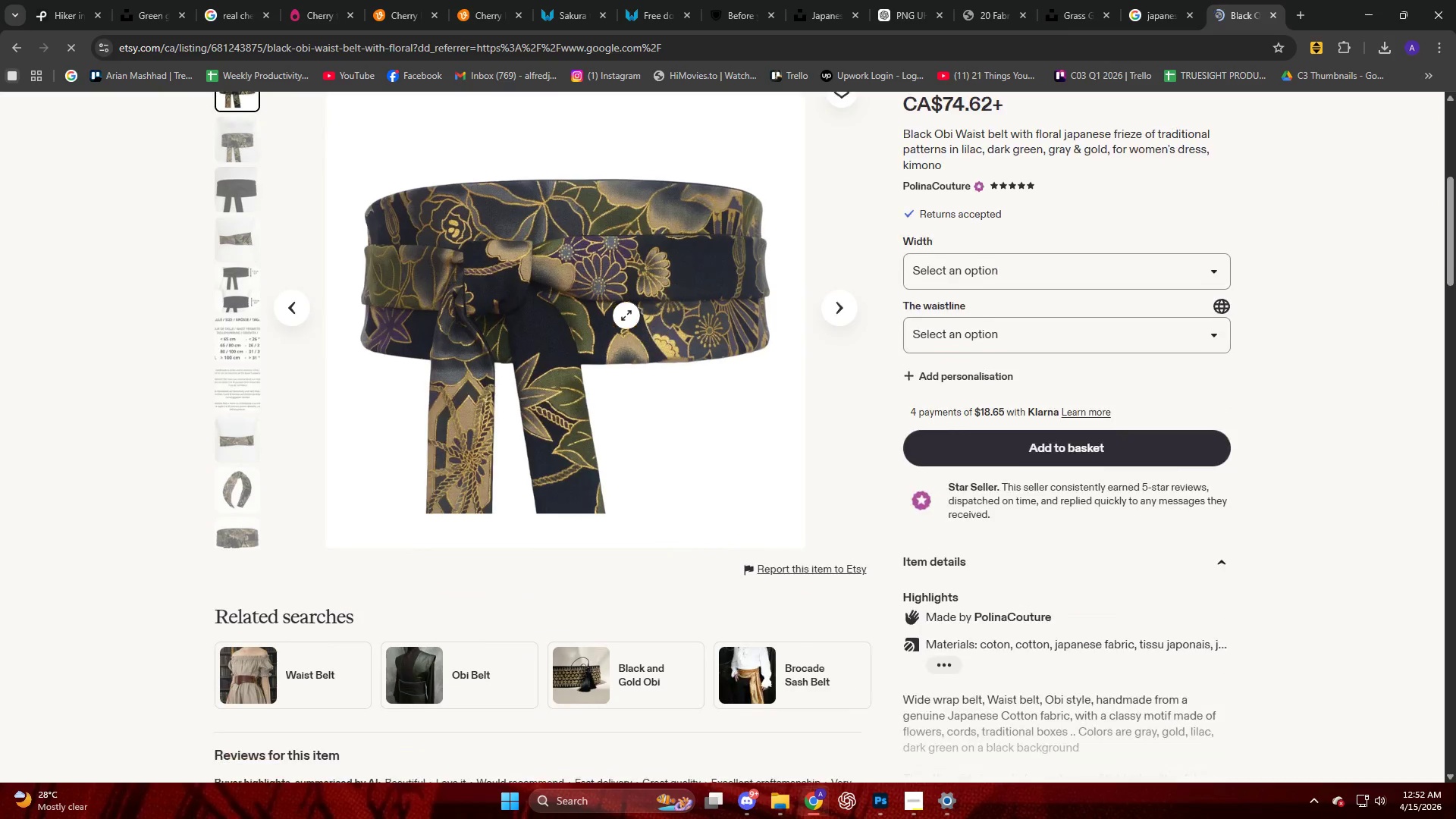 
left_click([618, 310])
 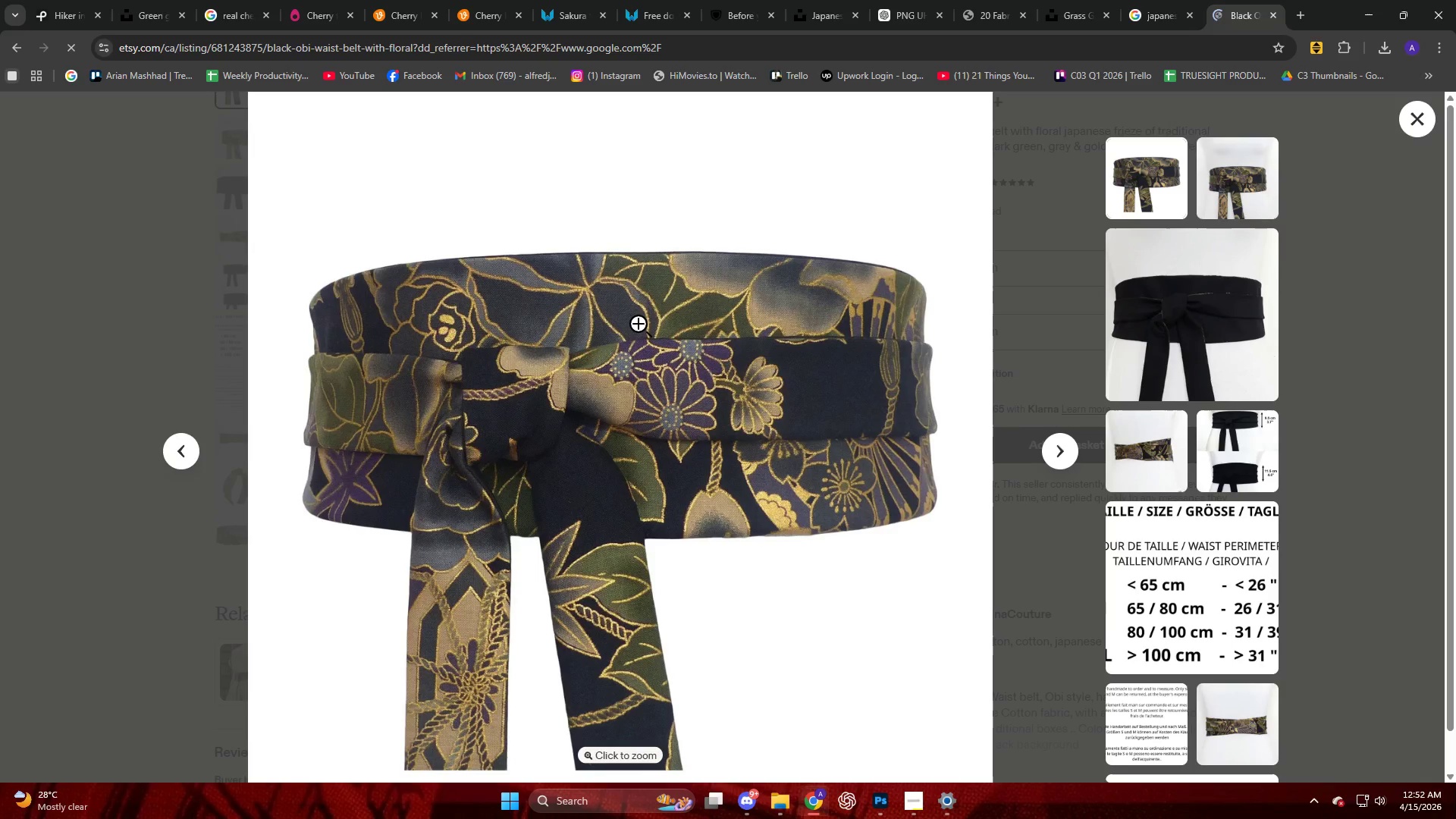 
scroll: coordinate [661, 334], scroll_direction: down, amount: 8.0
 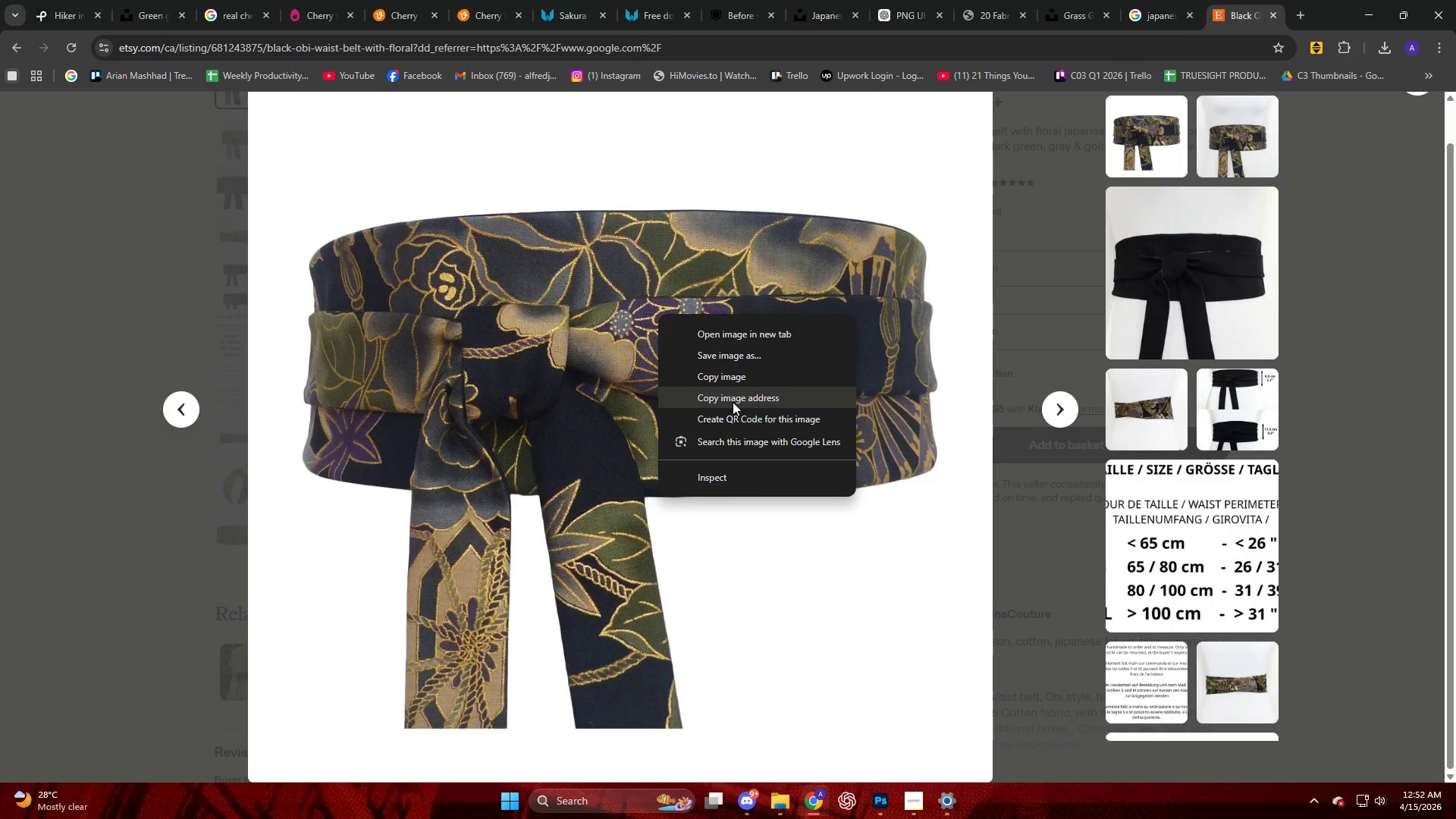 
left_click([727, 382])
 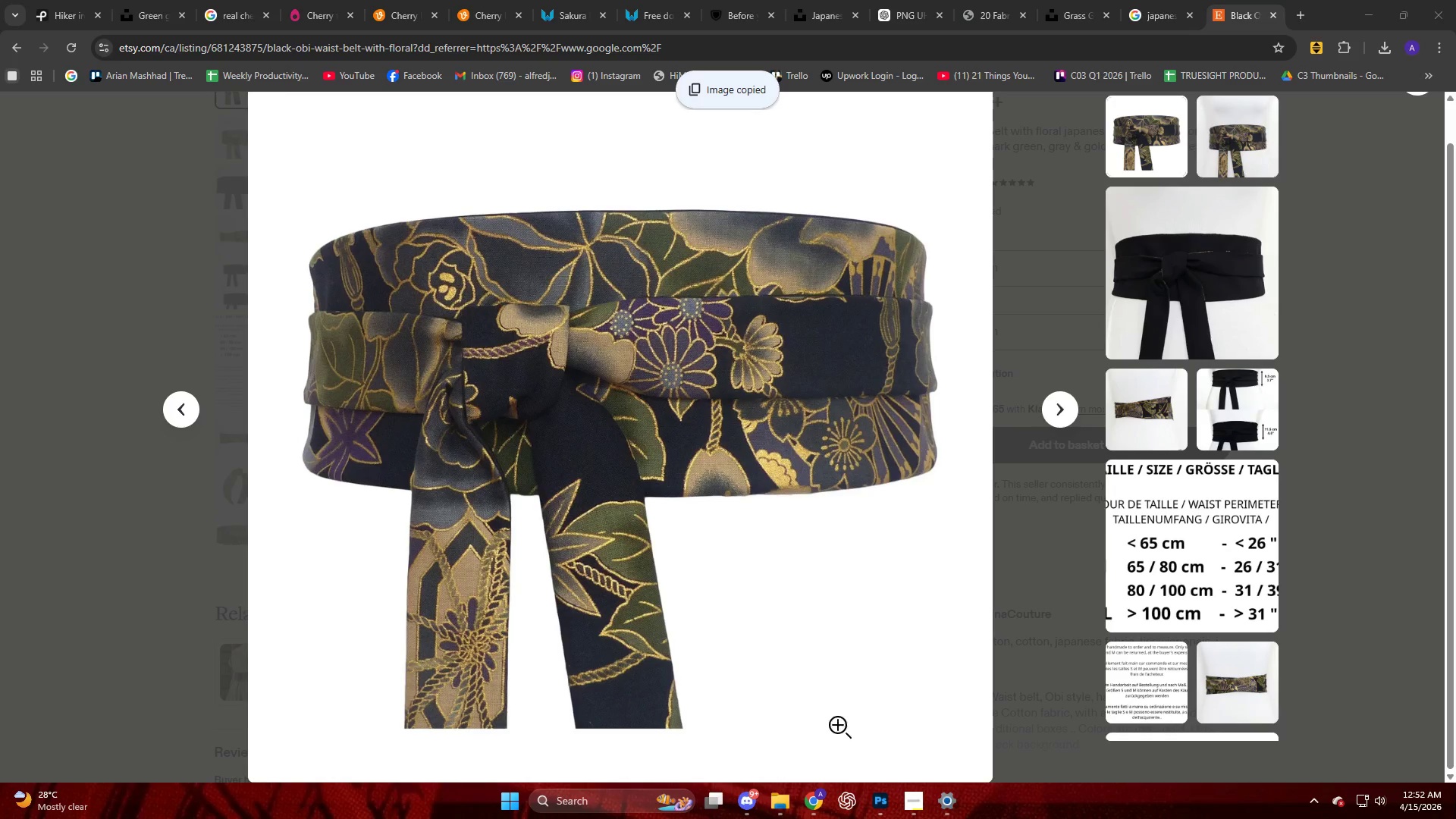 
left_click([883, 797])
 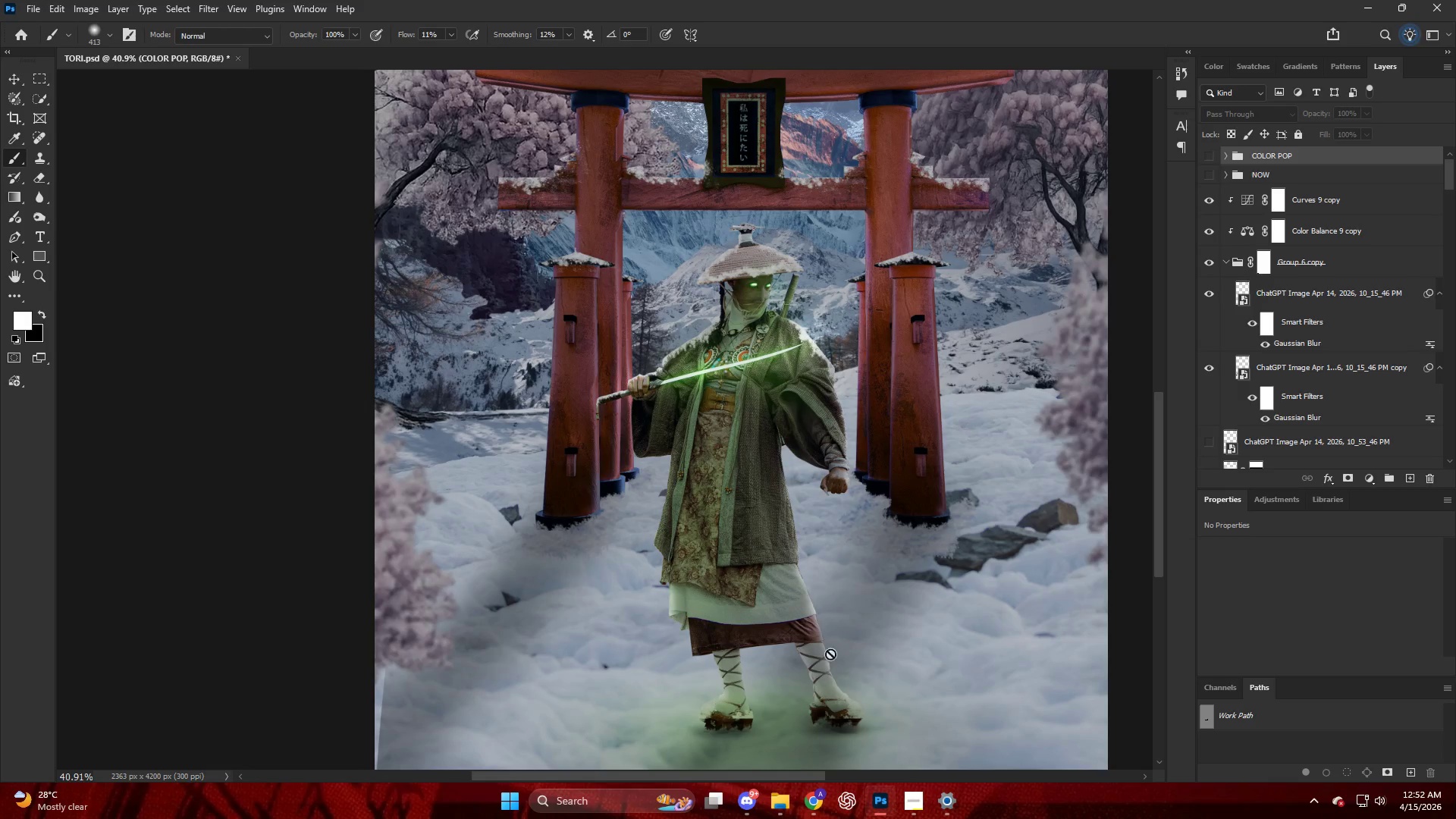 
hold_key(key=AltLeft, duration=0.45)
scroll: coordinate [717, 445], scroll_direction: up, amount: 4.0
 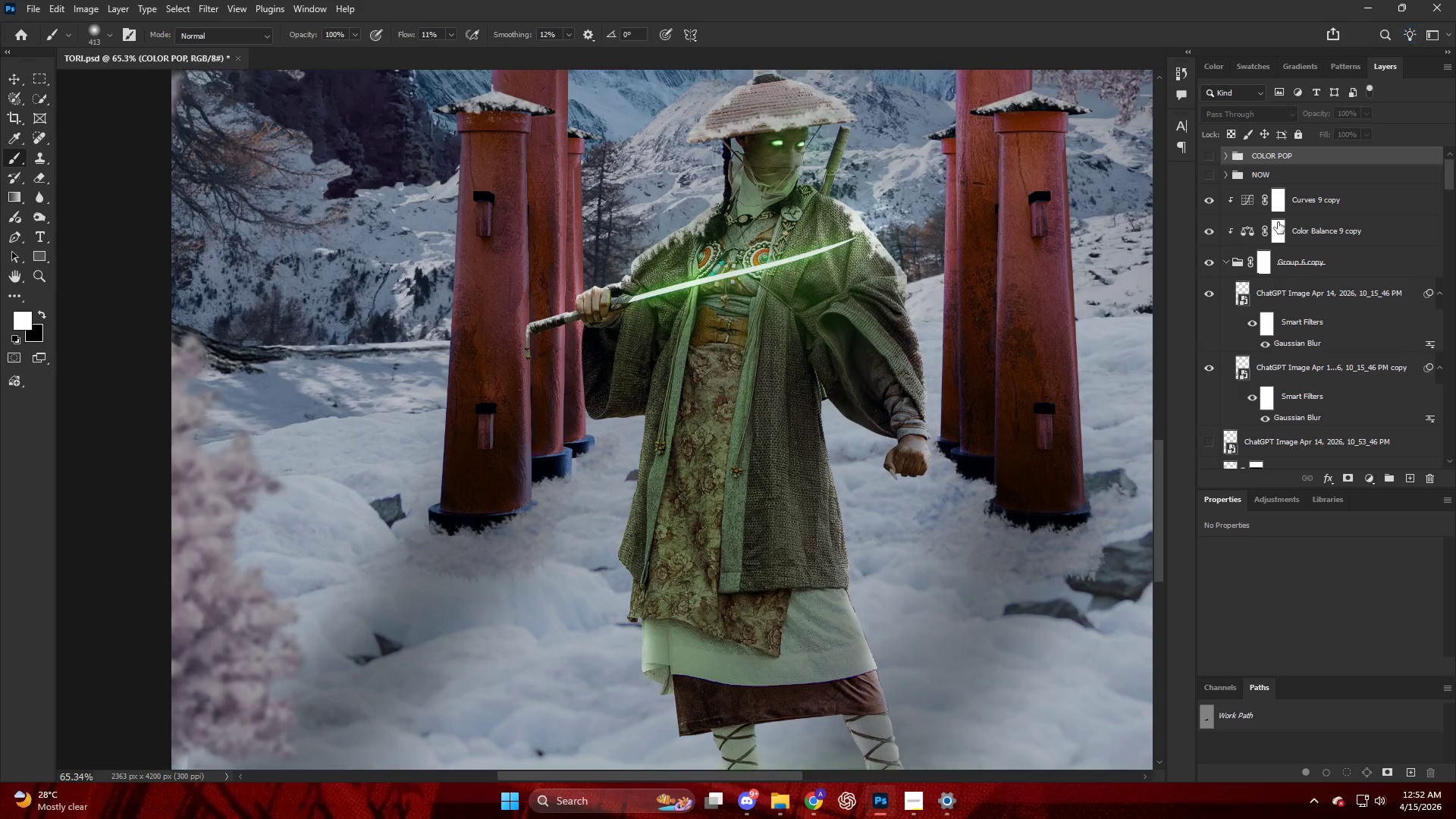 
key(V)
 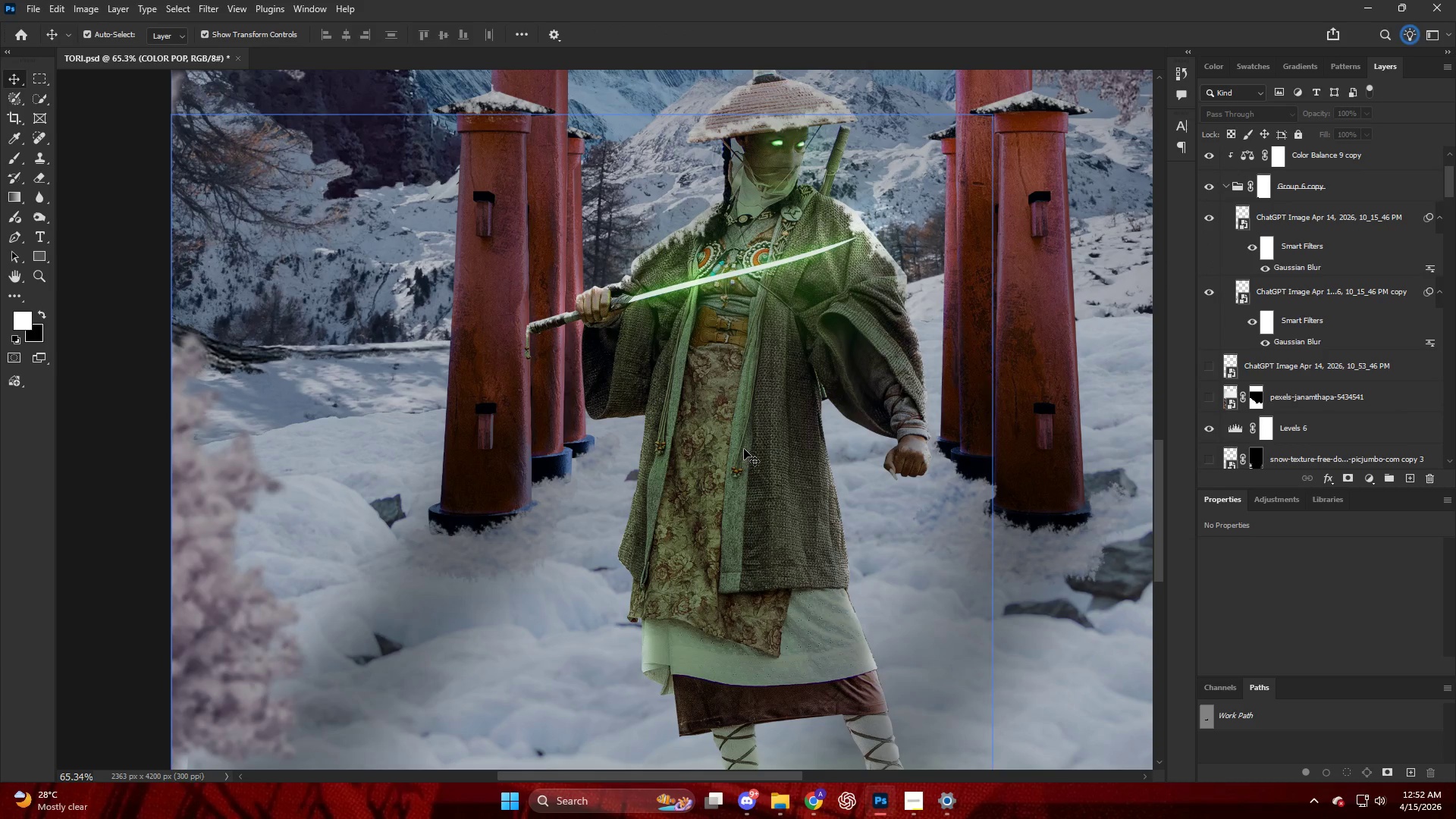 
scroll: coordinate [1254, 288], scroll_direction: down, amount: 4.0
 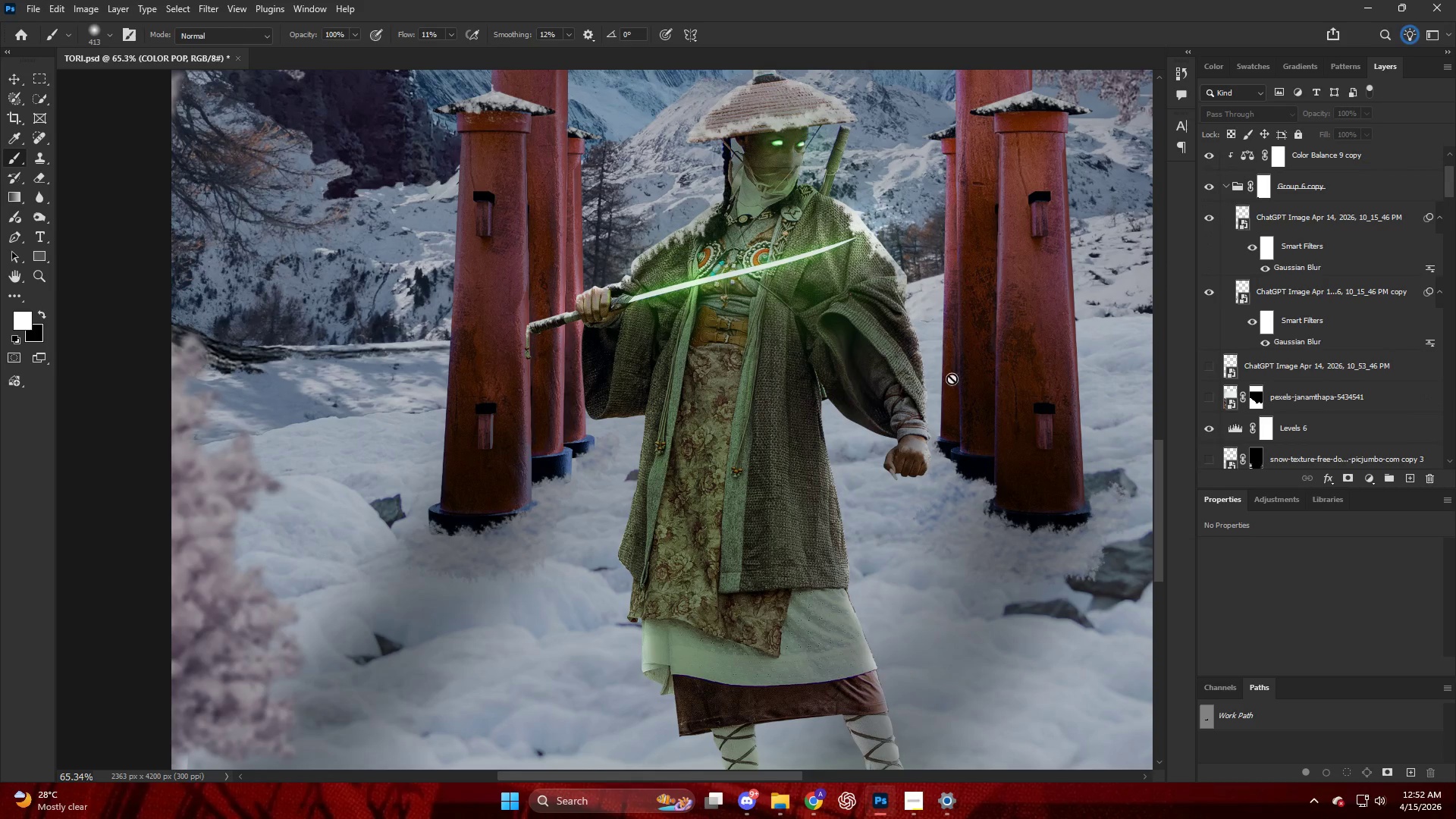 
left_click([744, 449])
 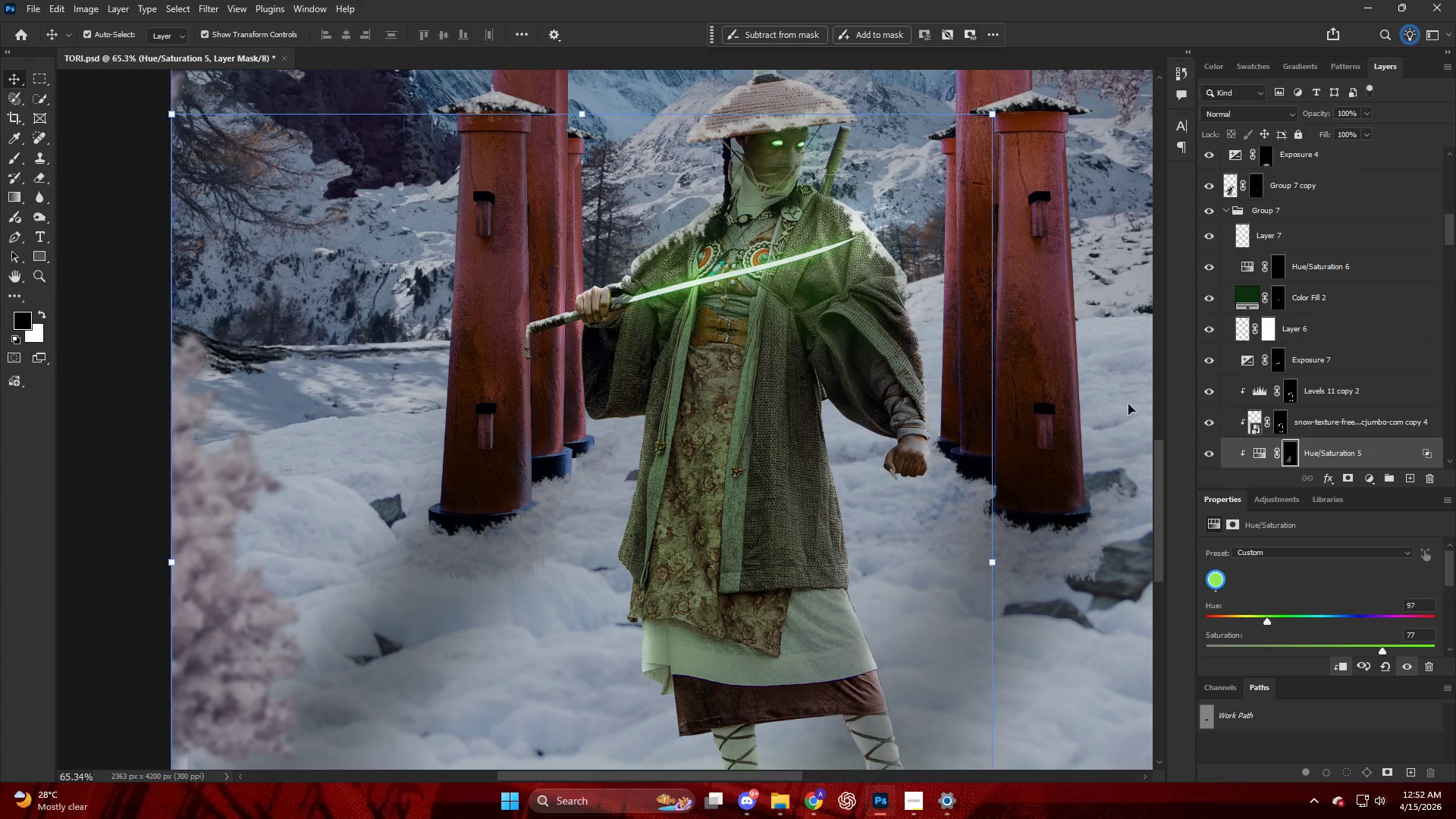 
scroll: coordinate [1324, 366], scroll_direction: down, amount: 9.0
 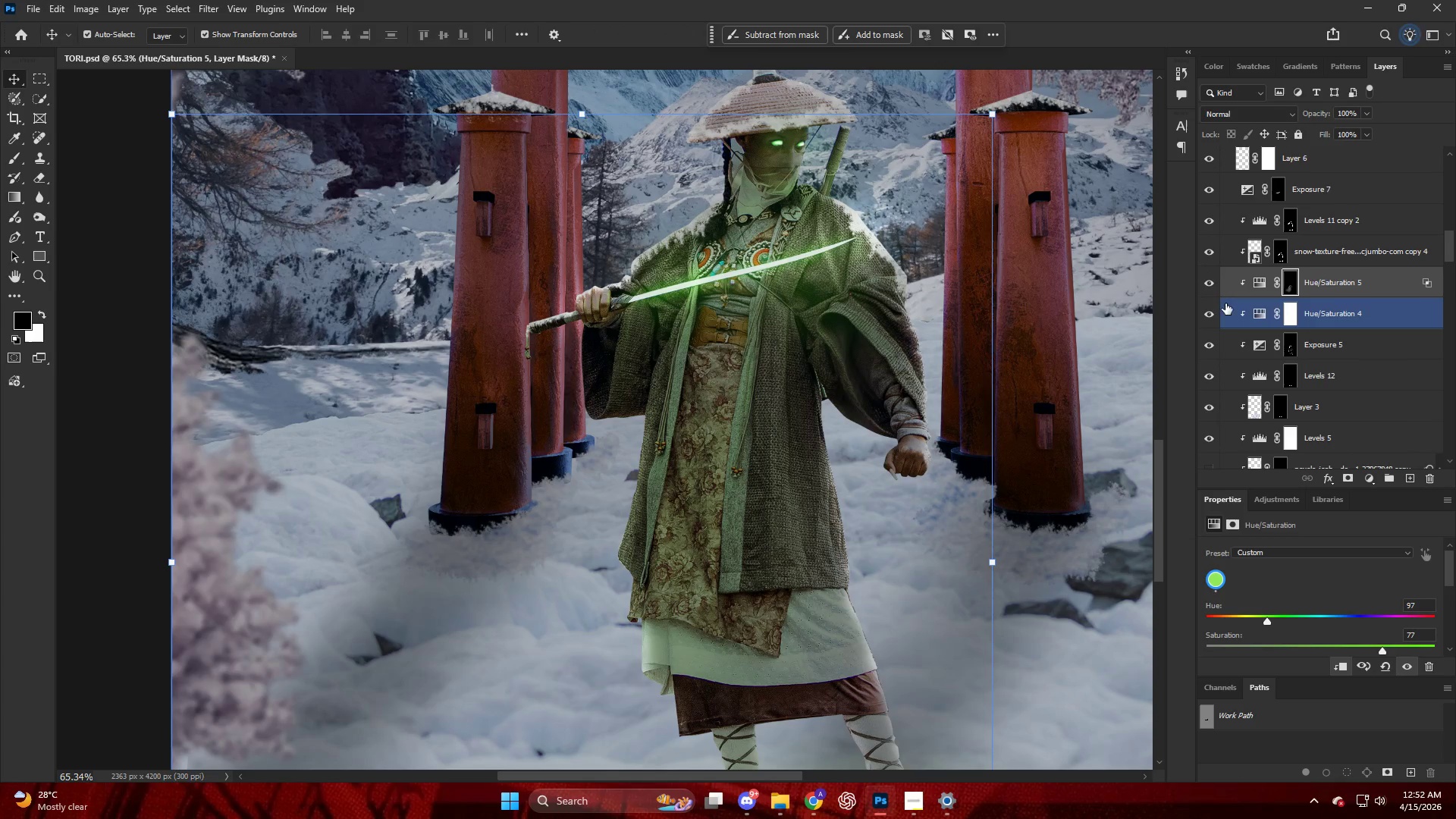 
left_click([1211, 281])
 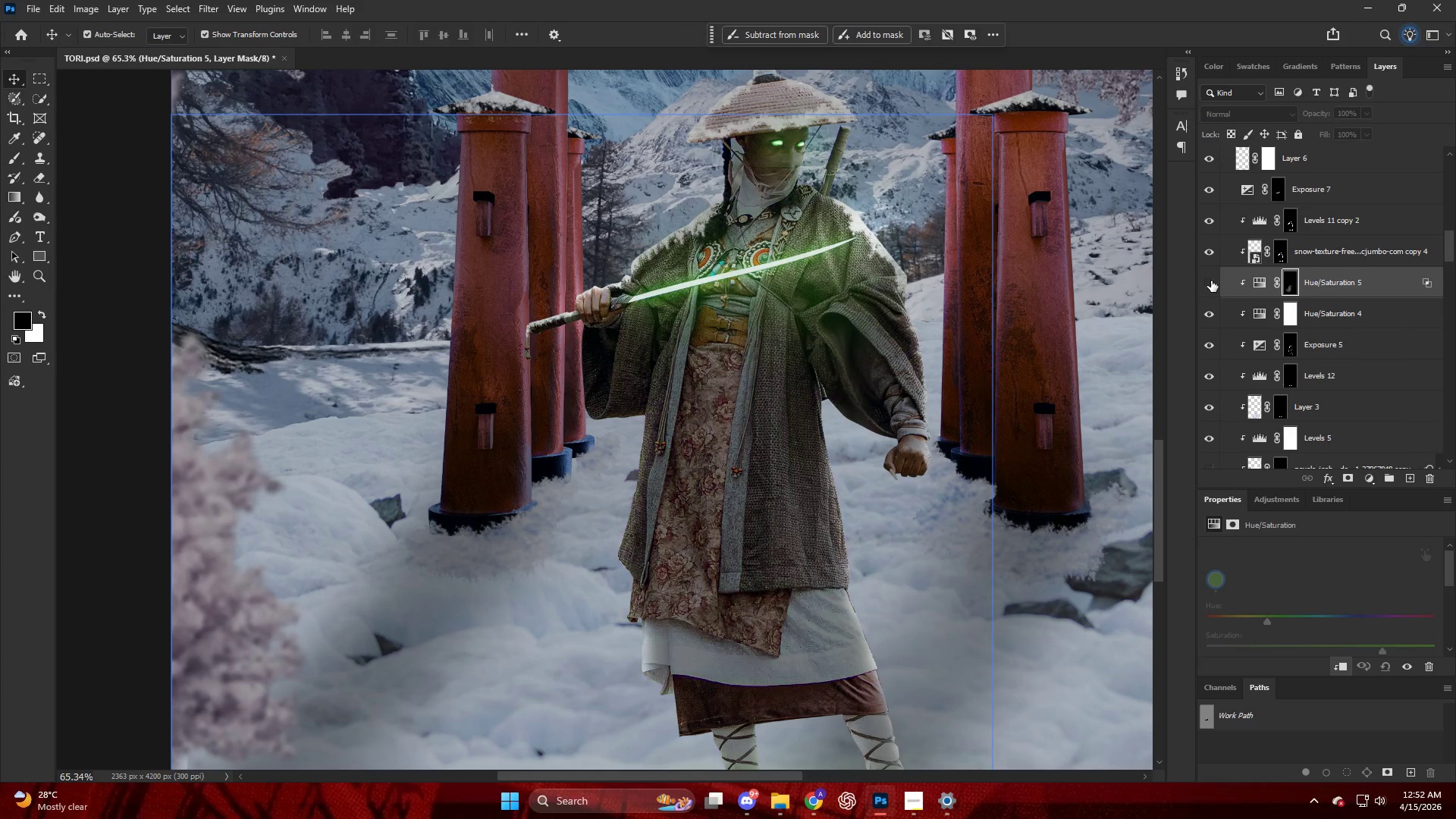 
left_click([1211, 281])
 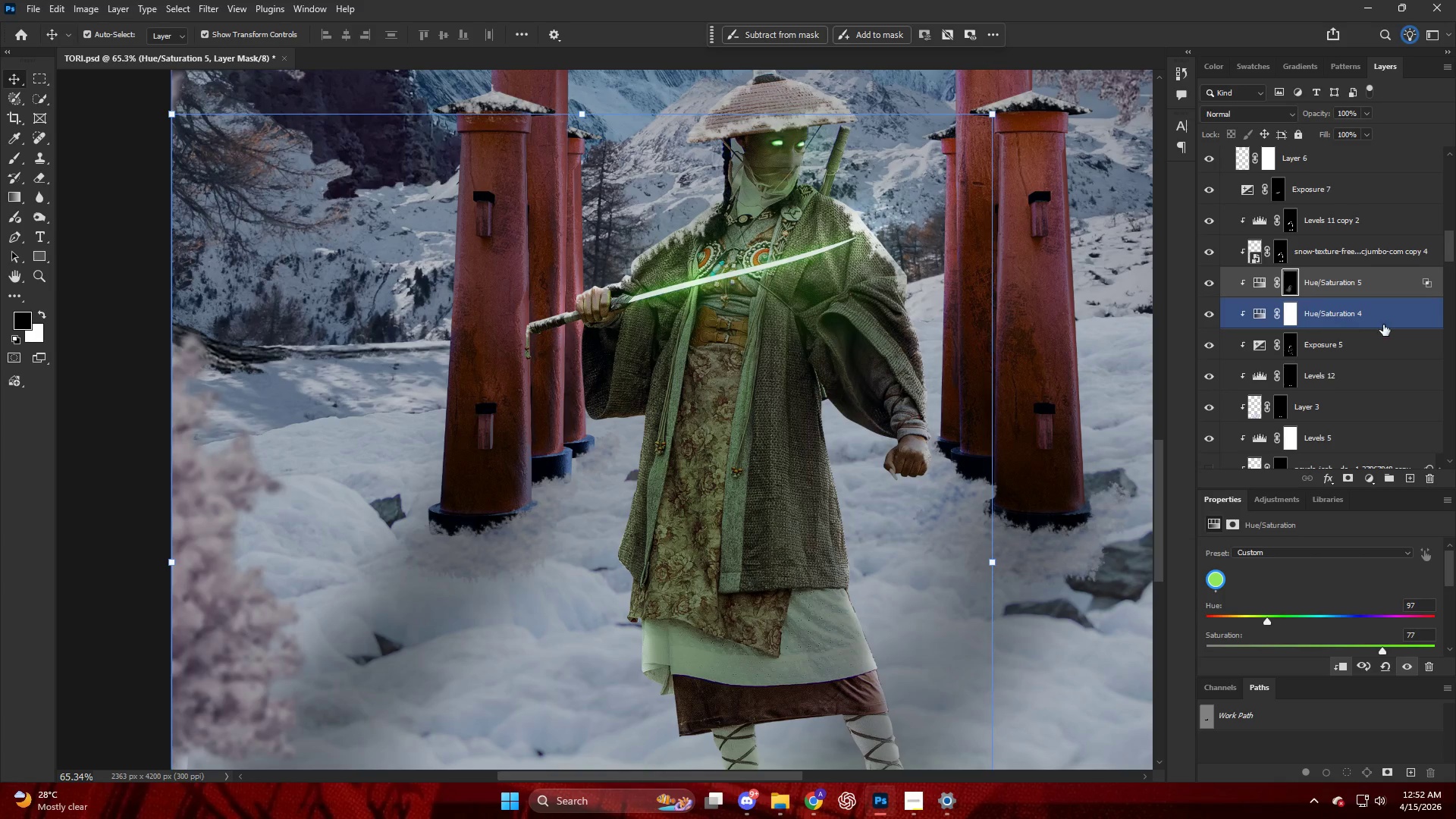 
left_click([1382, 318])
 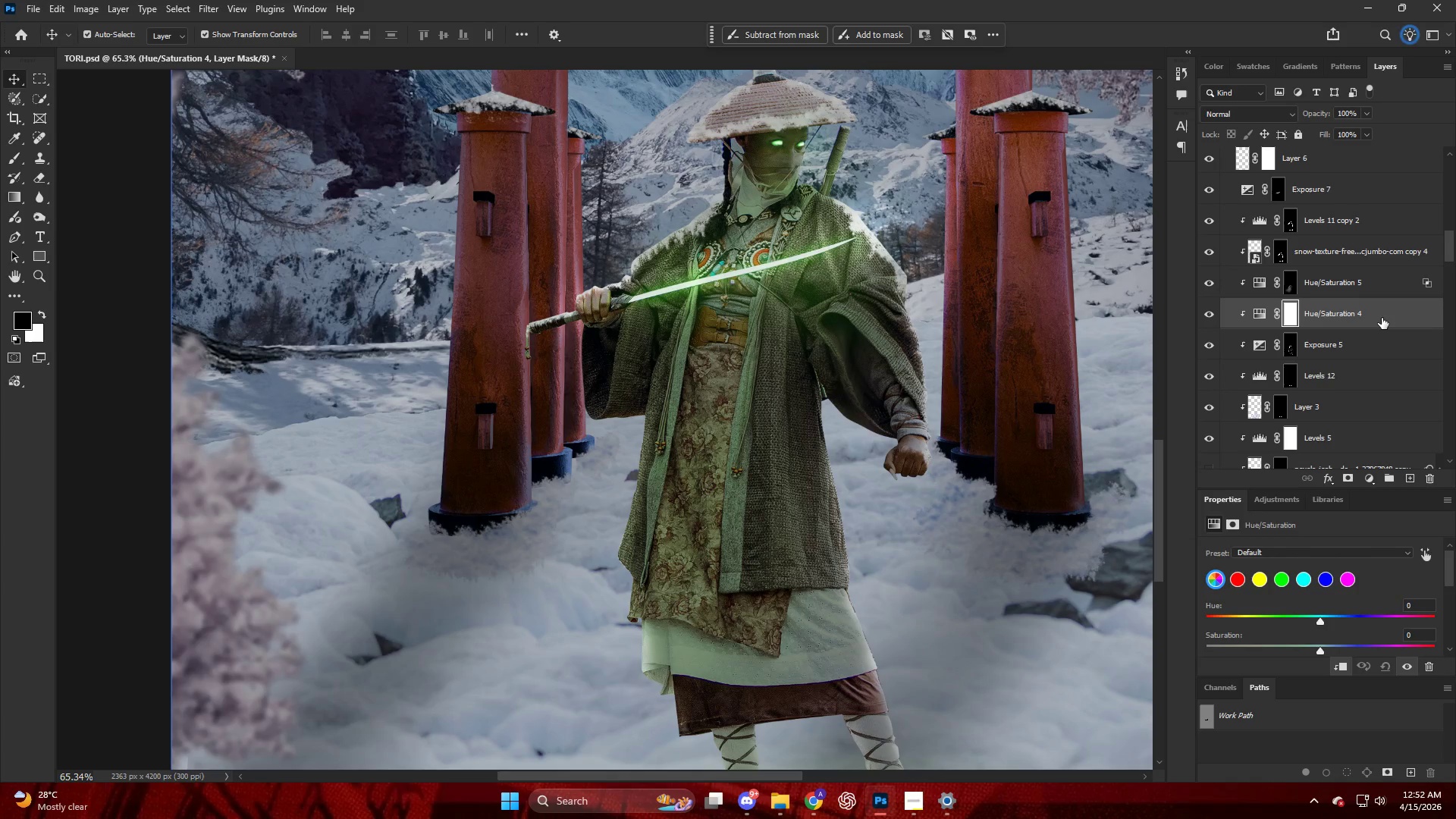 
key(Control+V)
 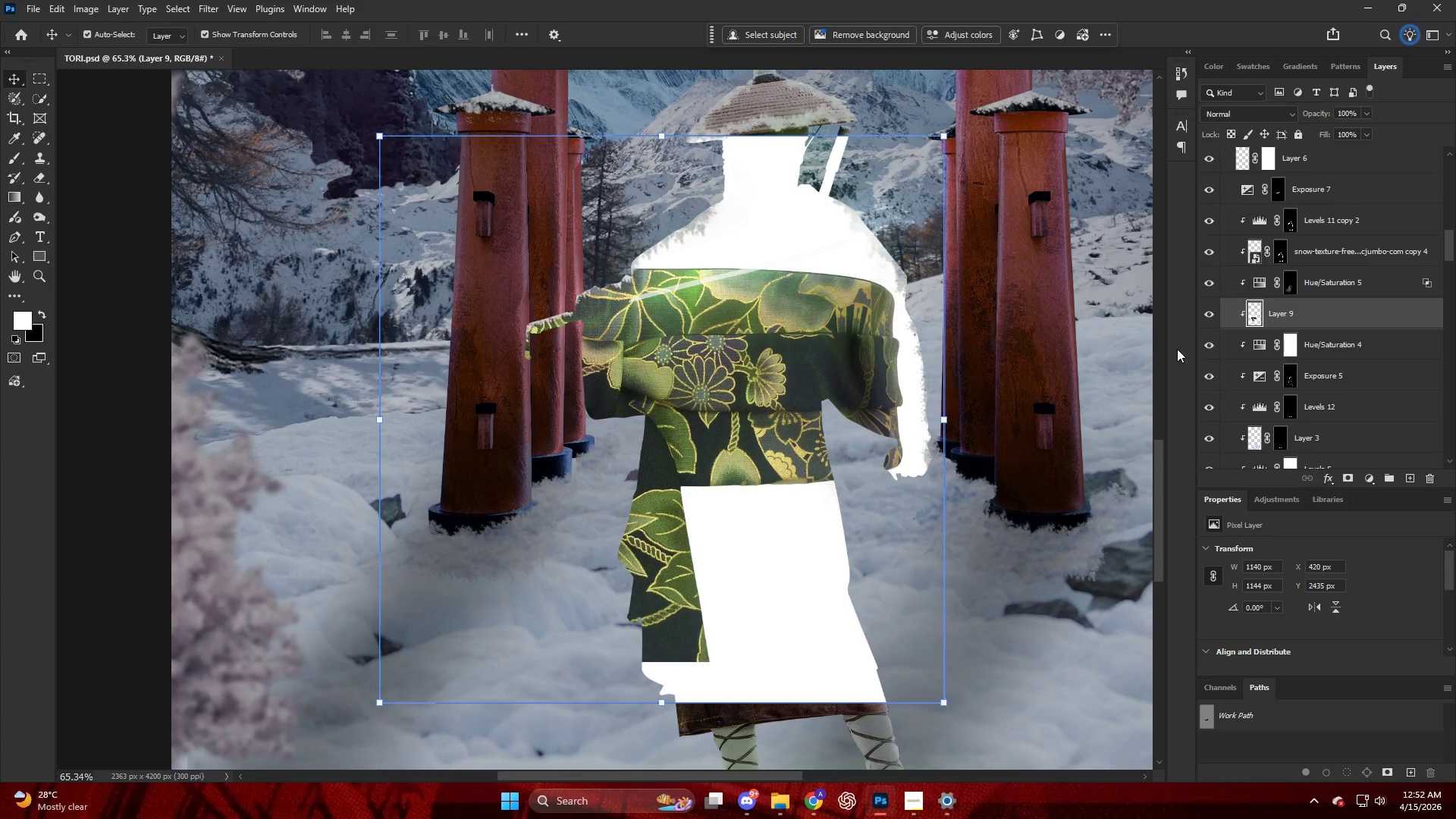 
hold_key(key=AltLeft, duration=1.31)
left_click_drag(start_coordinate=[948, 427], to_coordinate=[861, 422])
 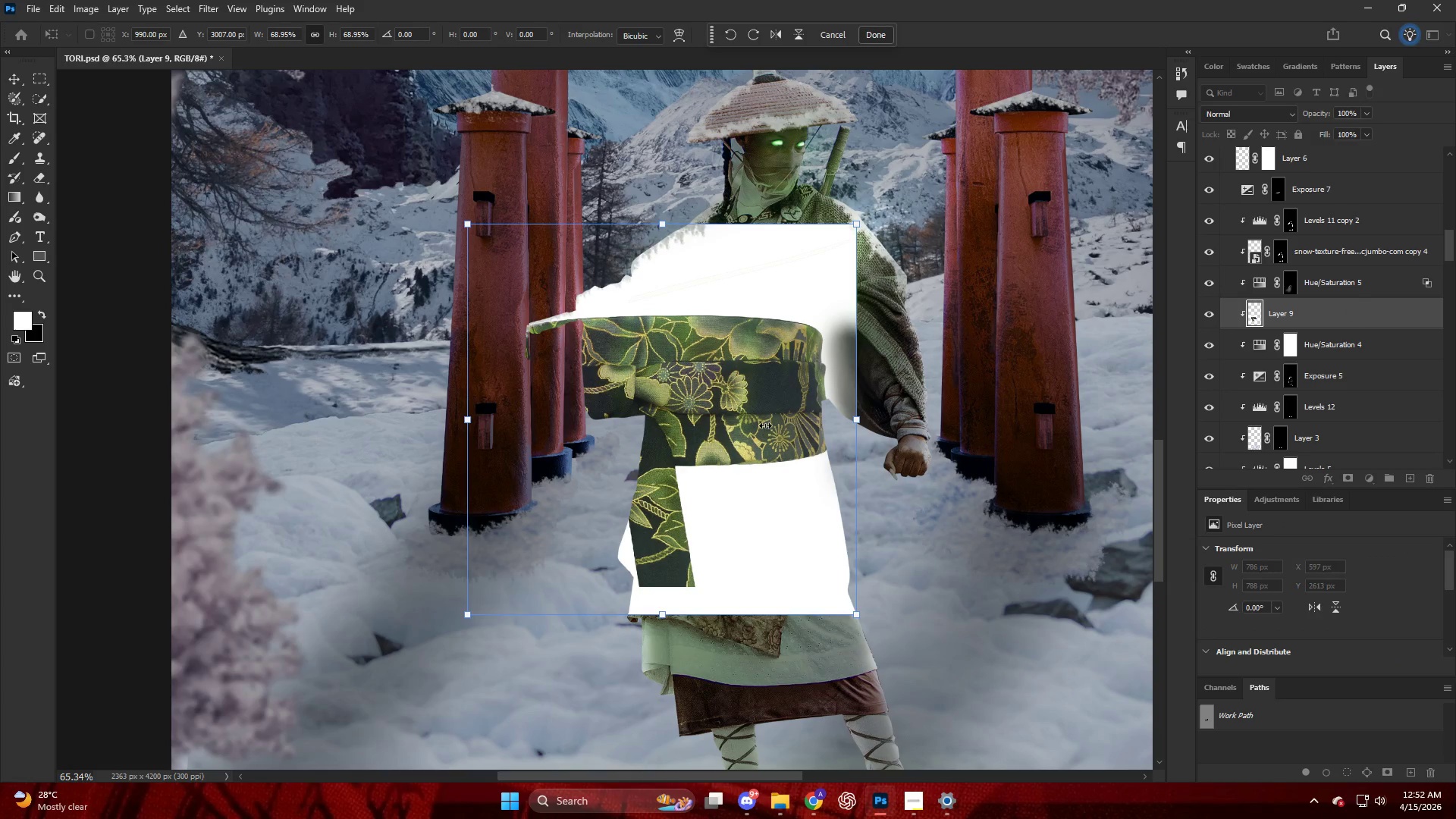 
left_click_drag(start_coordinate=[769, 425], to_coordinate=[855, 385])
 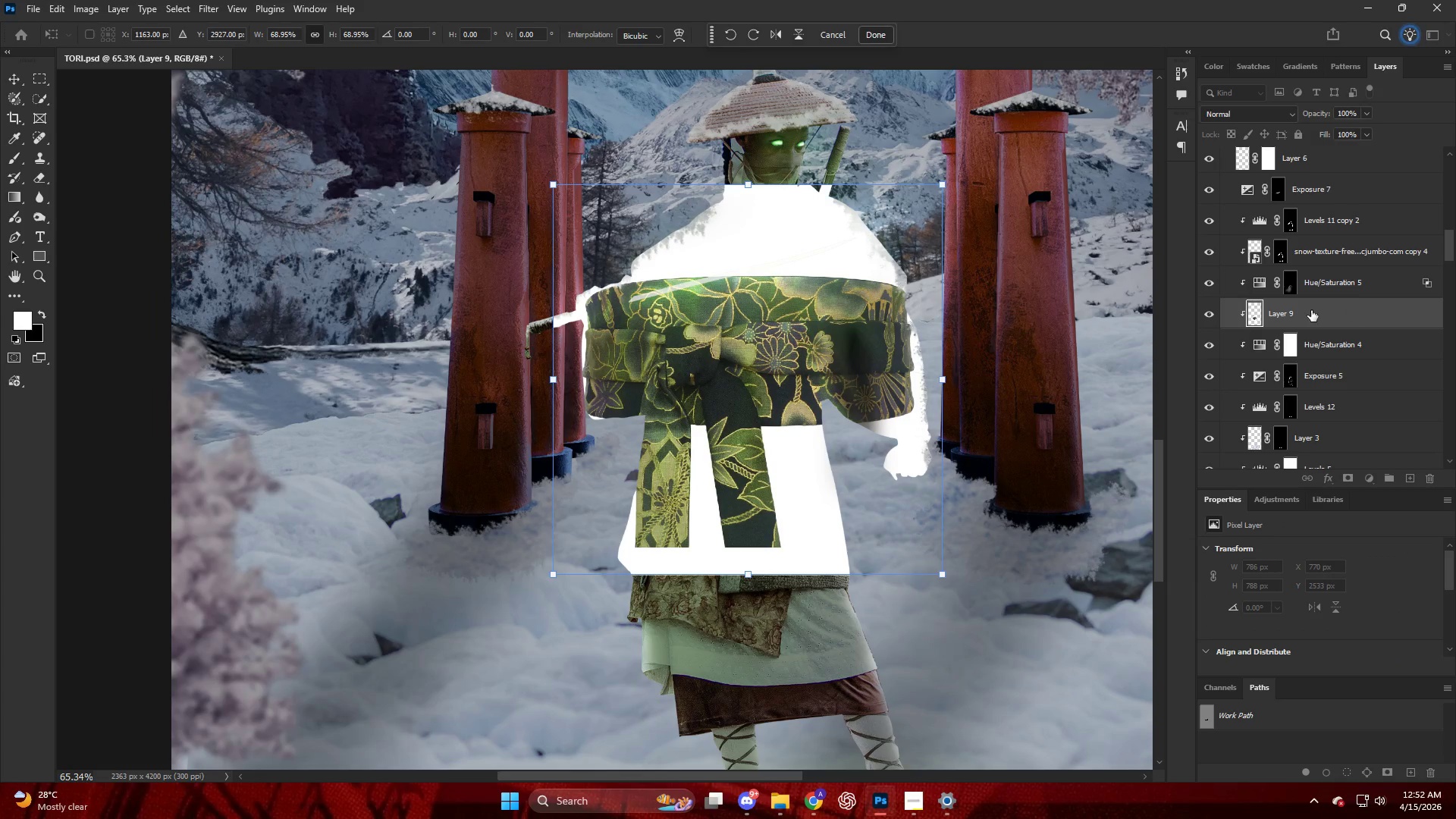 
left_click_drag(start_coordinate=[1311, 309], to_coordinate=[1310, 206])
 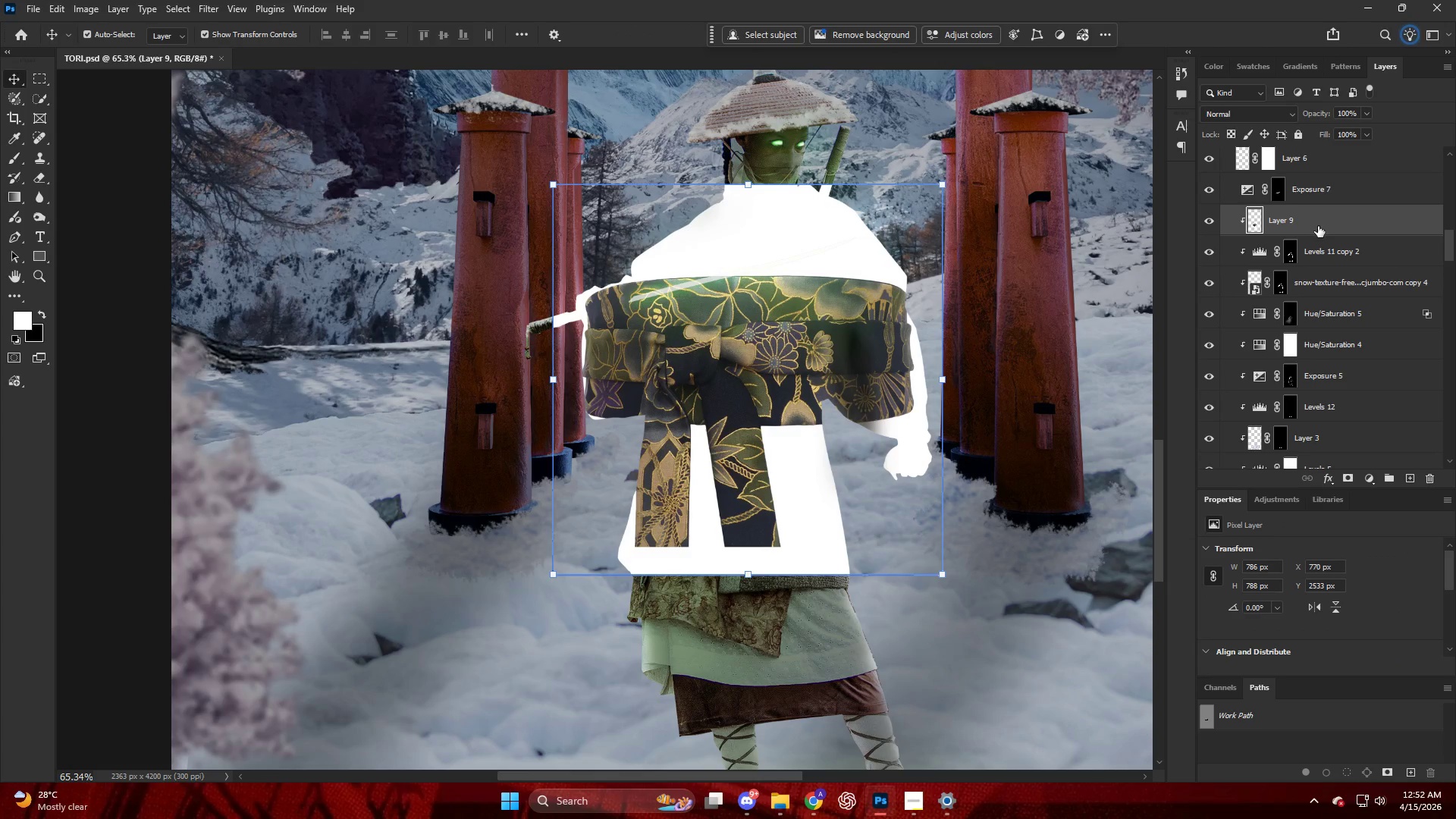 
hold_key(key=AltLeft, duration=0.58)
left_click([1314, 234])
 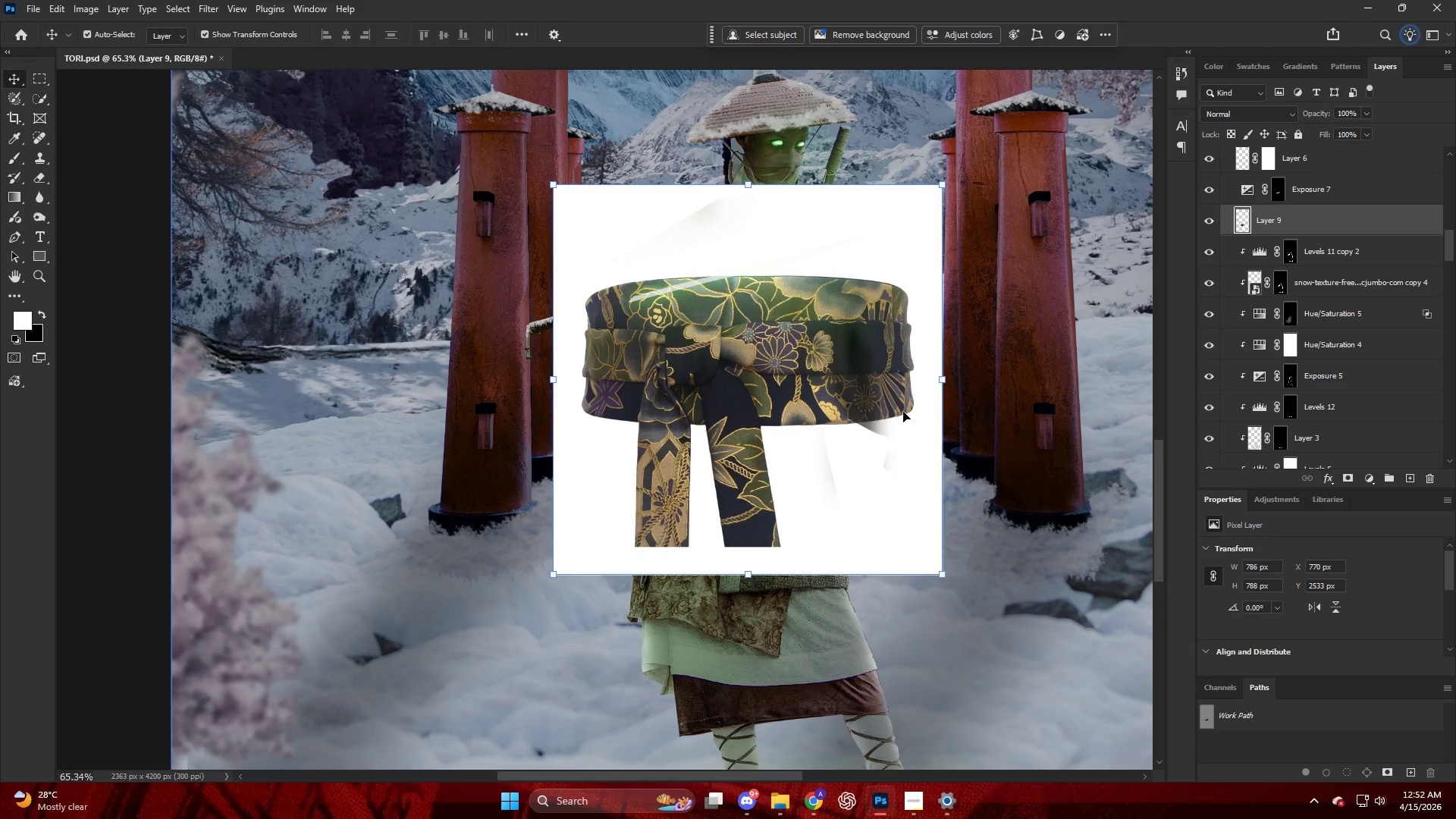 
key(Alt+AltLeft)
 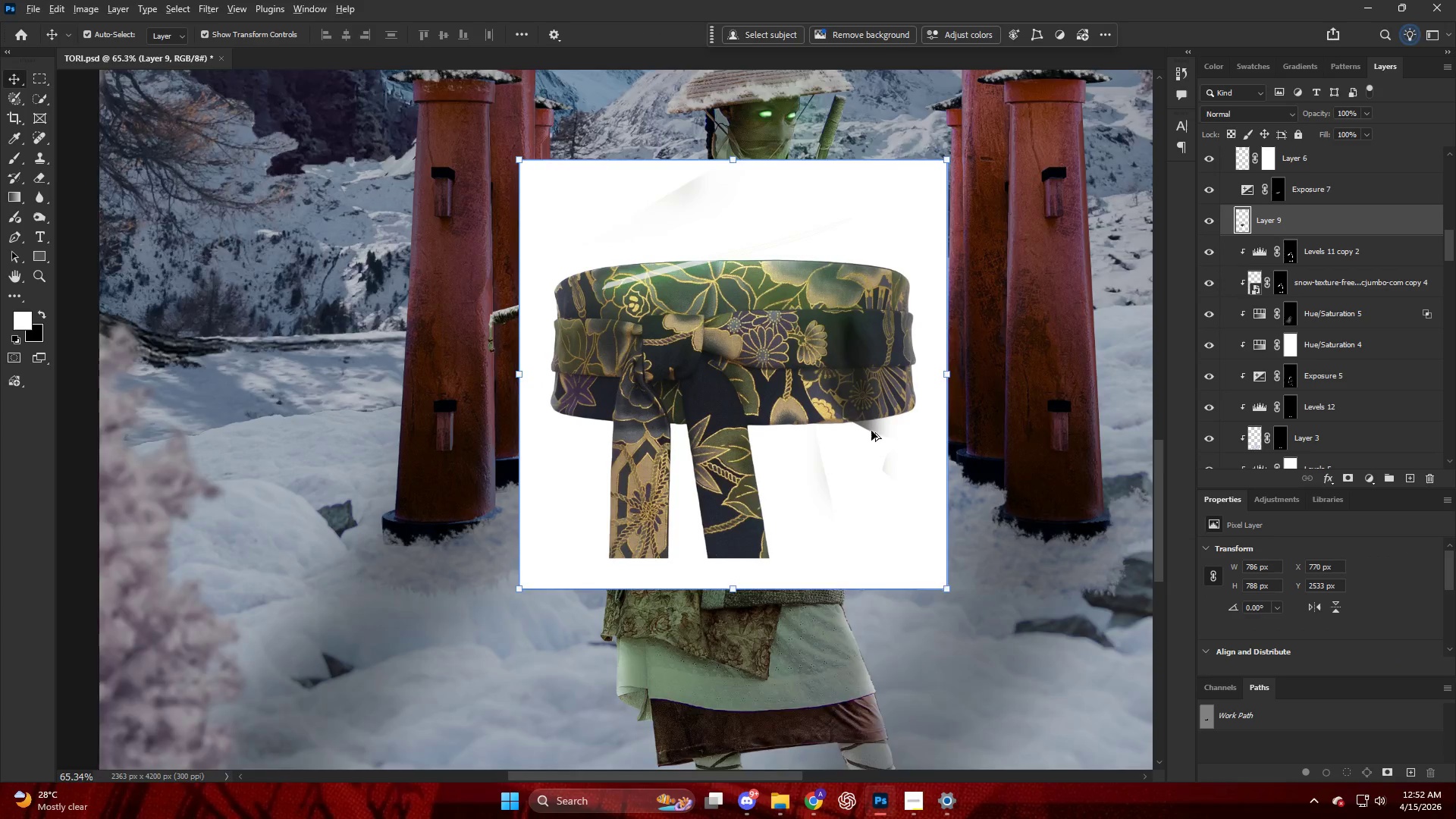 
scroll: coordinate [847, 427], scroll_direction: up, amount: 4.0
 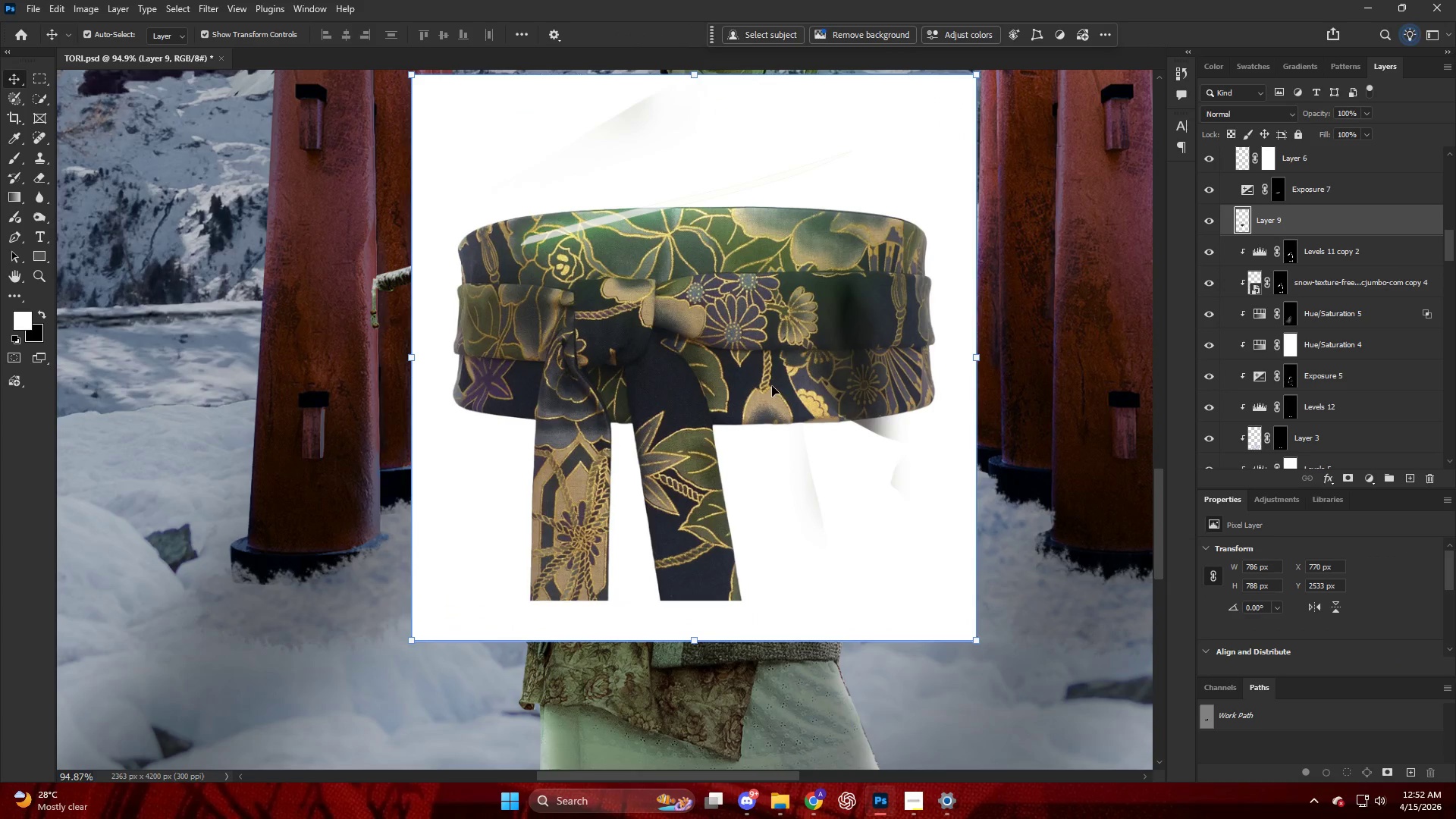 
key(Alt+AltLeft)
 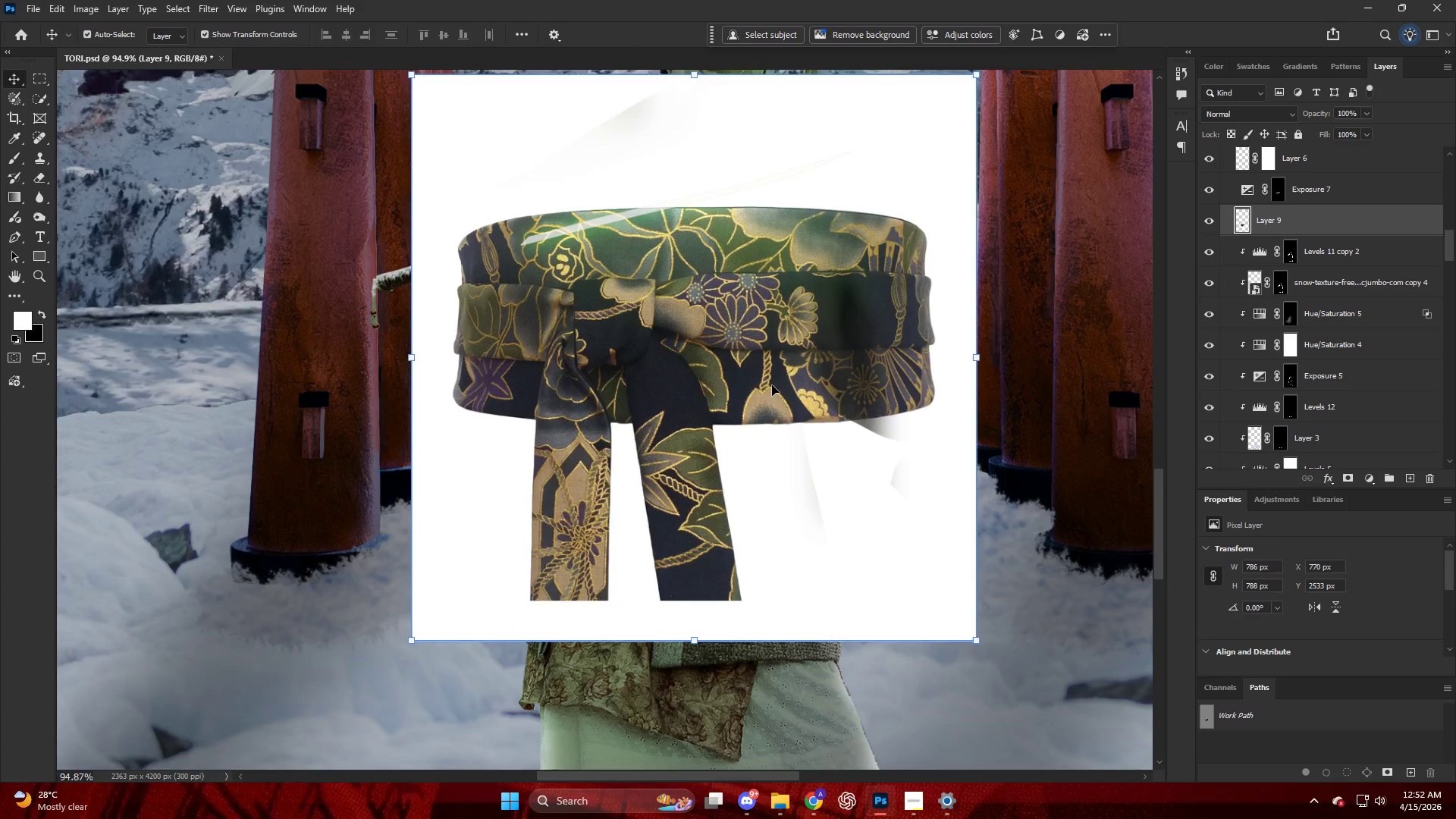 
key(W)
 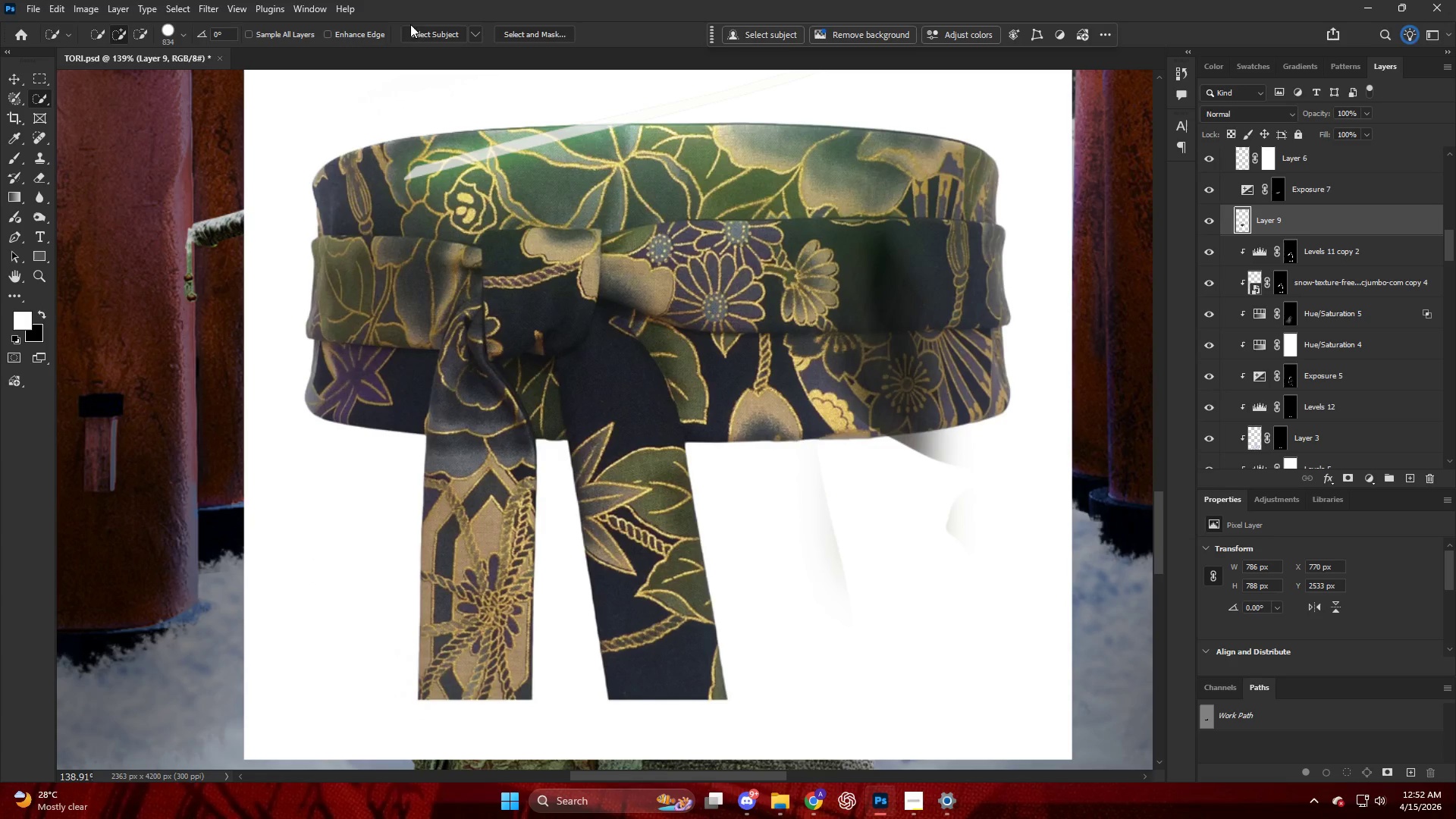 
scroll: coordinate [772, 385], scroll_direction: up, amount: 4.0
 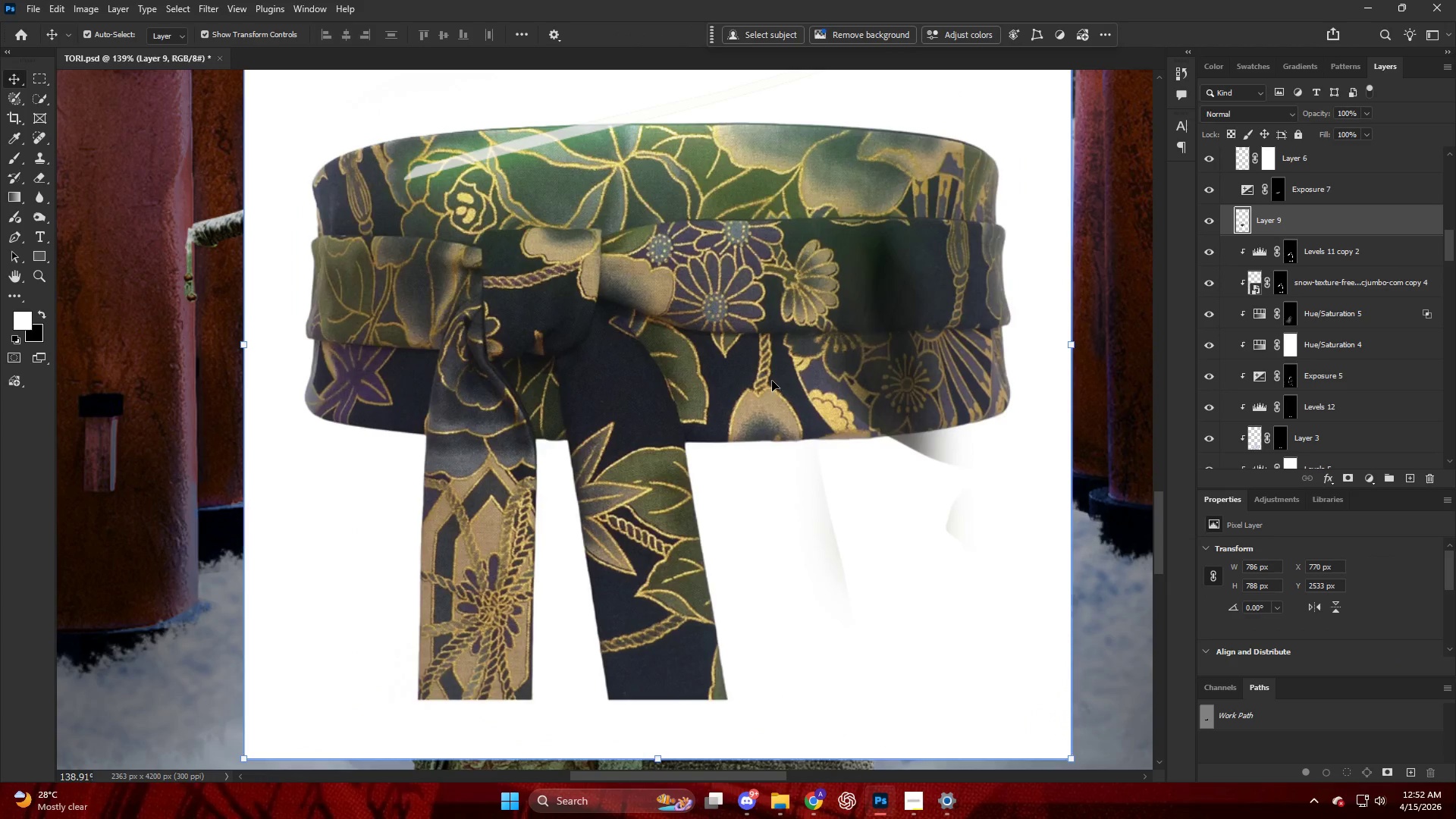 
left_click([423, 31])
 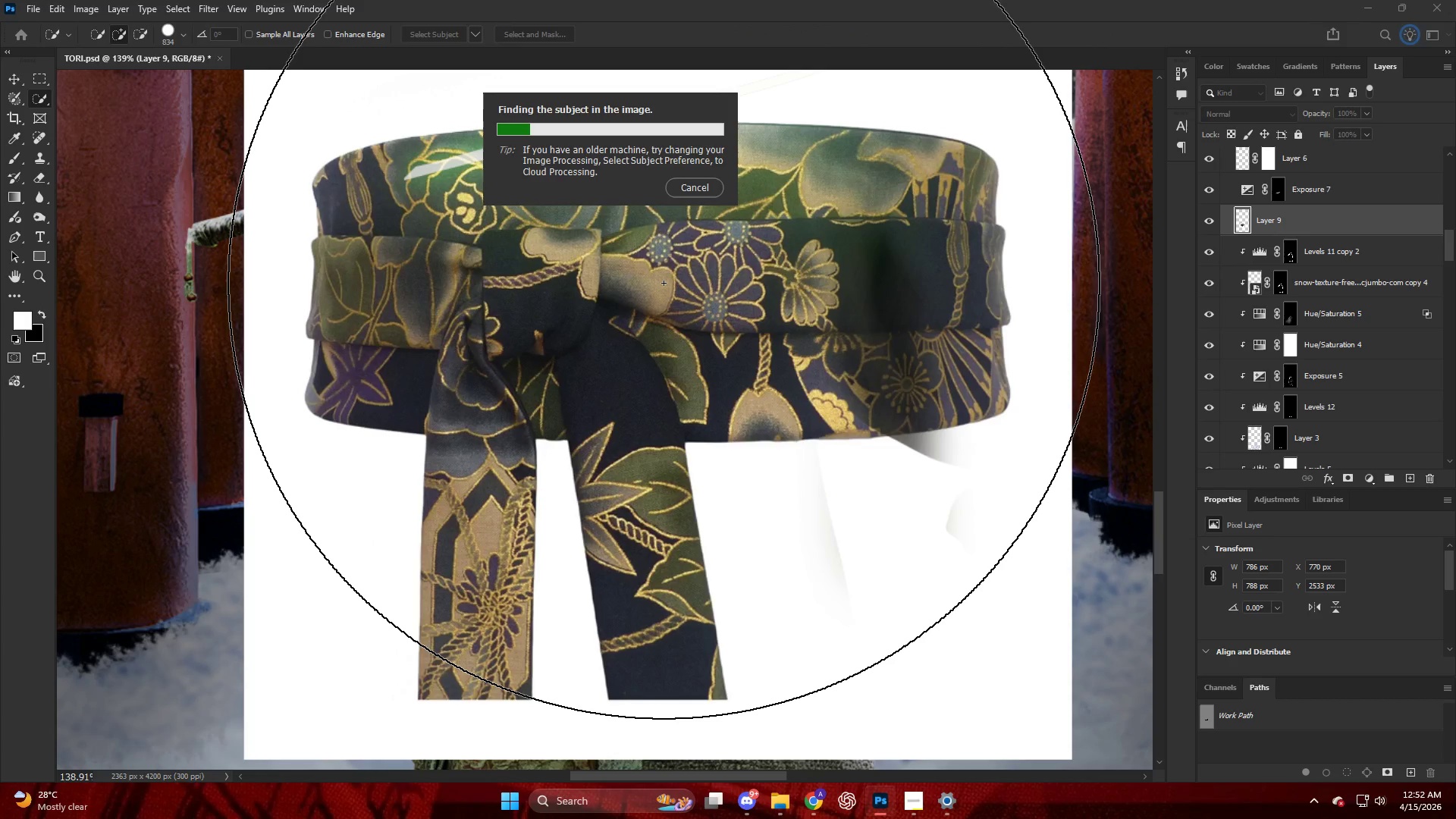 
wait(8.12)
 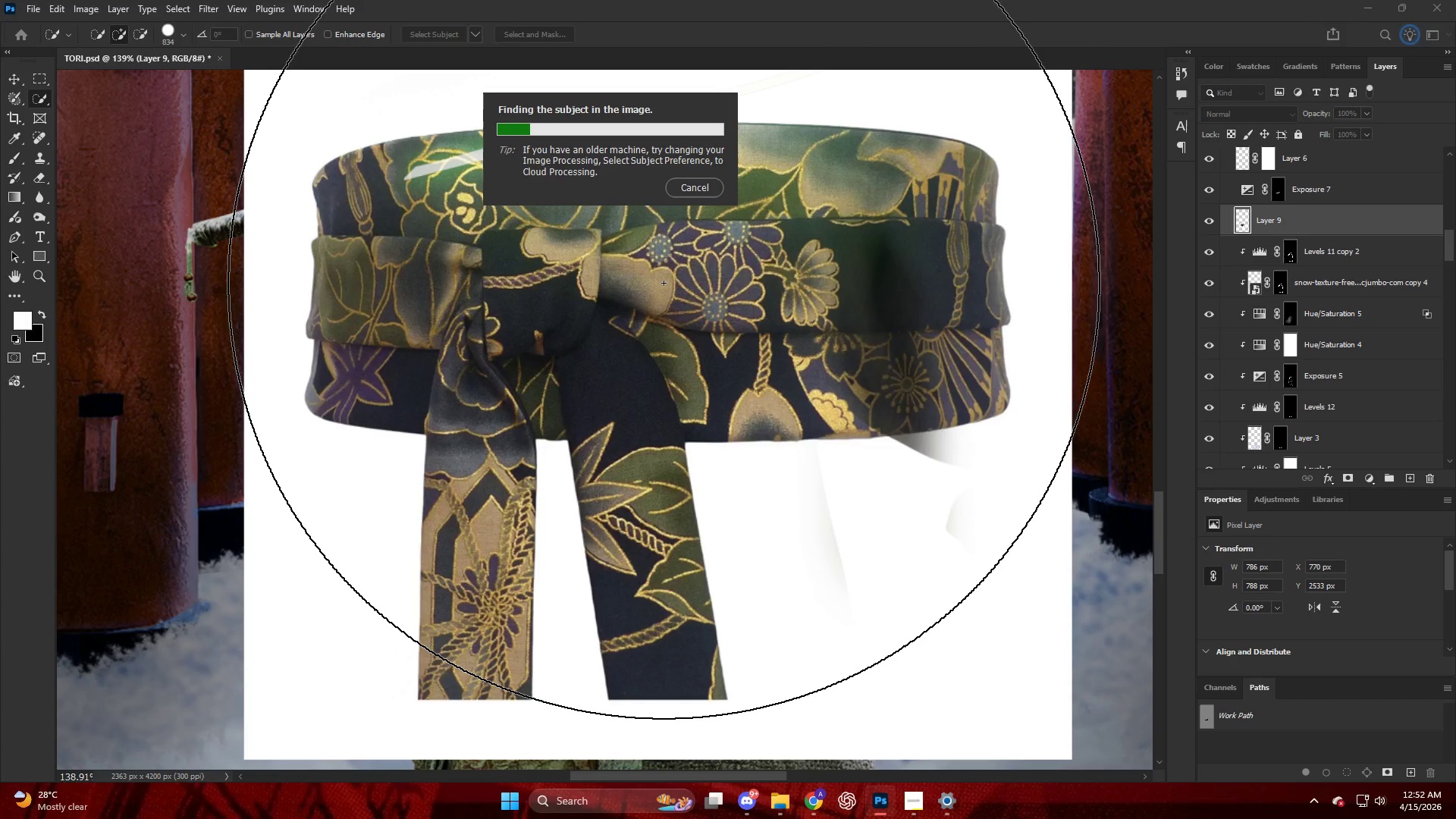 
left_click([1348, 478])
 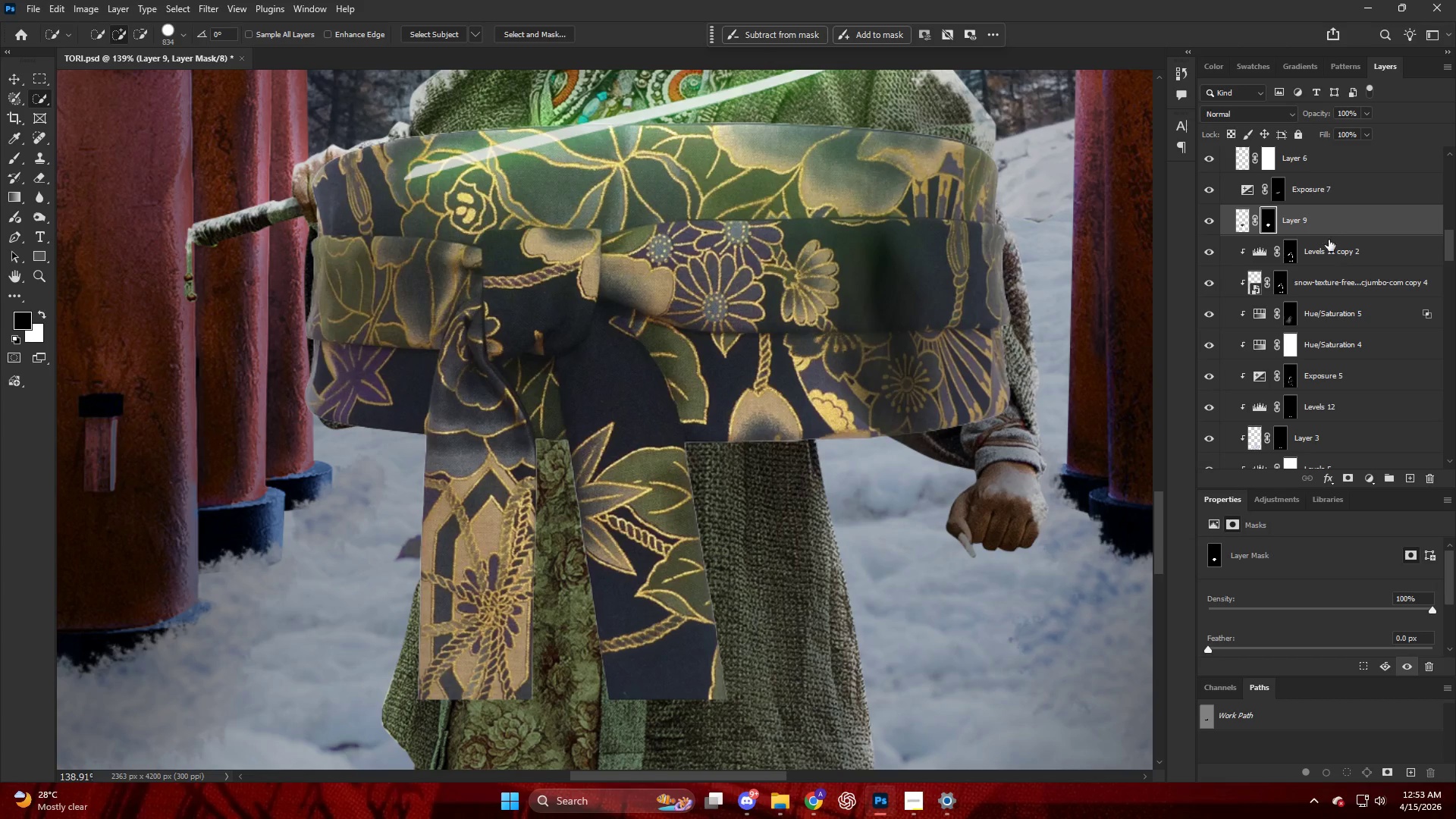 
left_click_drag(start_coordinate=[1330, 227], to_coordinate=[1307, 328])
 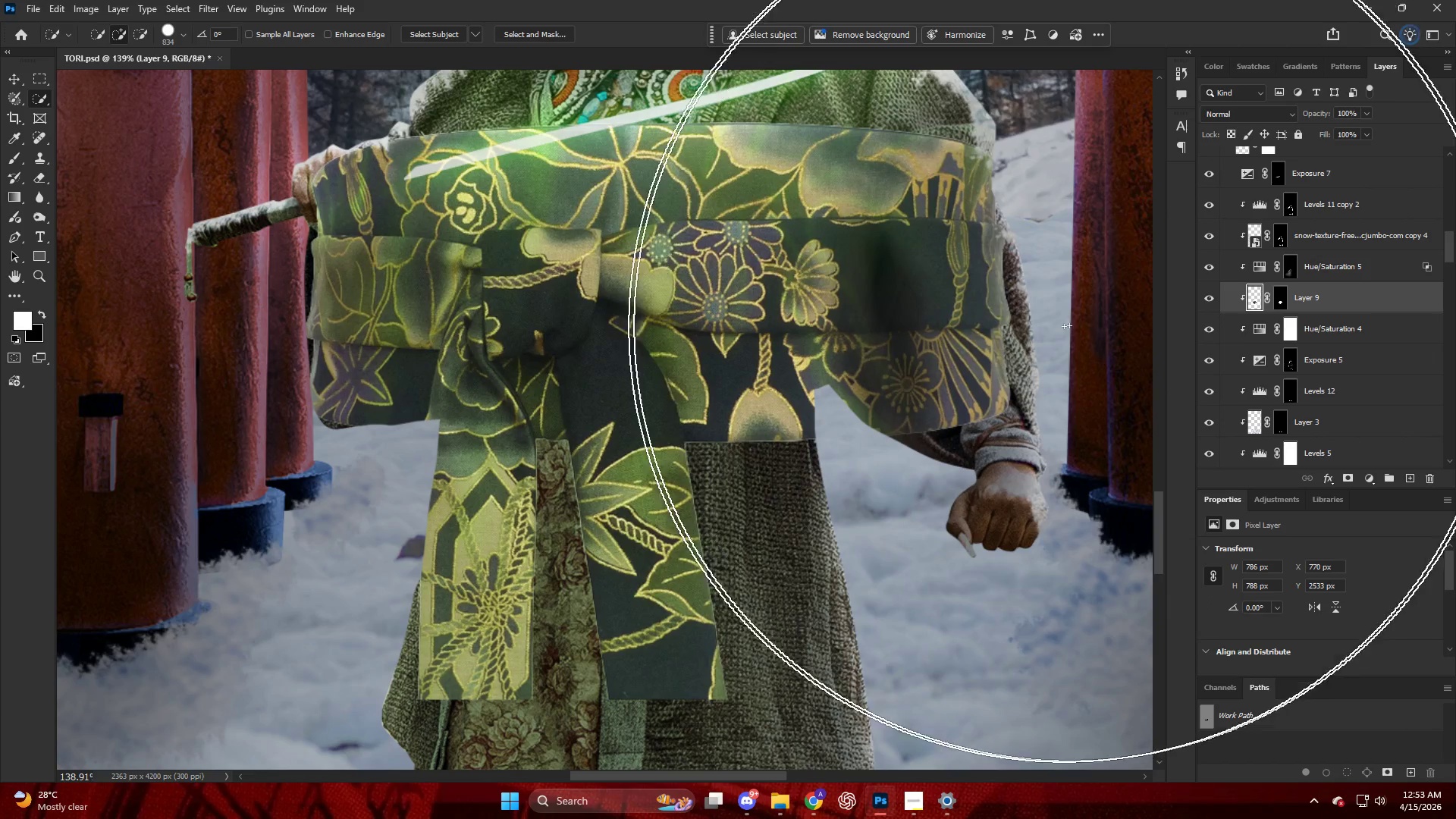 
key(Control+T)
 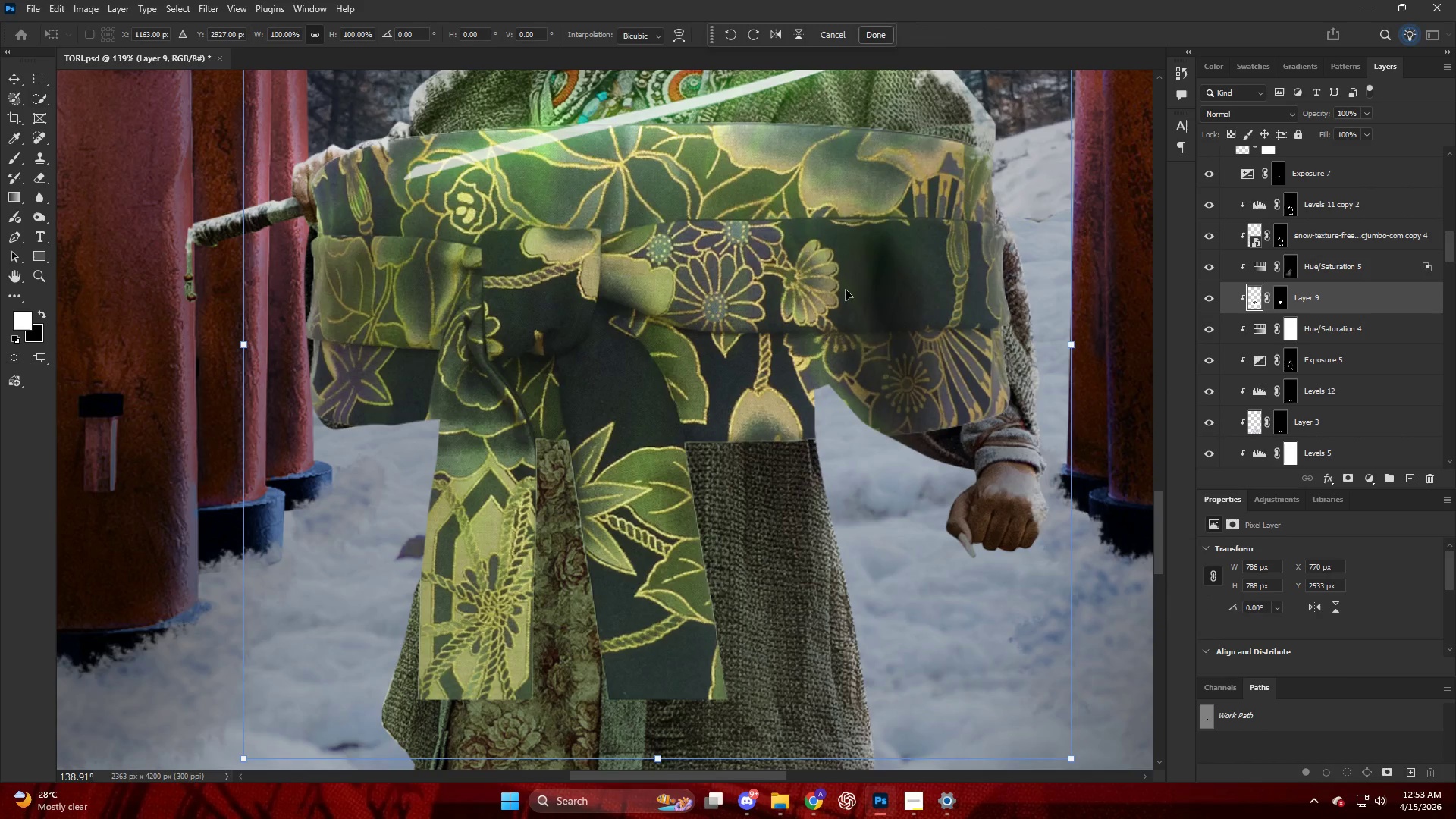 
hold_key(key=AltLeft, duration=0.31)
scroll: coordinate [832, 278], scroll_direction: down, amount: 5.0
 